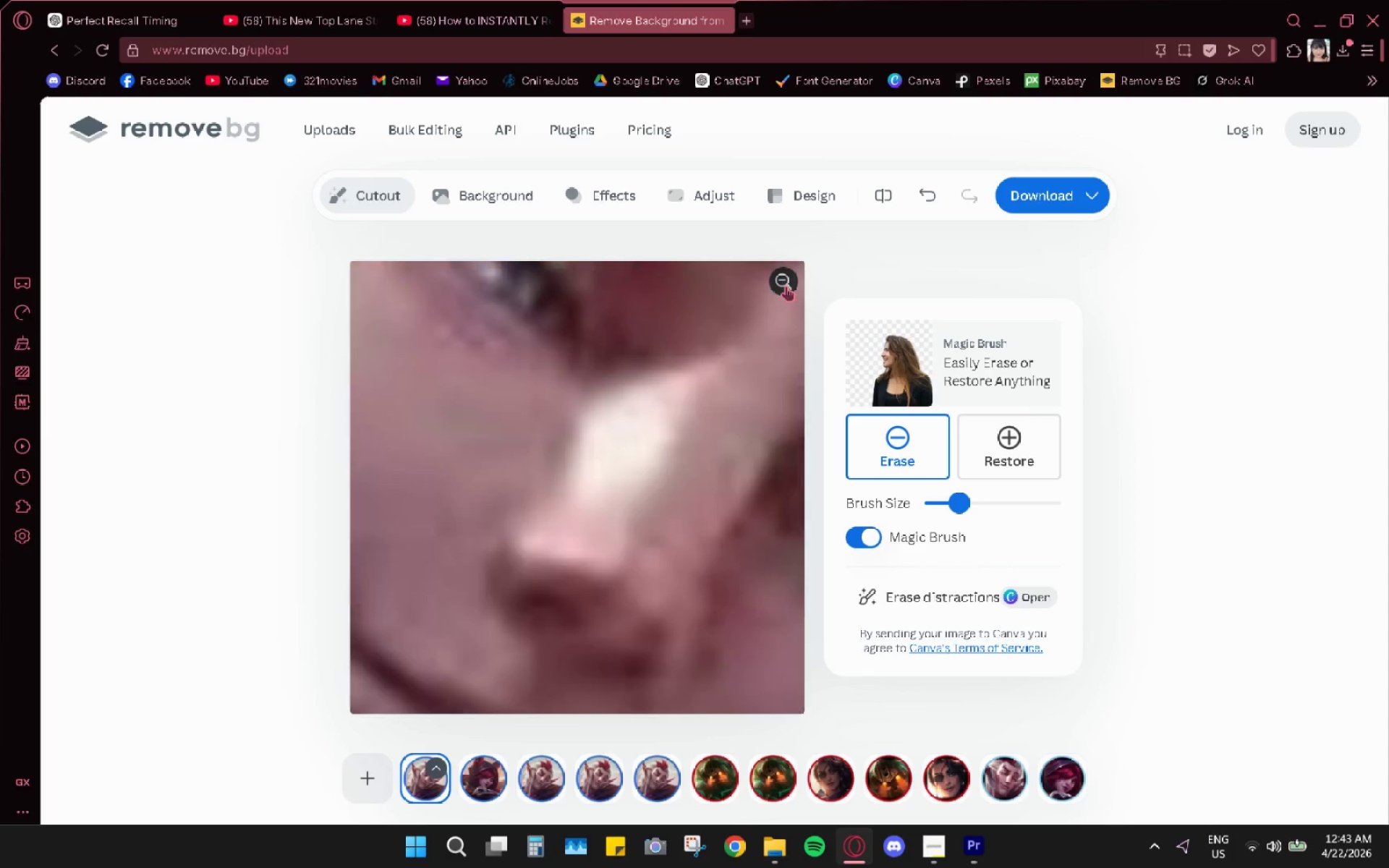 
double_click([786, 286])
 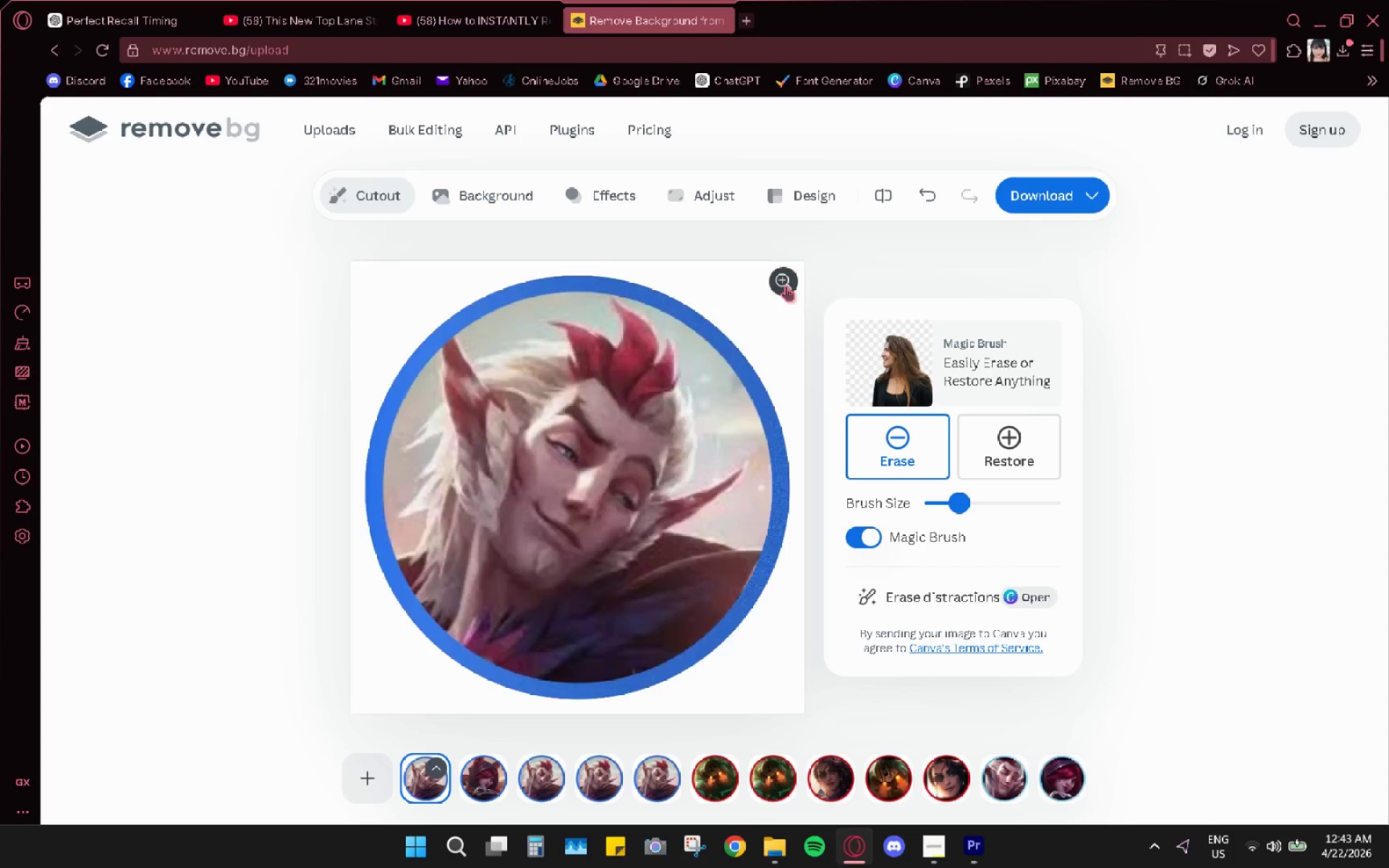 
triple_click([786, 286])
 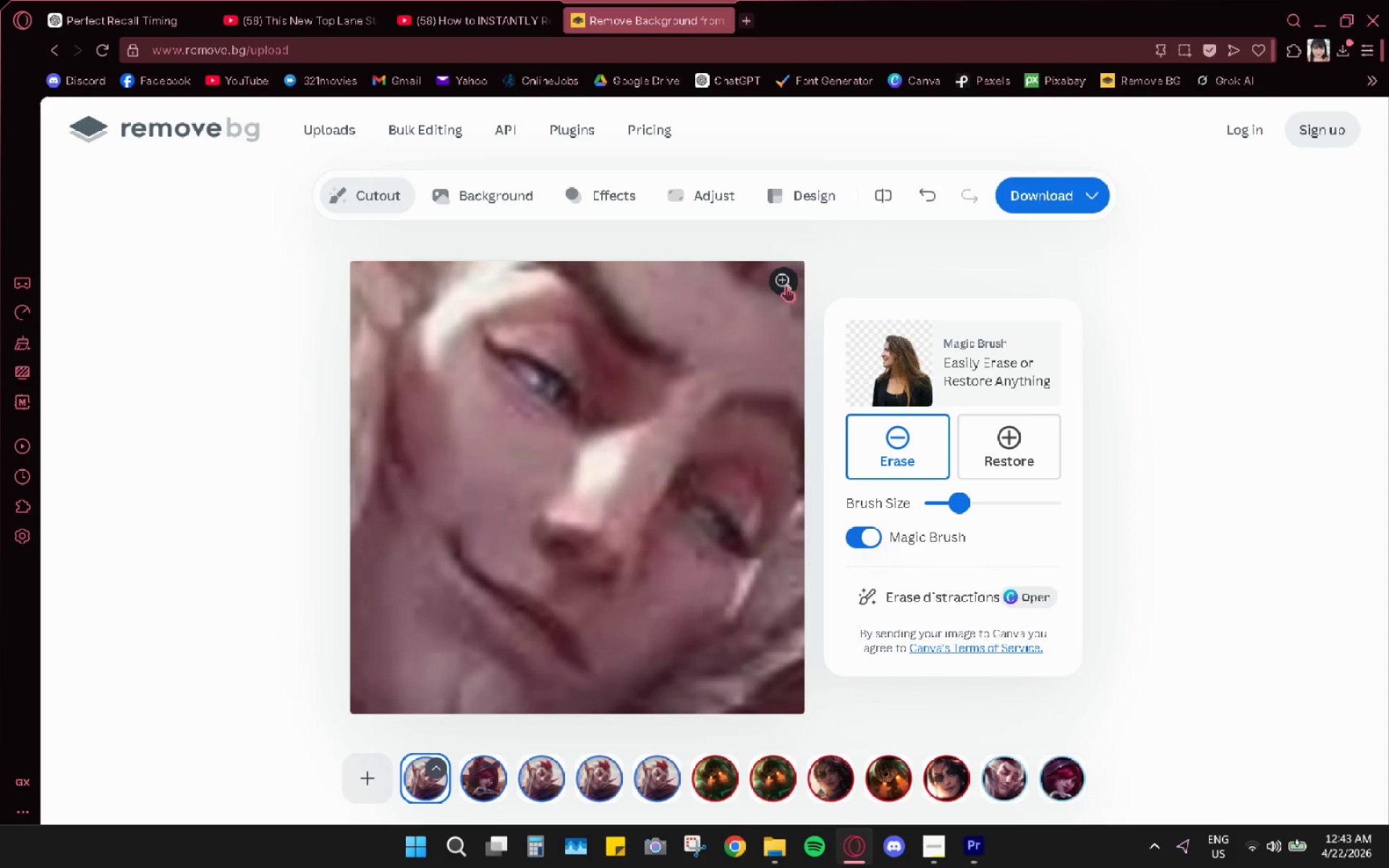 
triple_click([786, 286])
 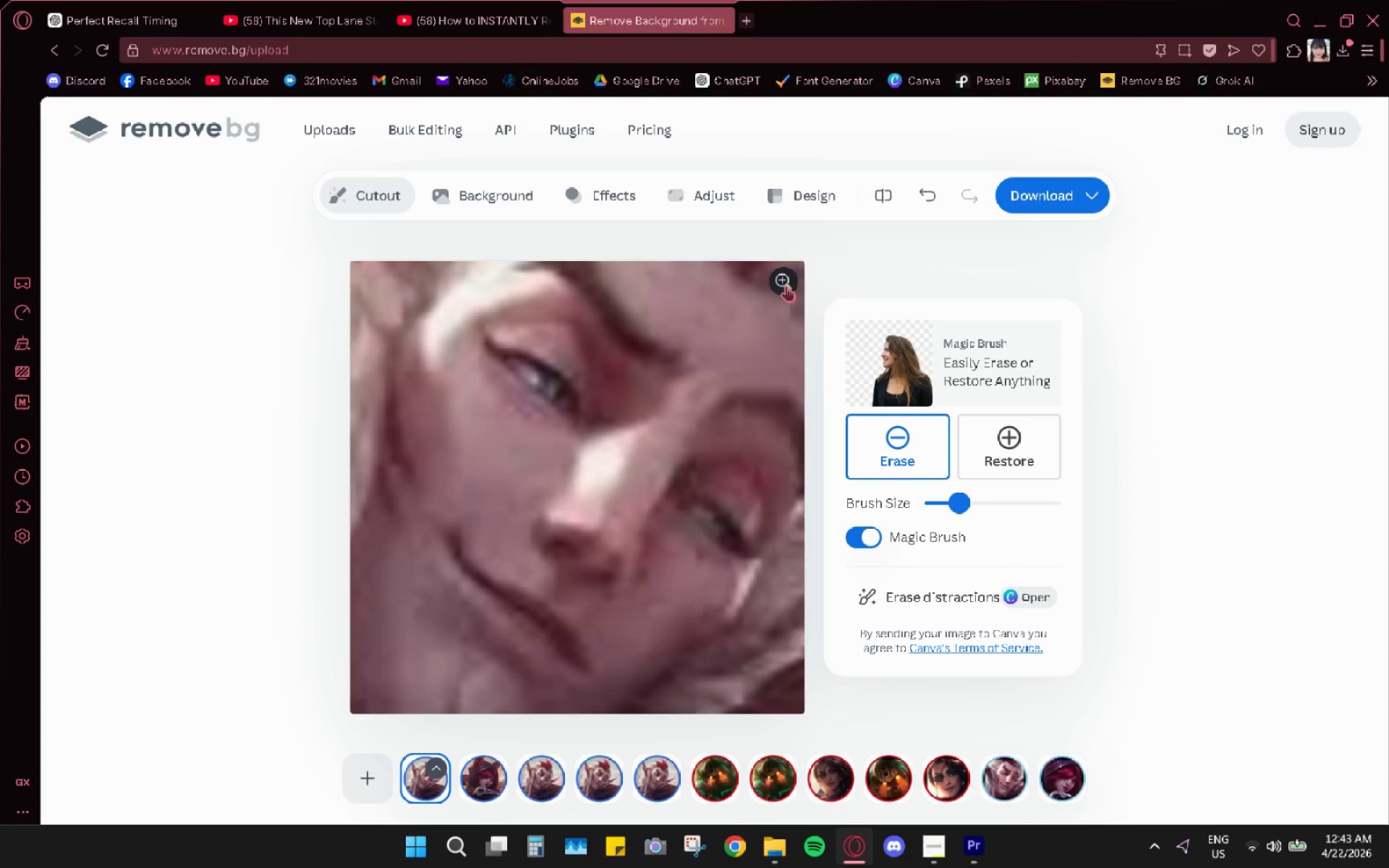 
triple_click([786, 286])
 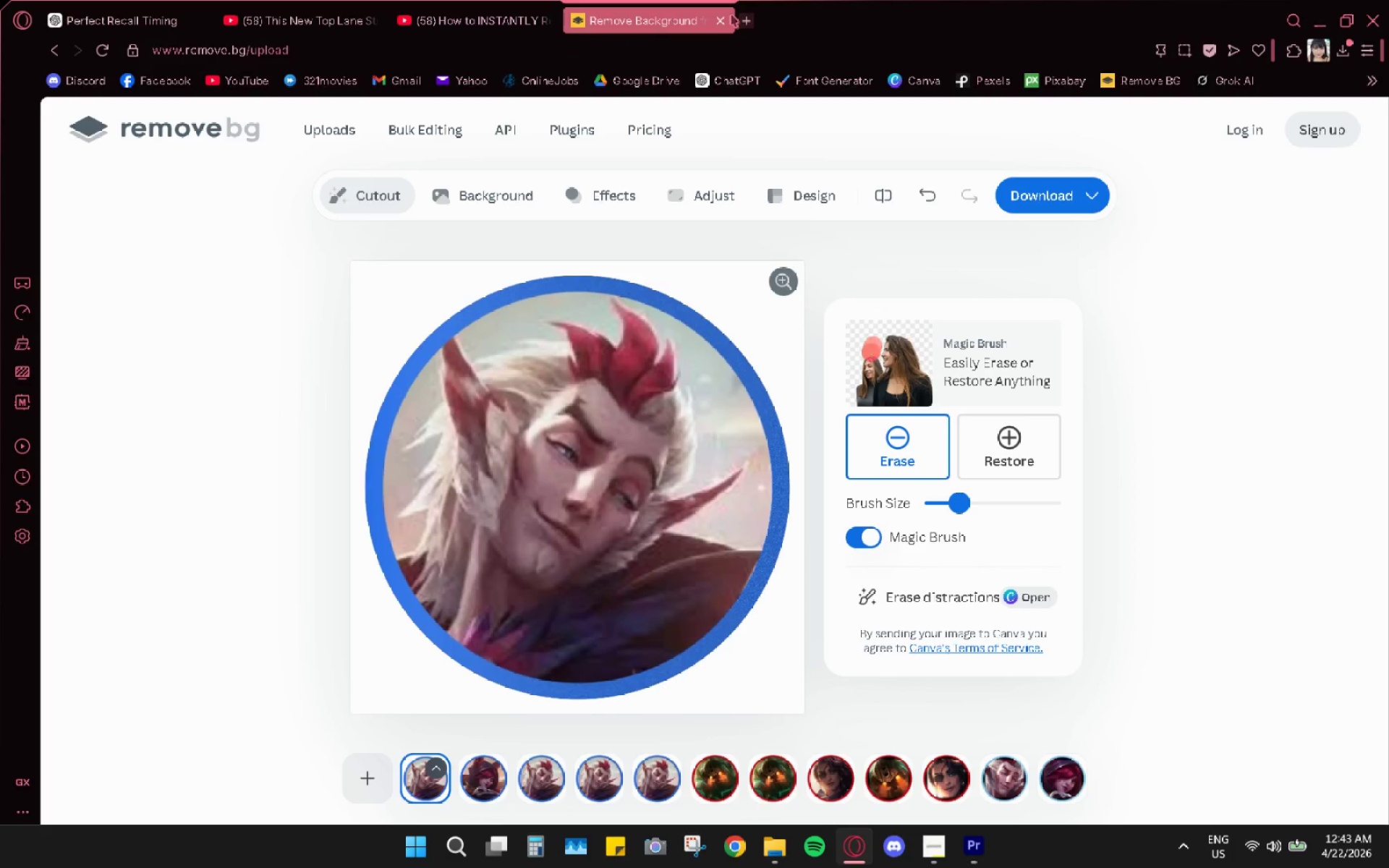 
wait(6.56)
 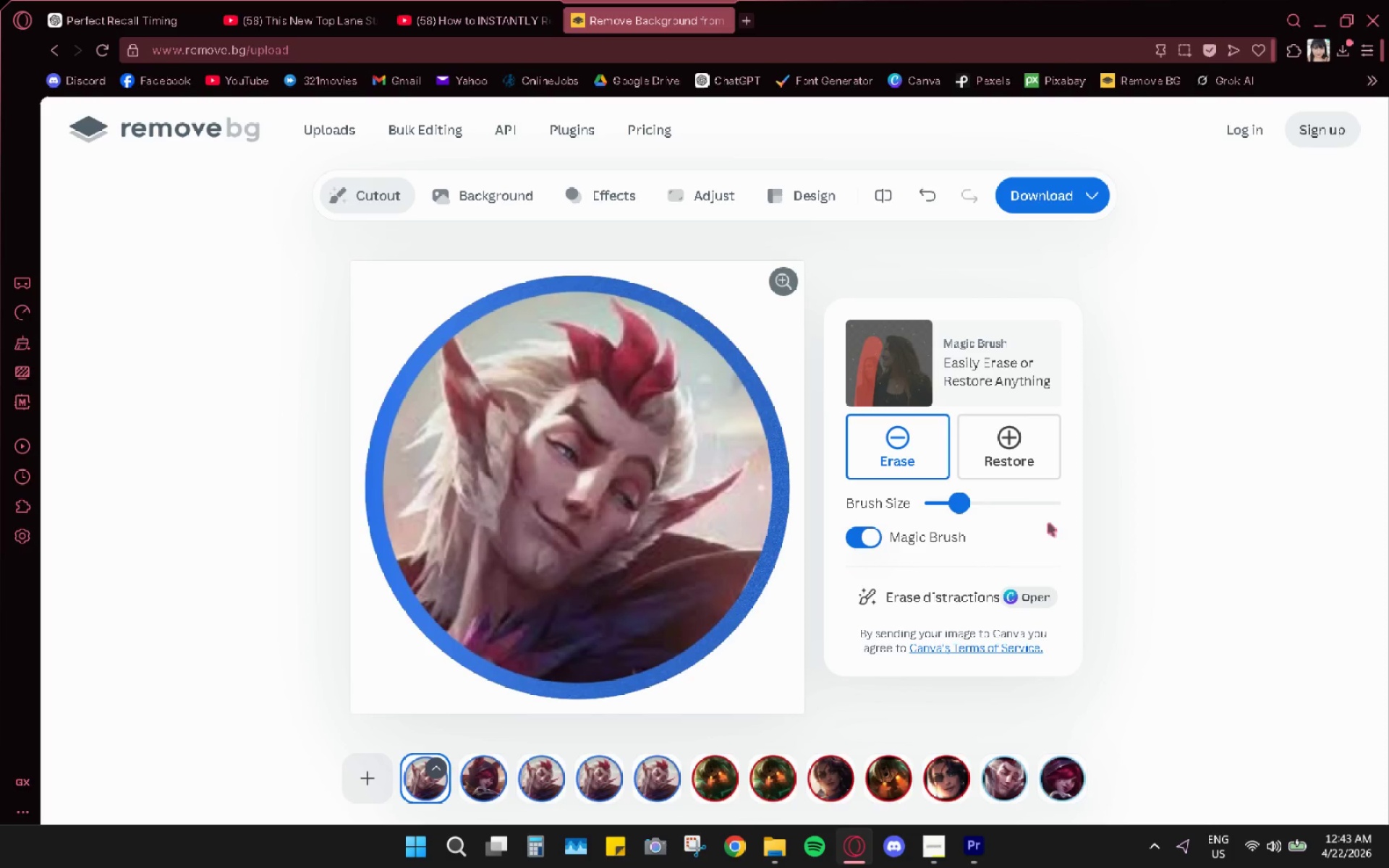 
left_click([577, 22])
 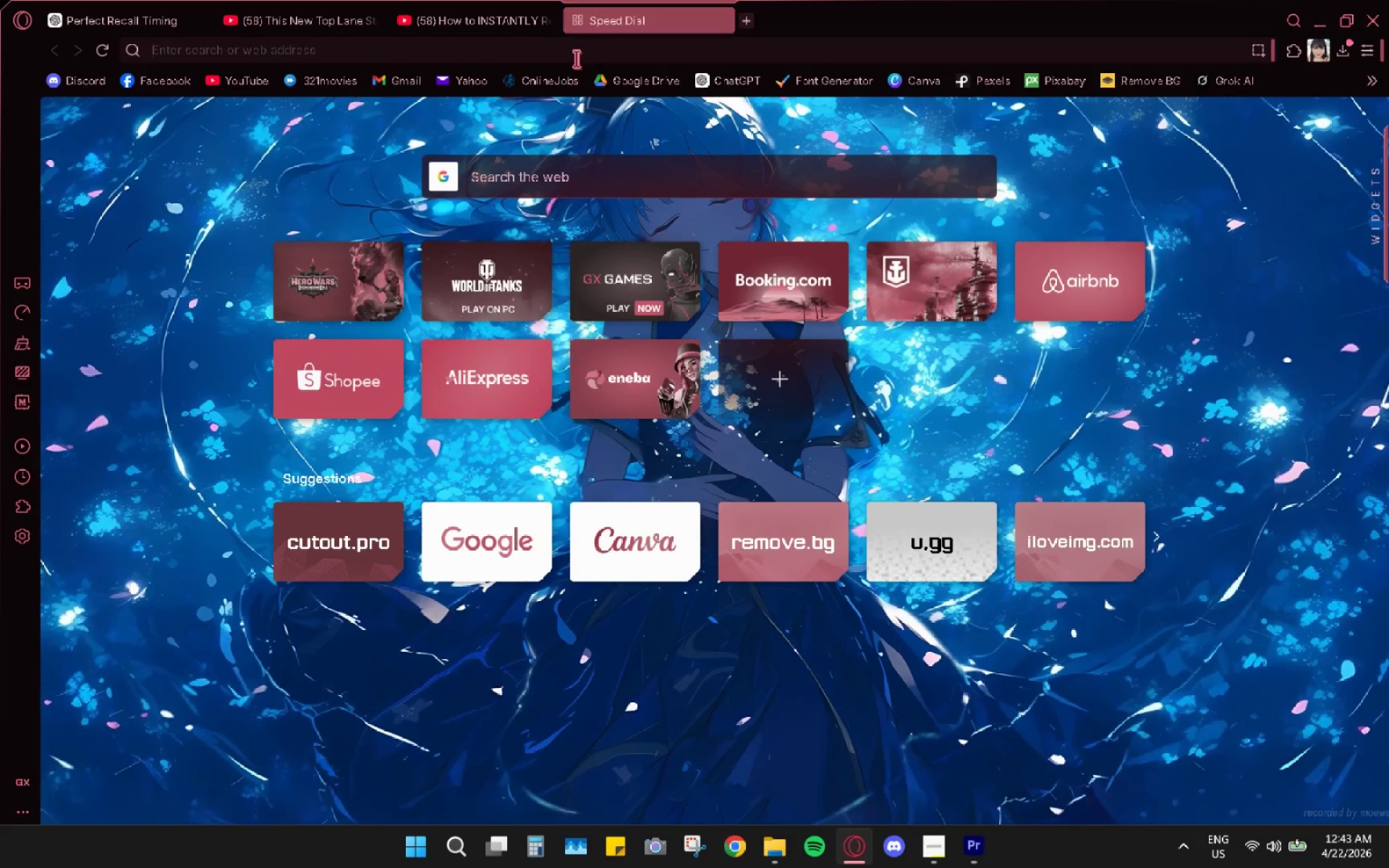 
left_click([576, 59])
 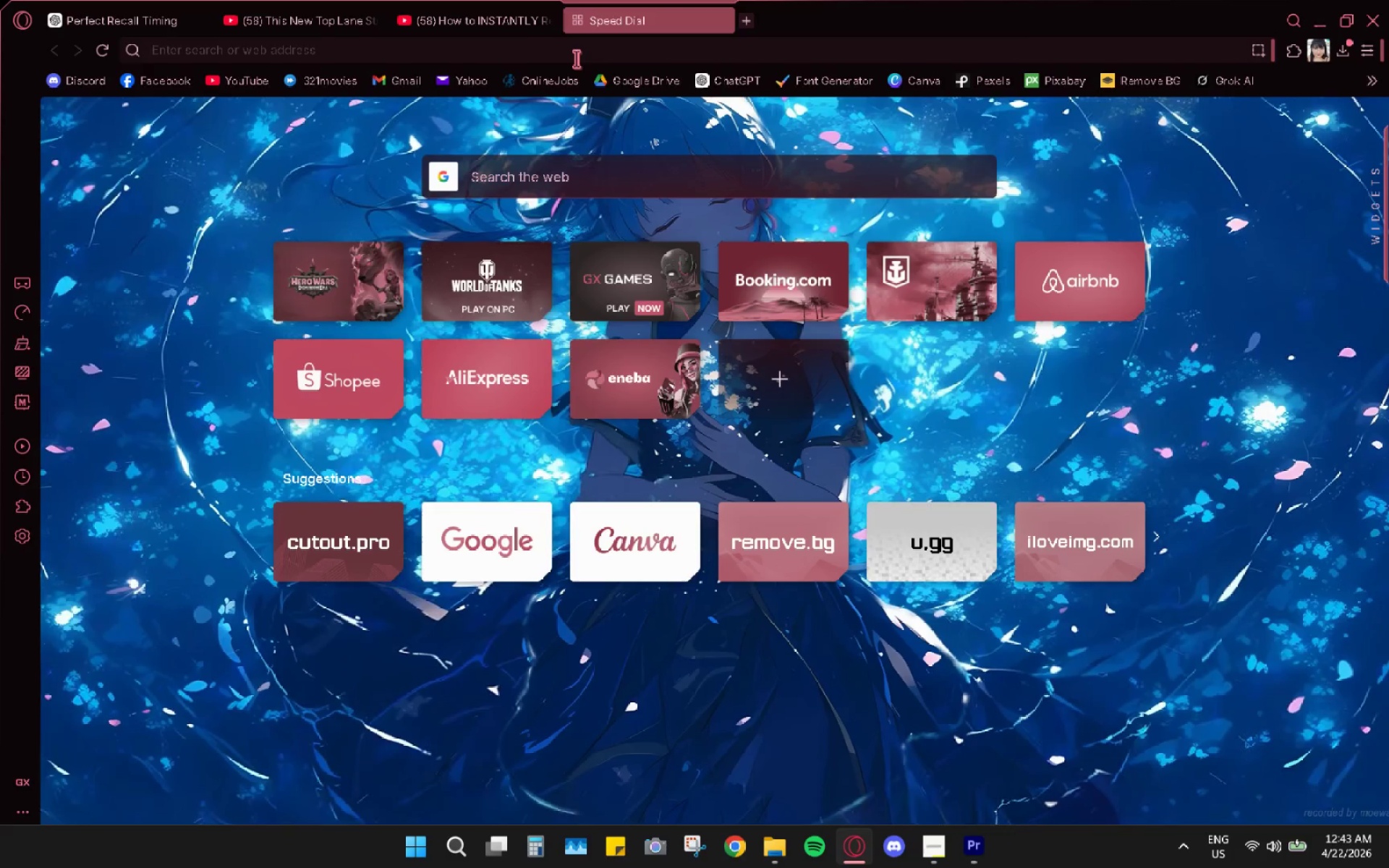 
type(o)
key(Backspace)
key(Backspace)
type(png to jpg)
 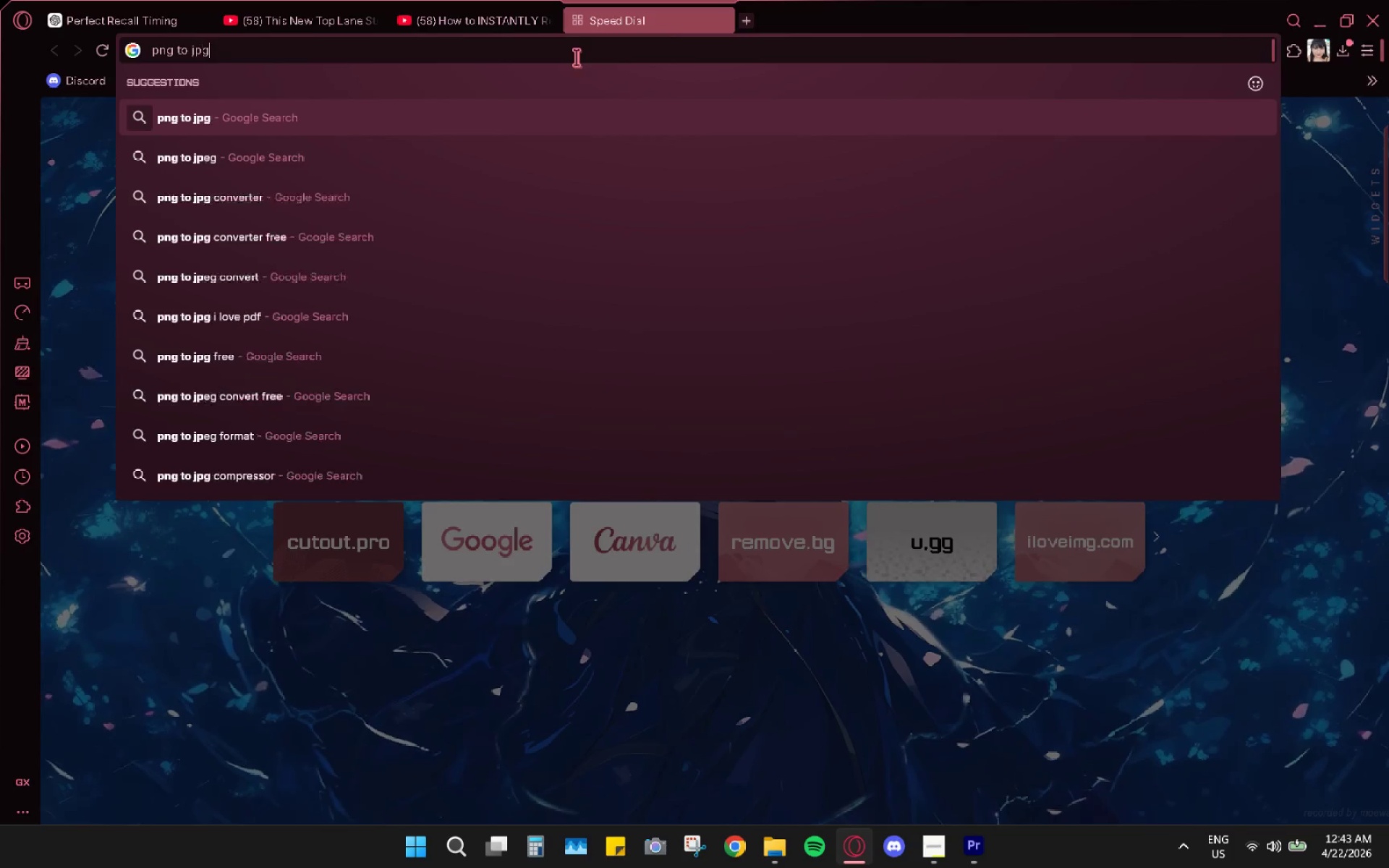 
key(Enter)
 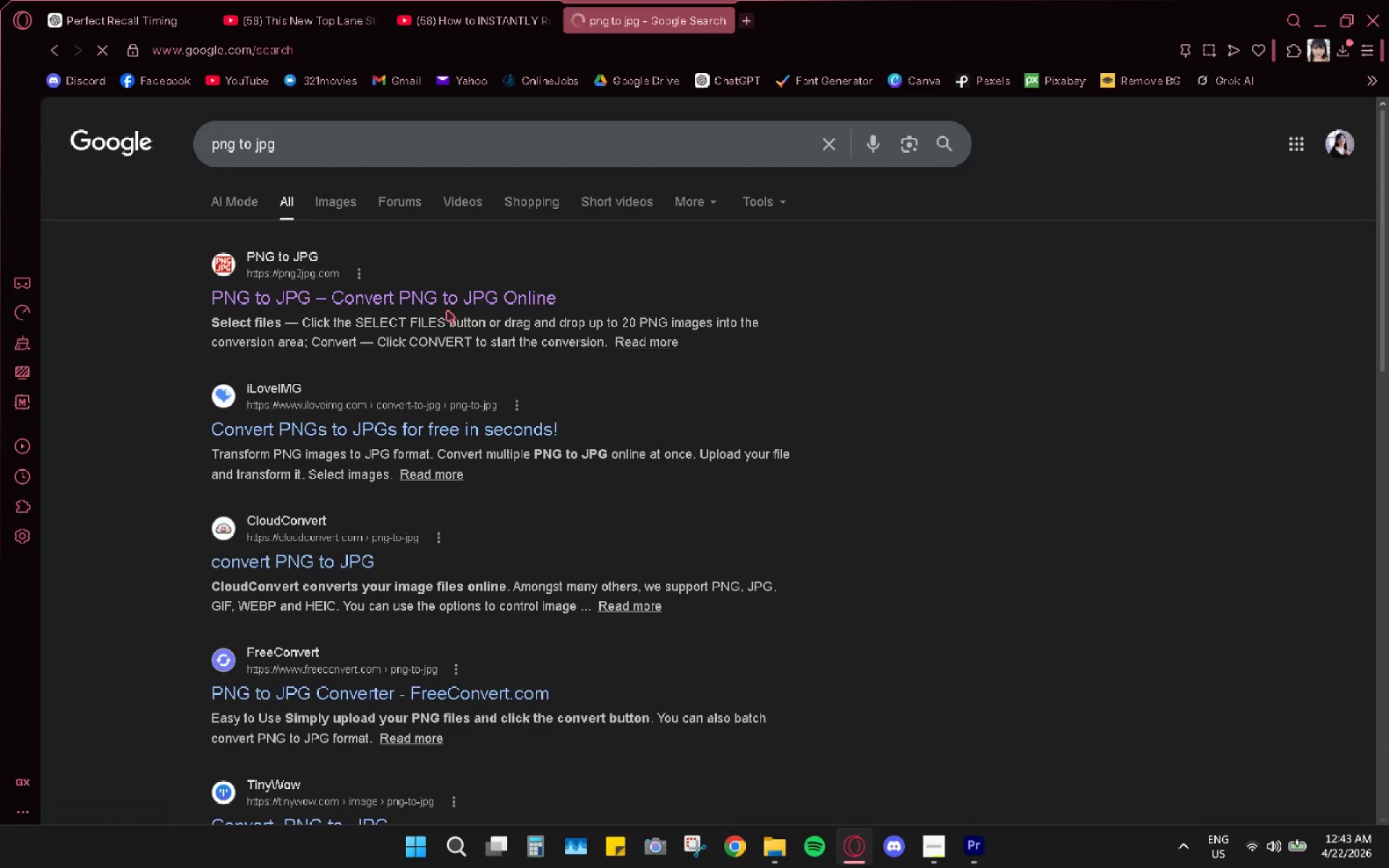 
left_click([446, 295])
 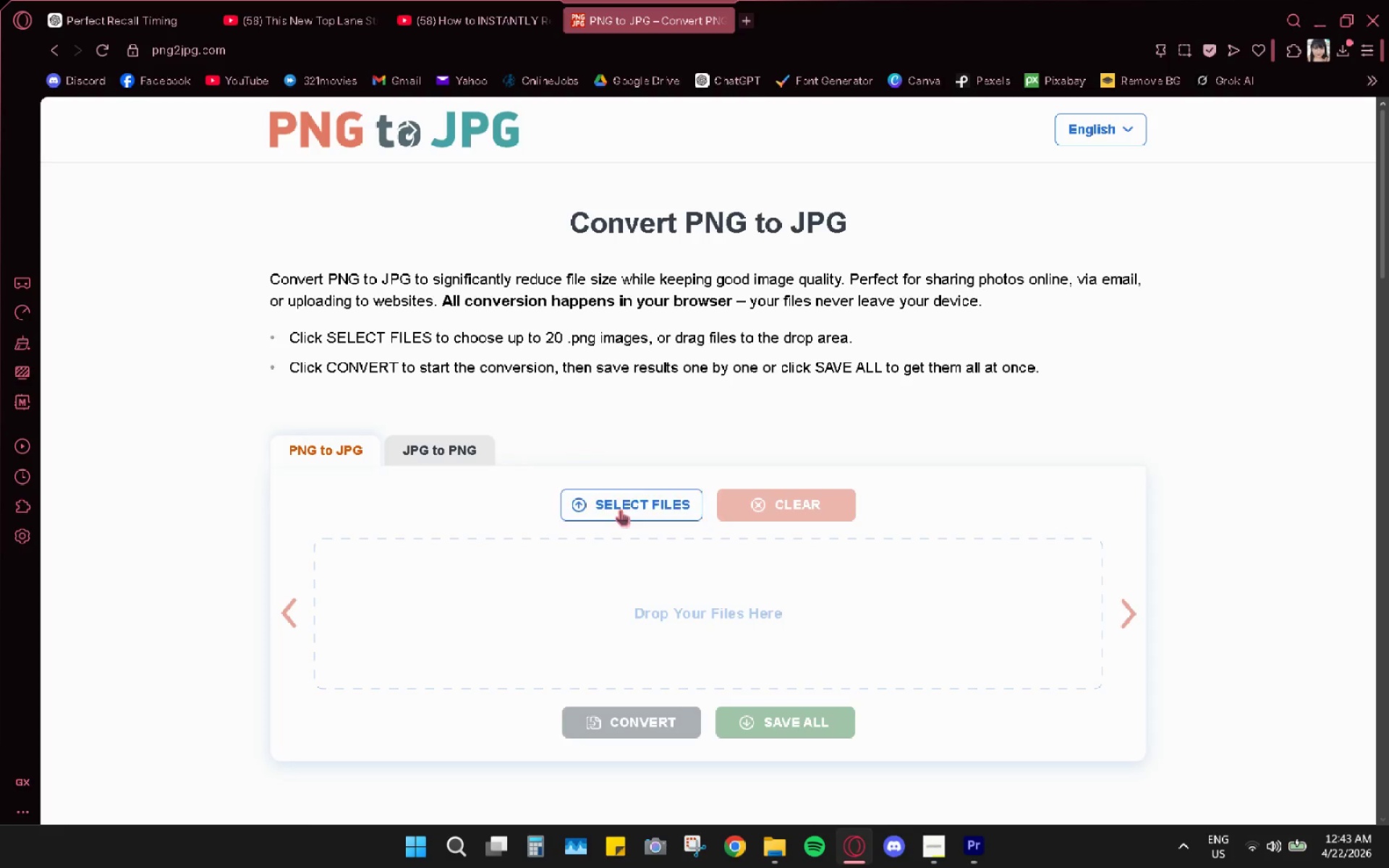 
left_click([621, 495])
 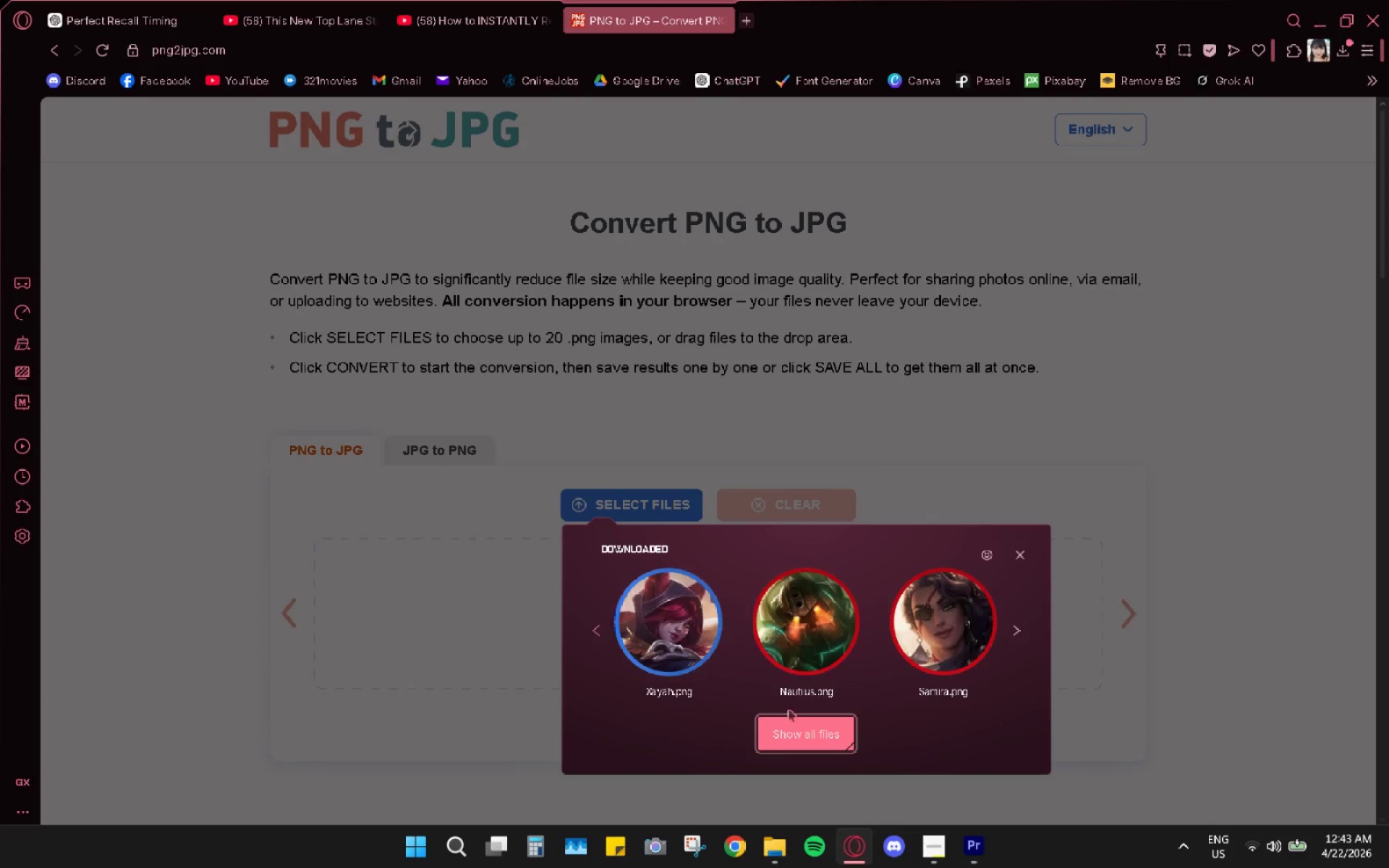 
left_click([815, 726])
 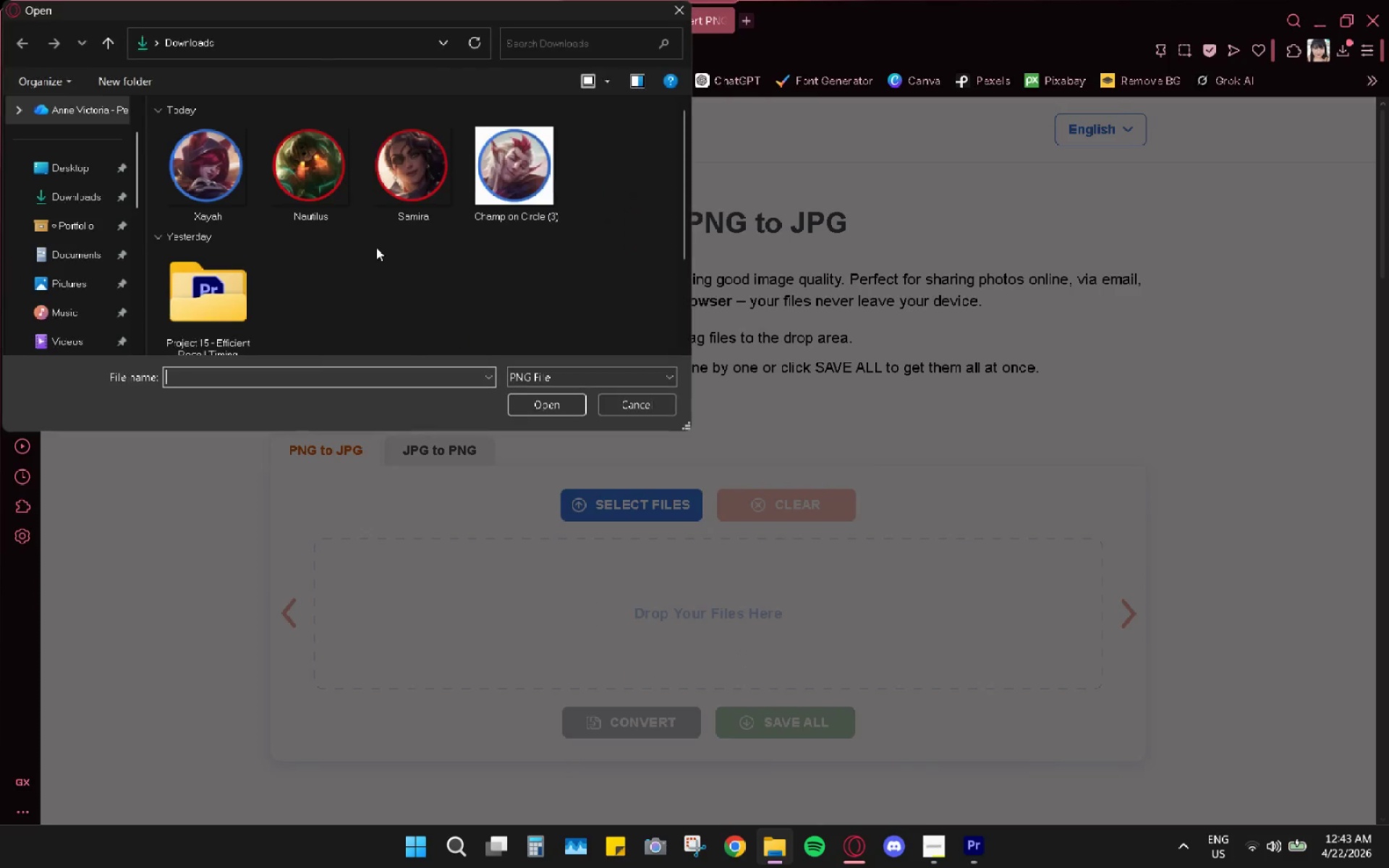 
left_click([487, 181])
 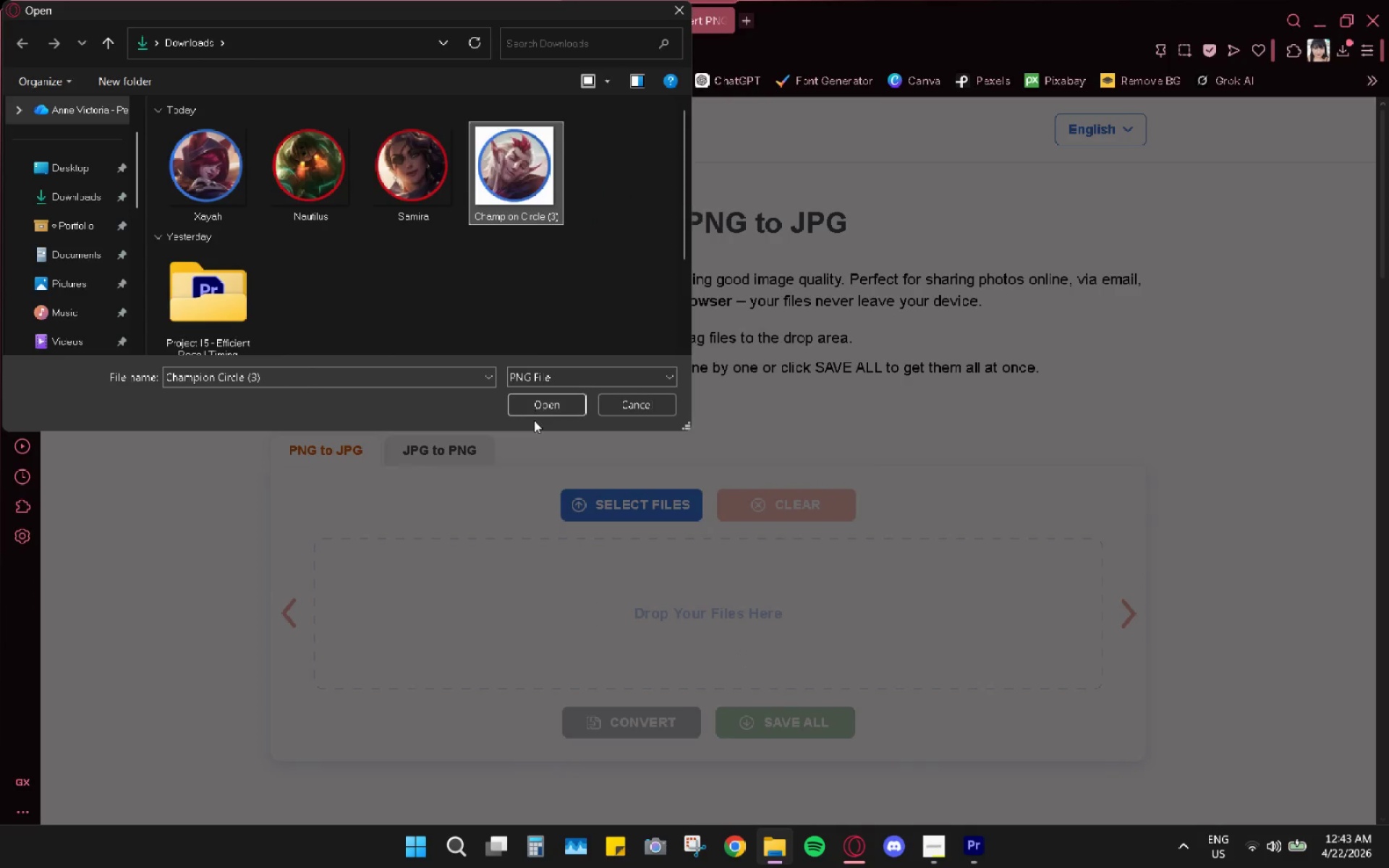 
left_click([534, 420])
 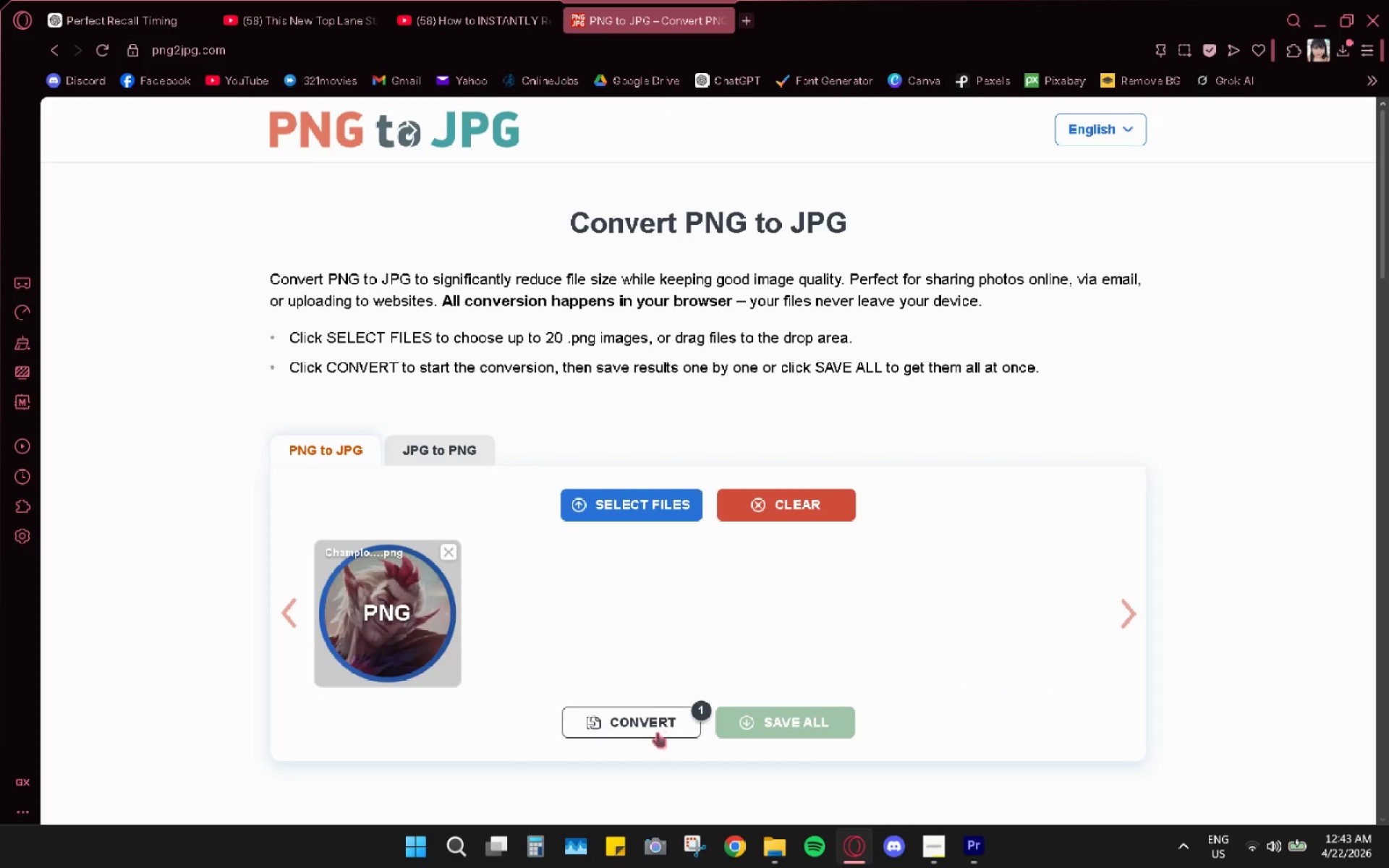 
left_click([656, 732])
 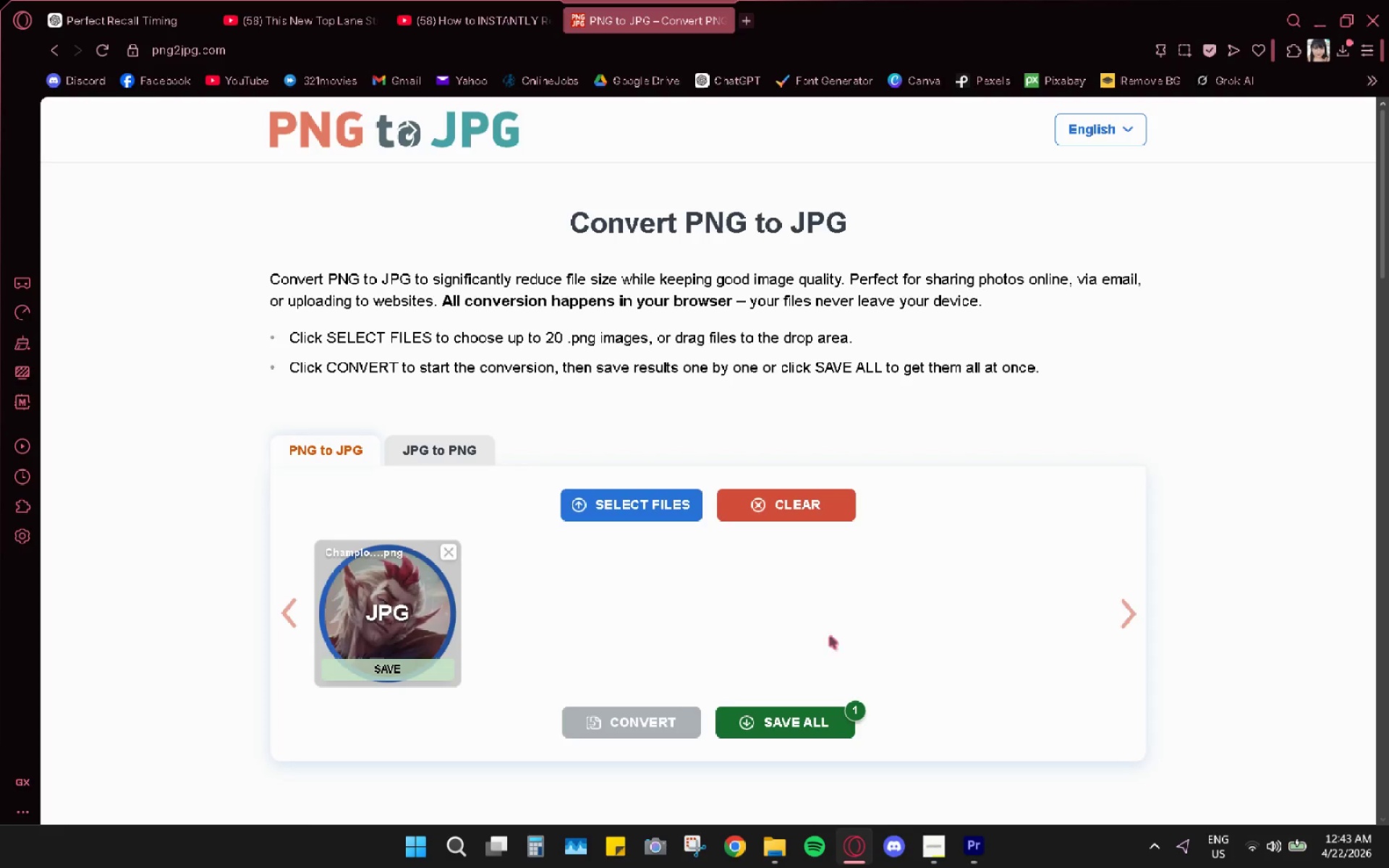 
wait(6.34)
 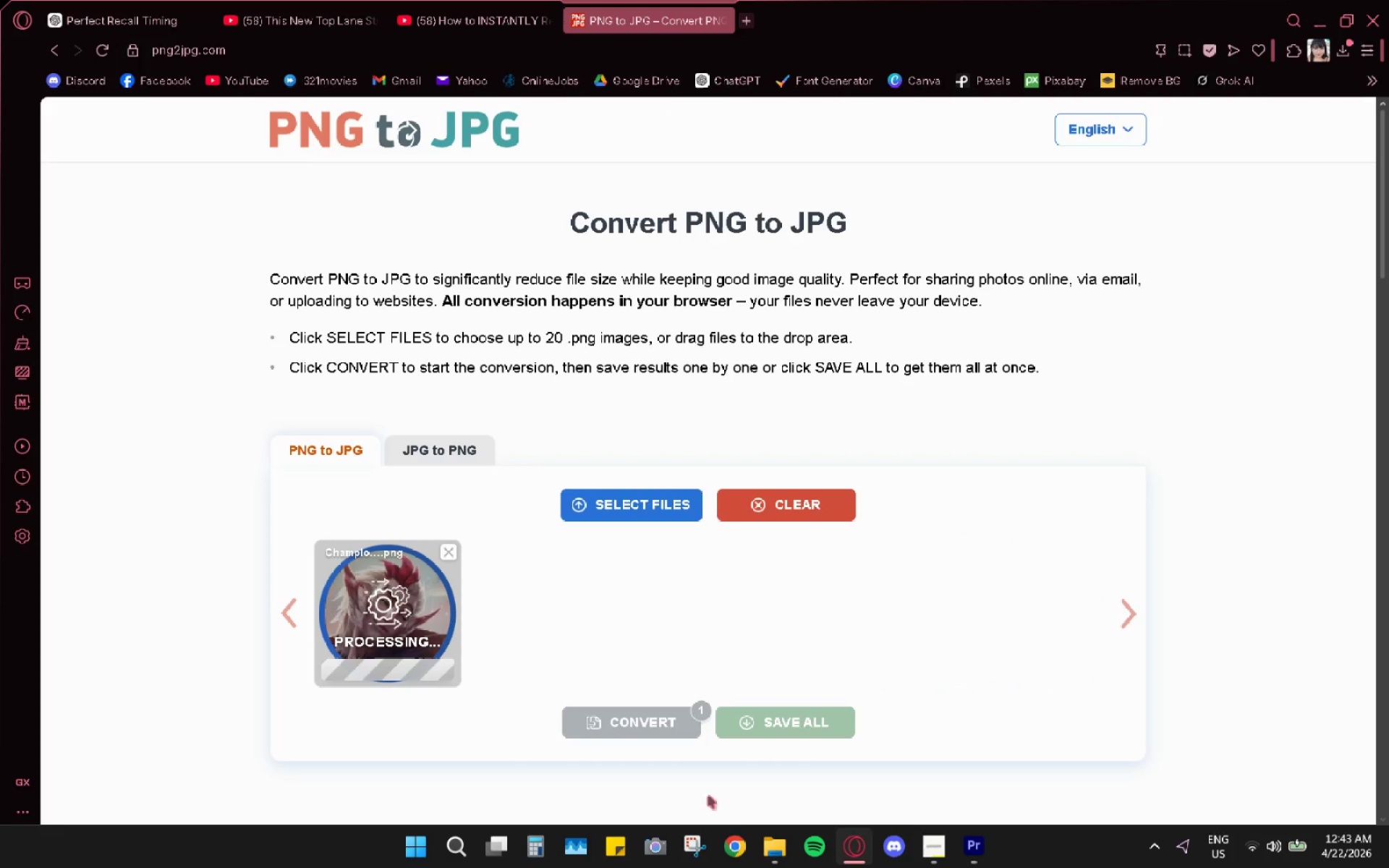 
left_click([778, 846])
 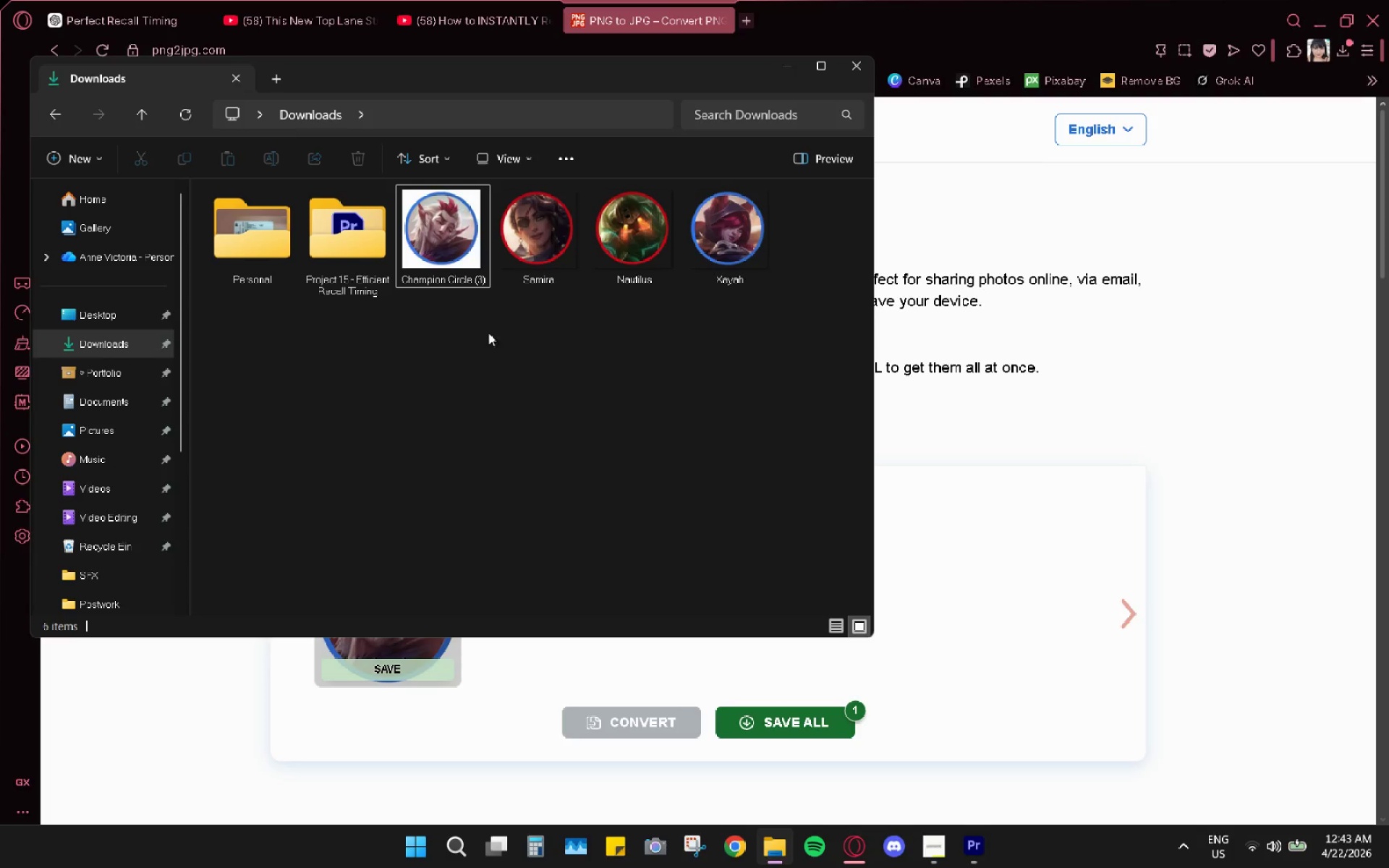 
left_click([442, 240])
 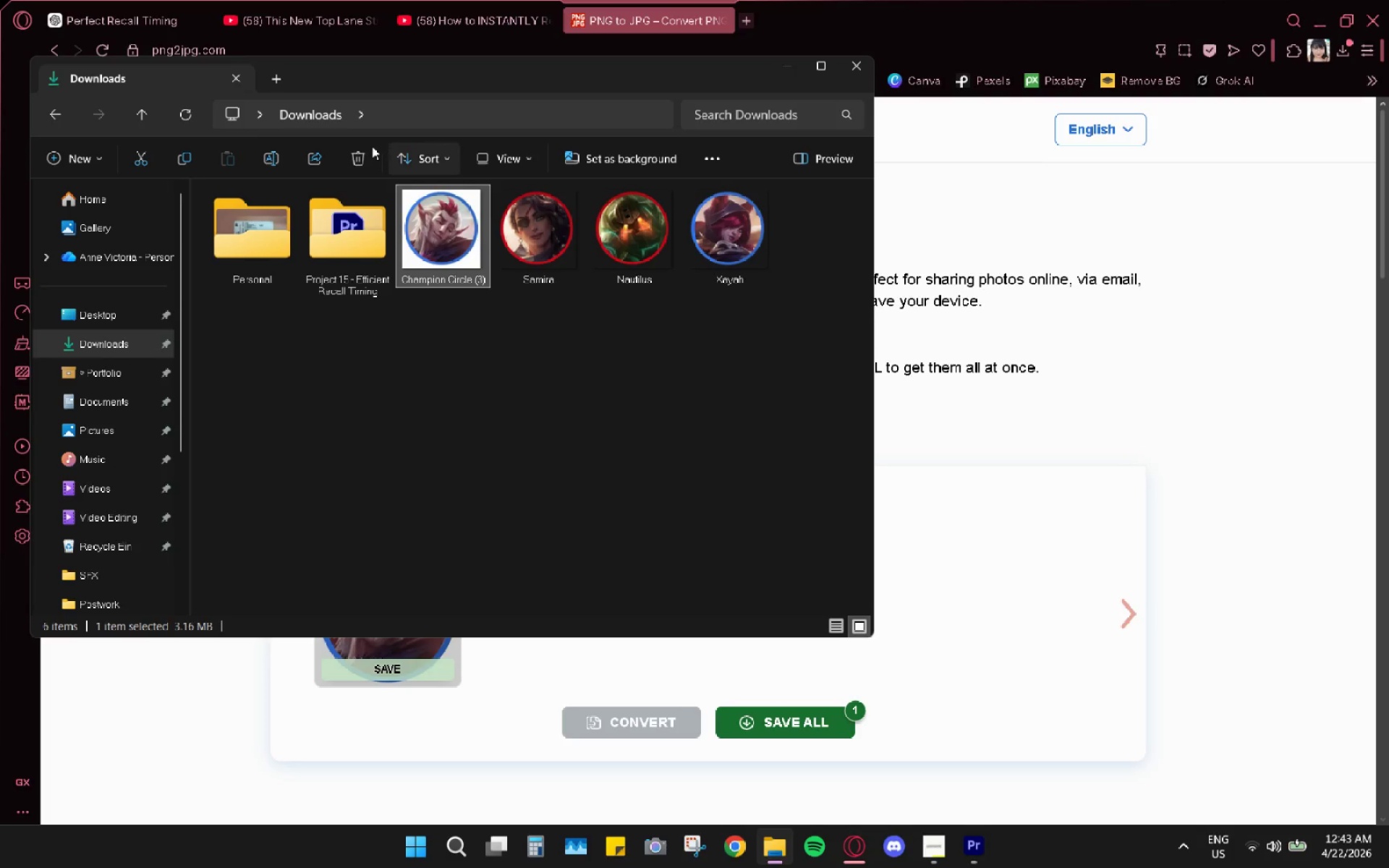 
left_click([365, 150])
 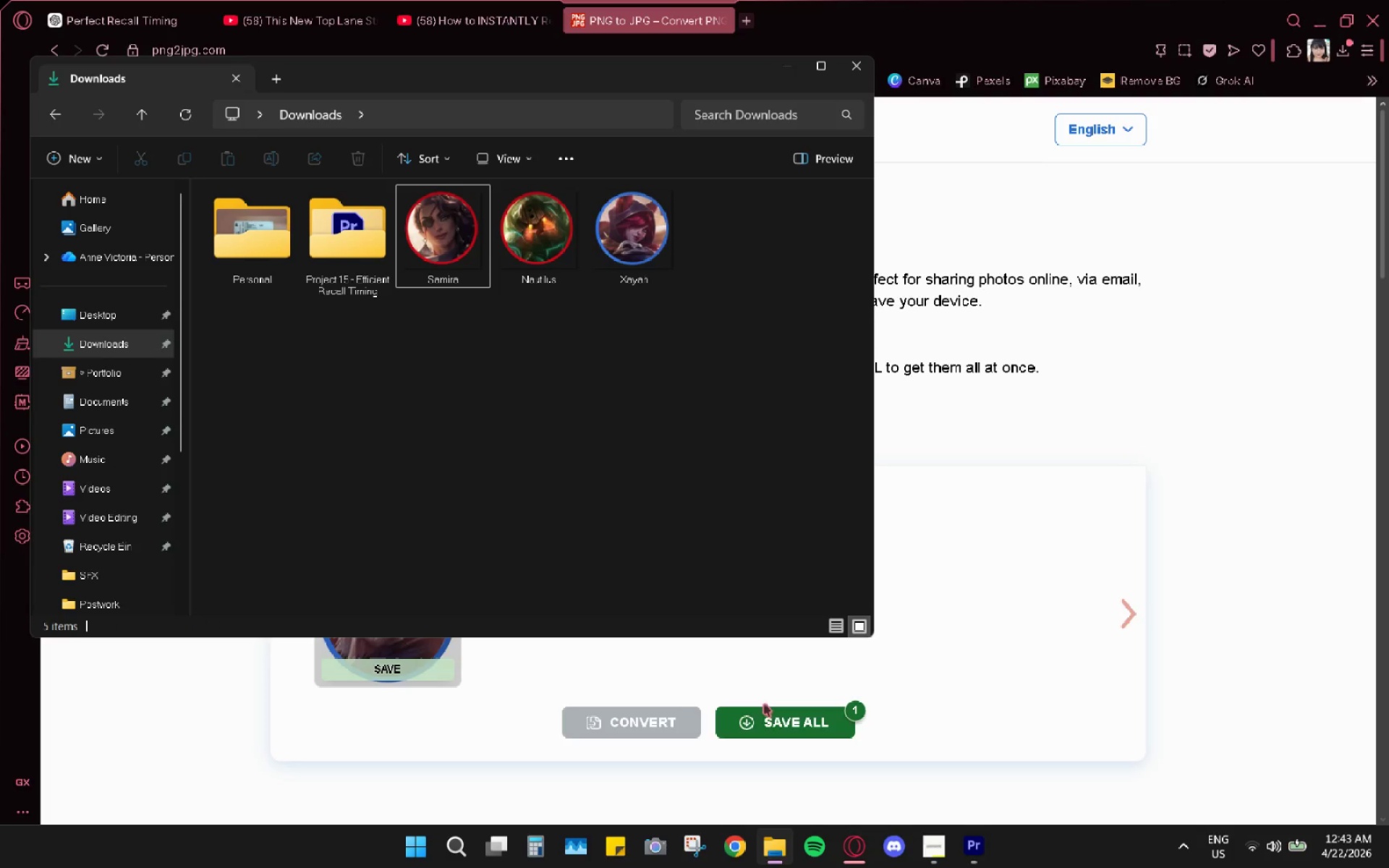 
left_click([772, 726])
 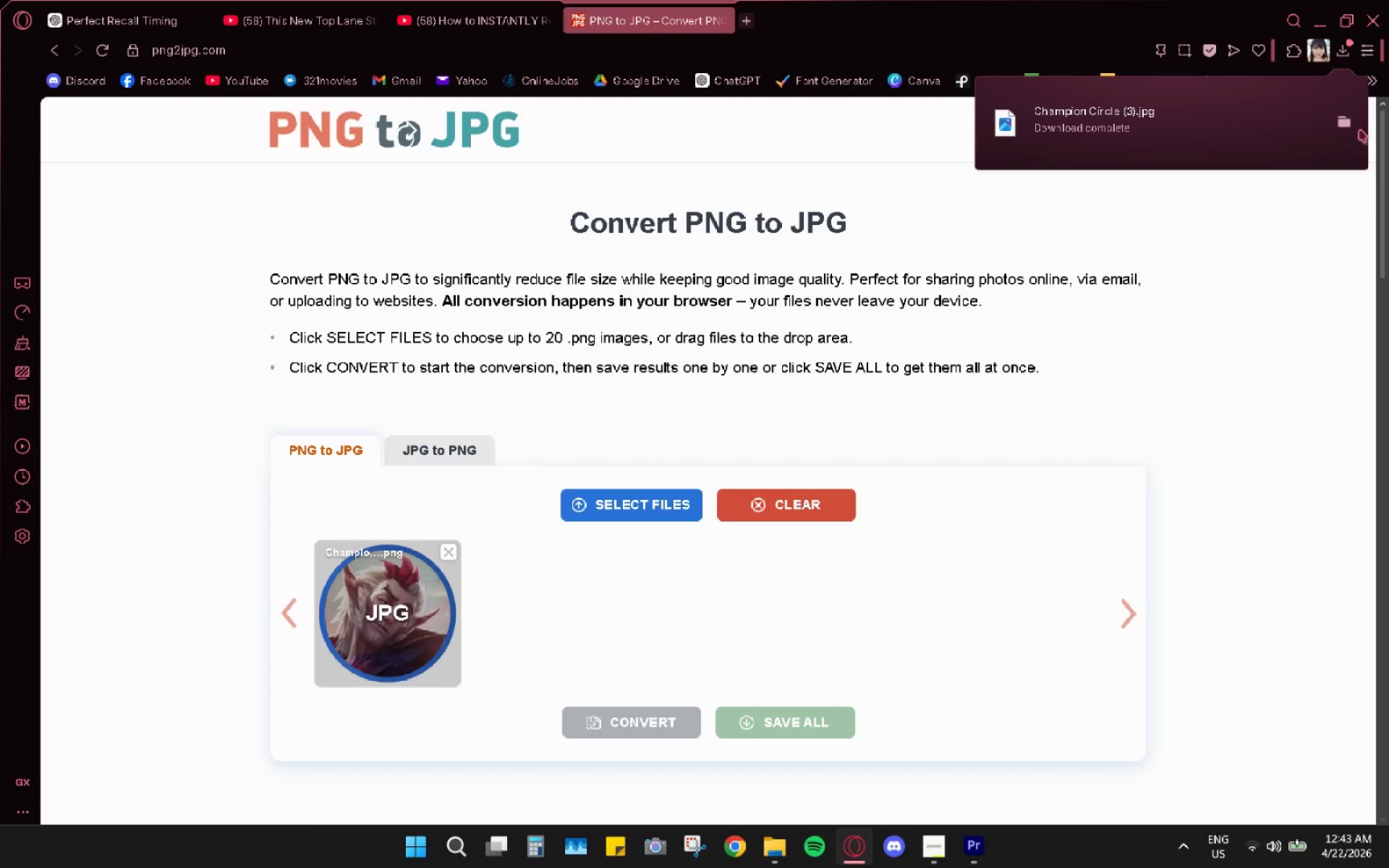 
left_click([1351, 122])
 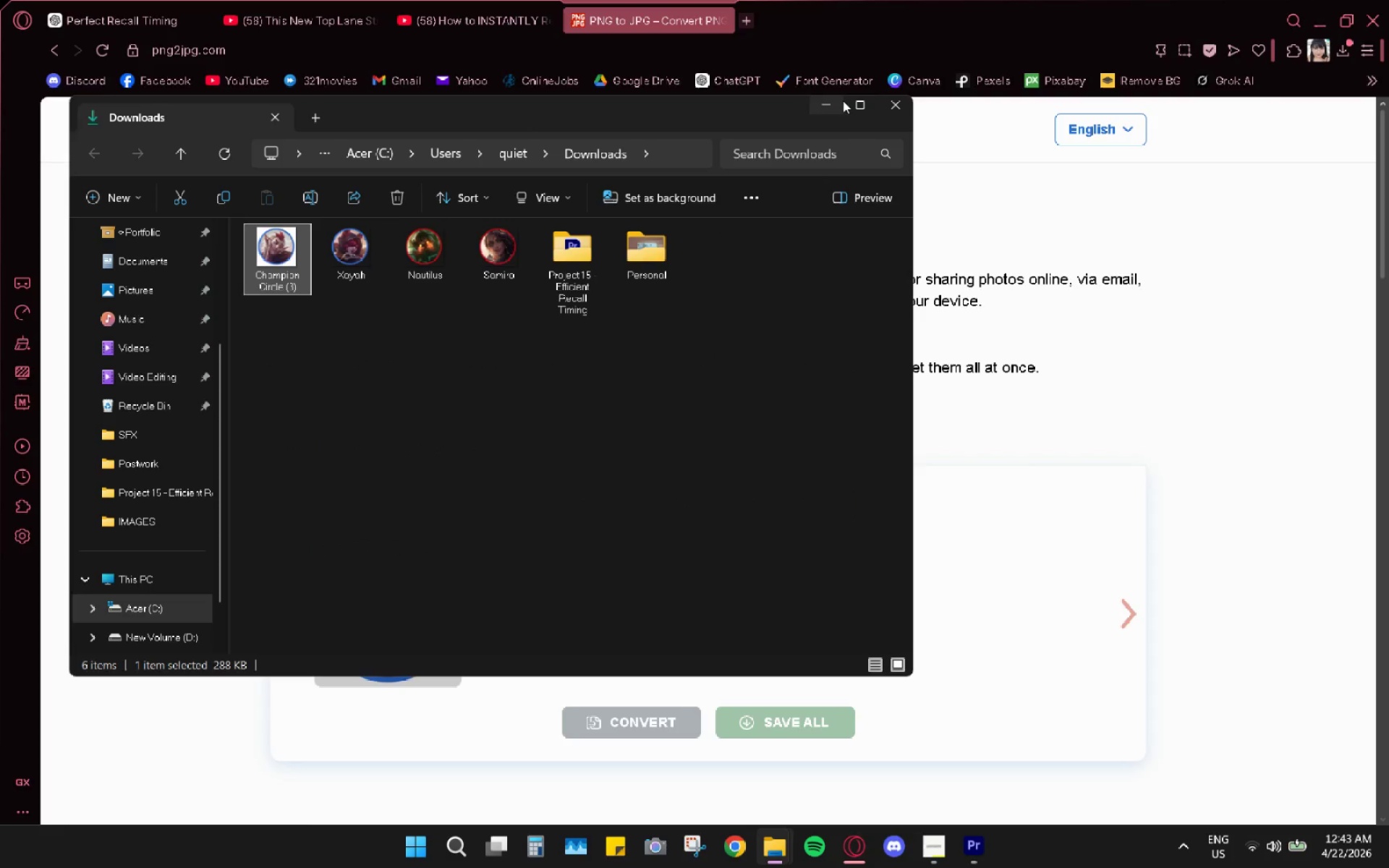 
left_click([895, 101])
 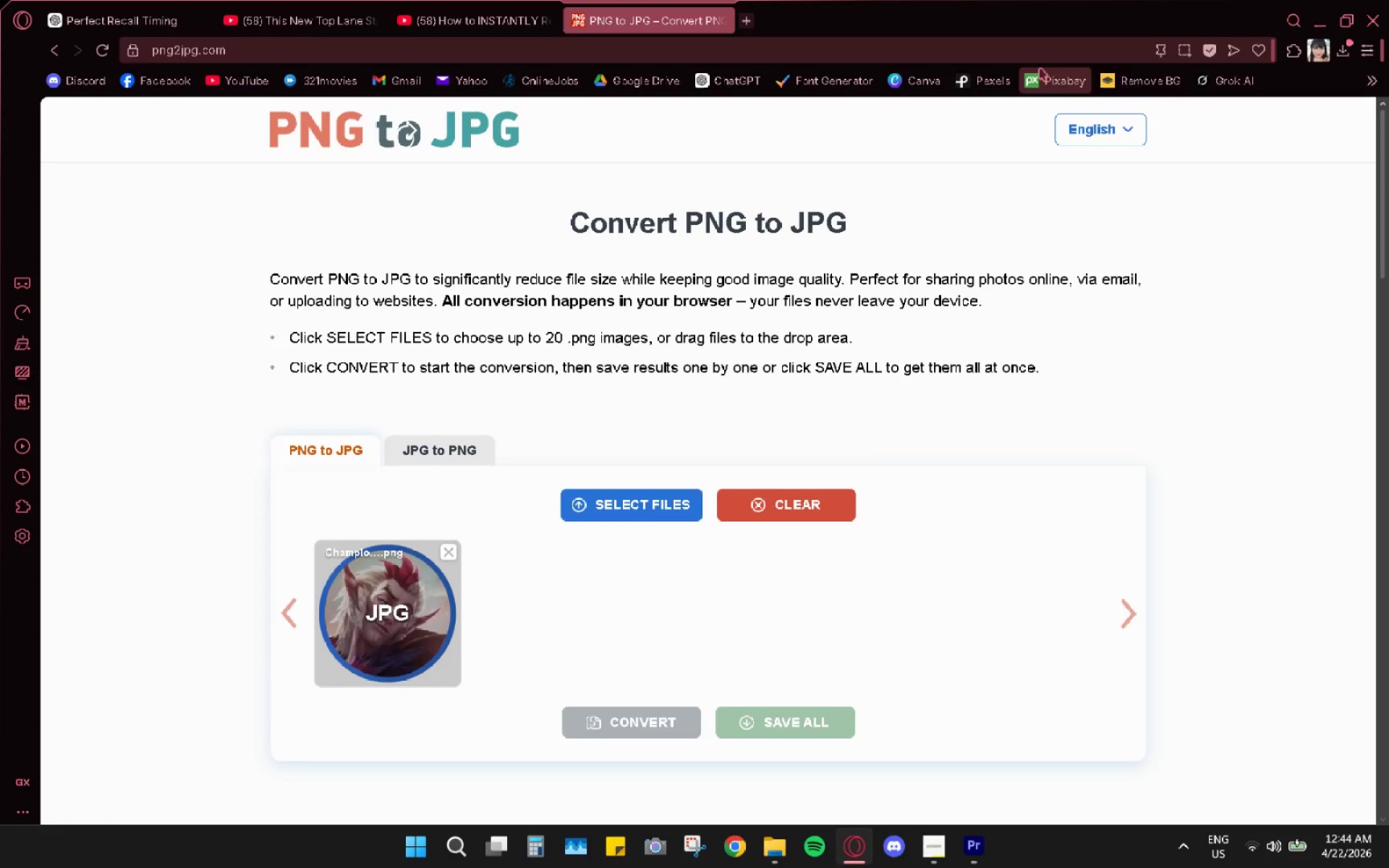 
left_click([1116, 80])
 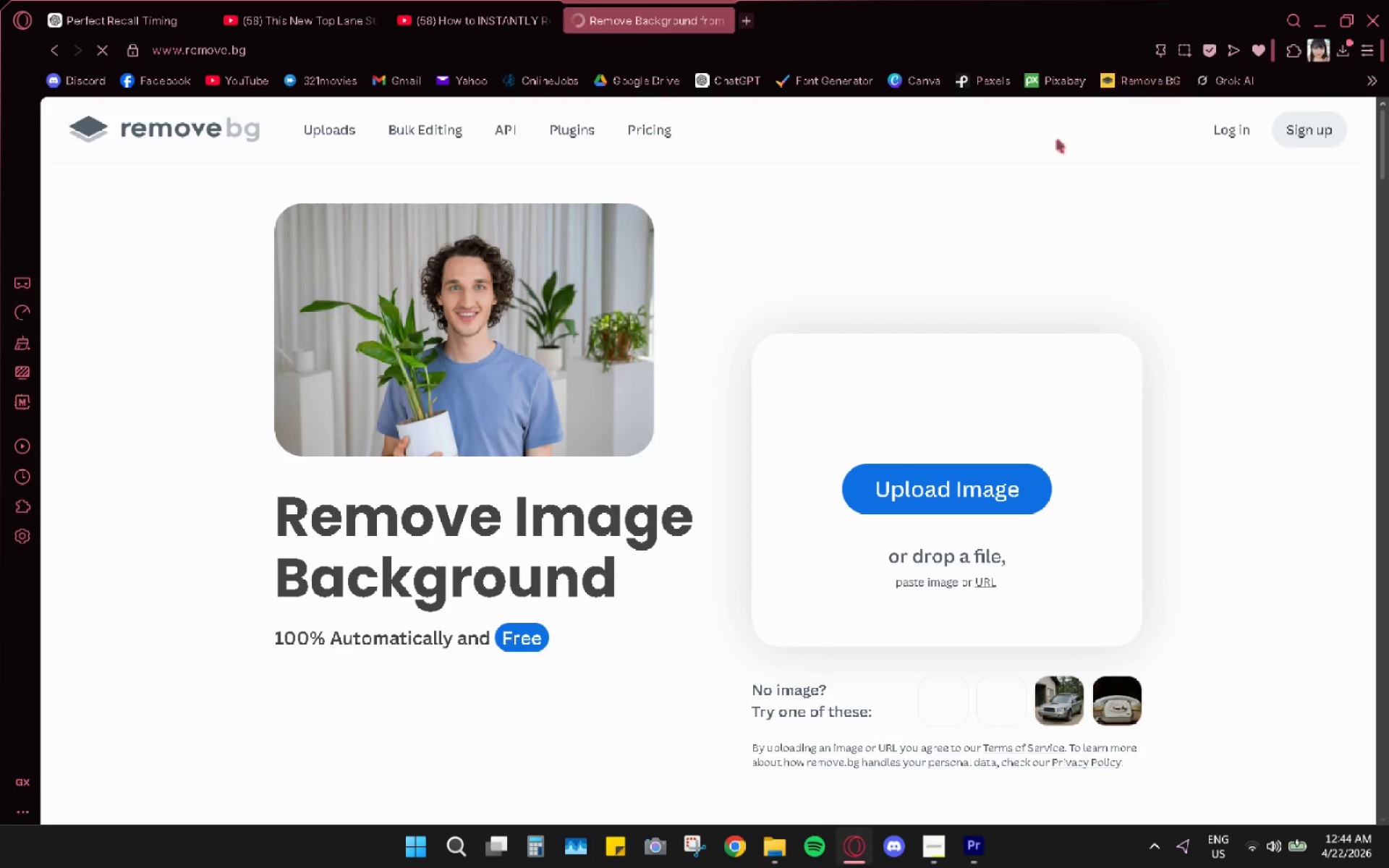 
left_click([892, 485])
 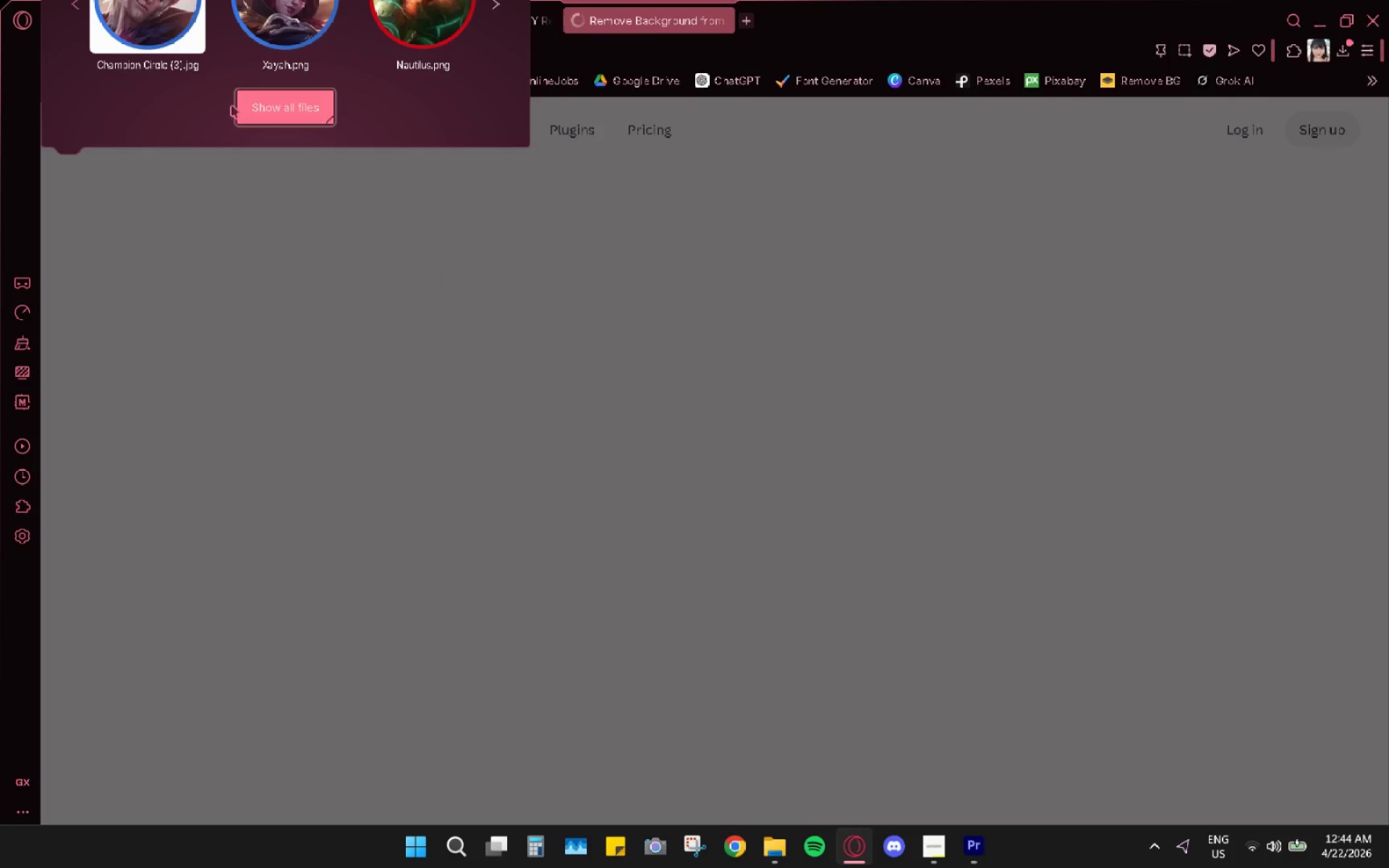 
left_click([148, 18])
 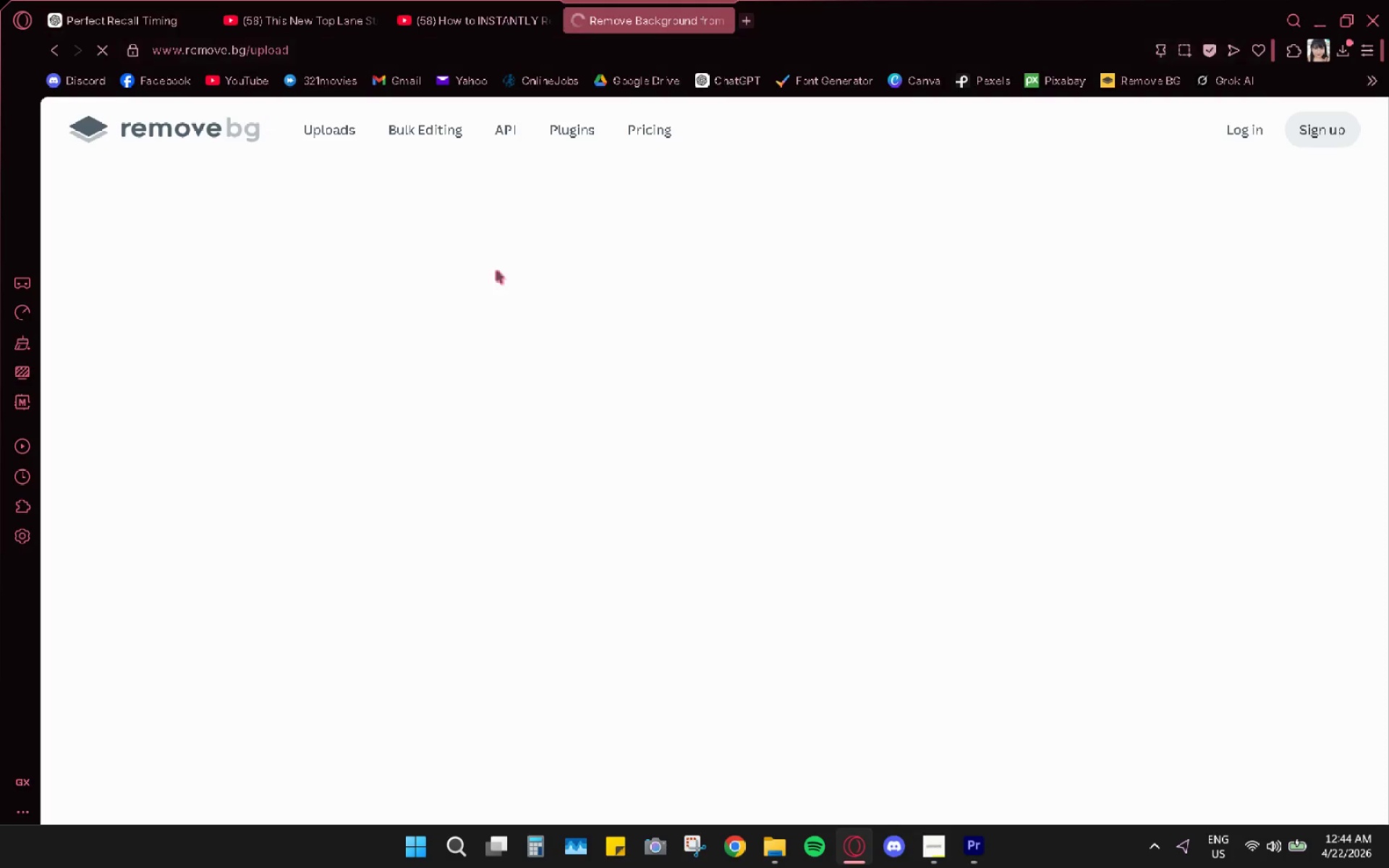 
mouse_move([549, 288])
 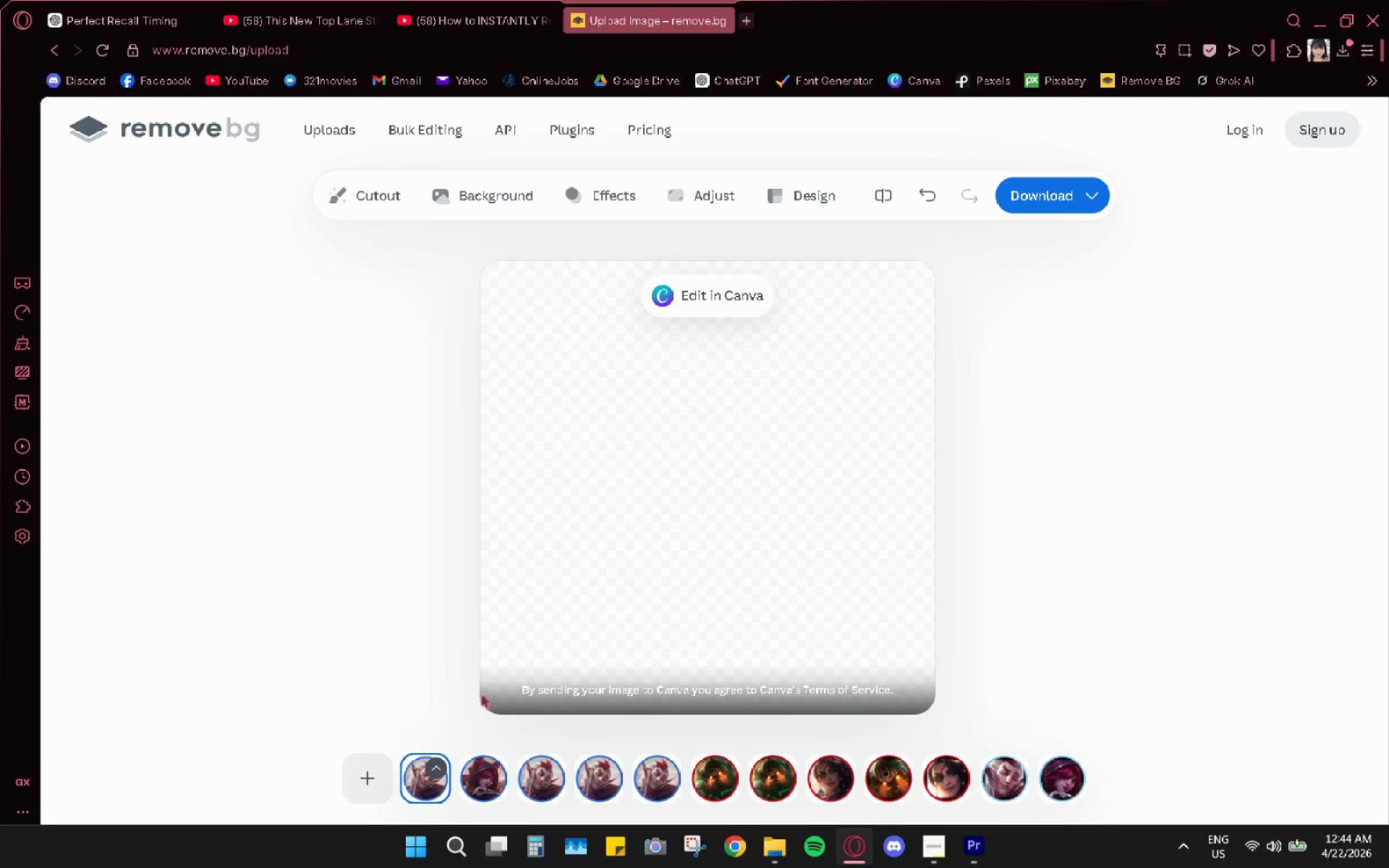 
left_click([428, 786])
 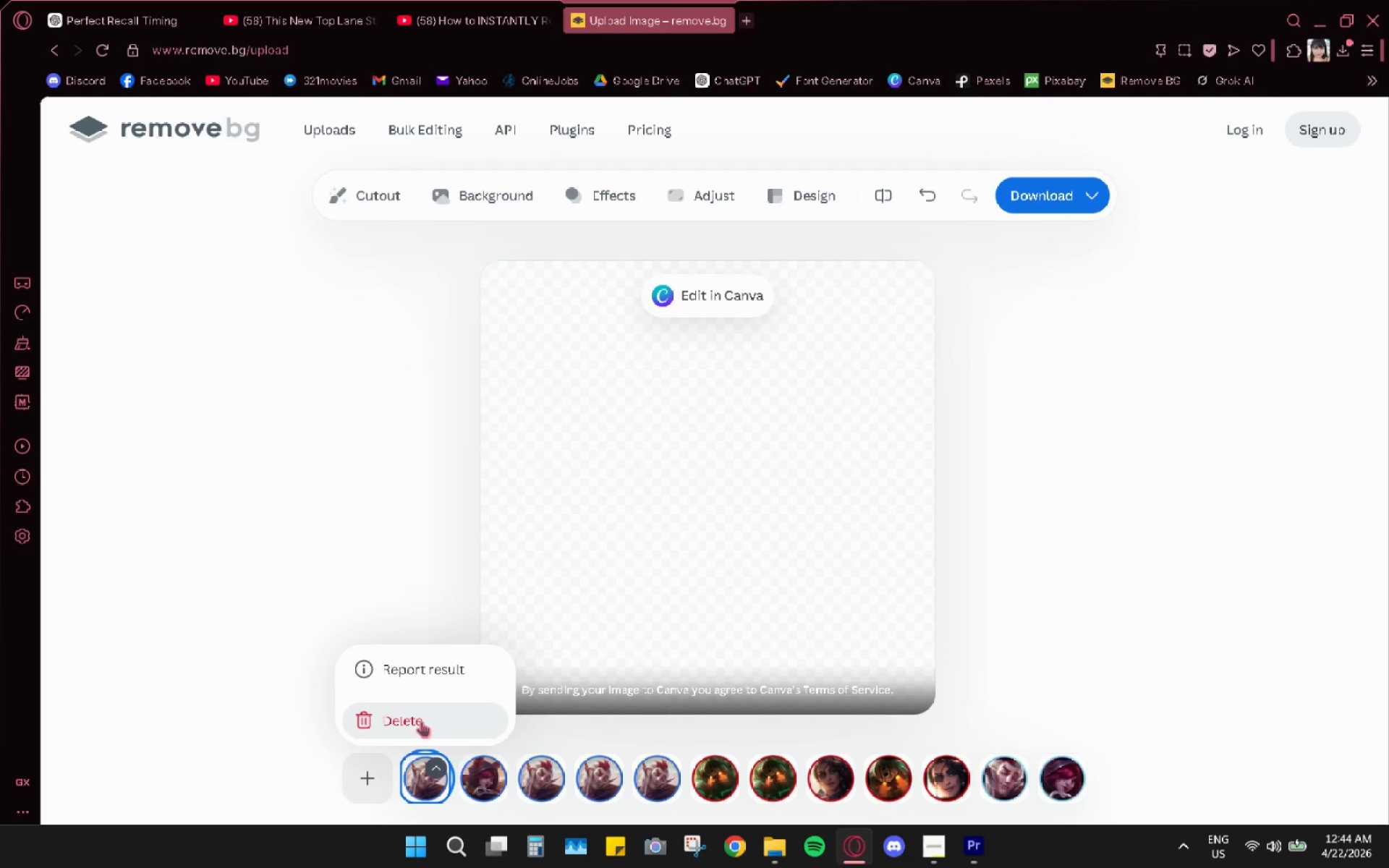 
left_click([399, 732])
 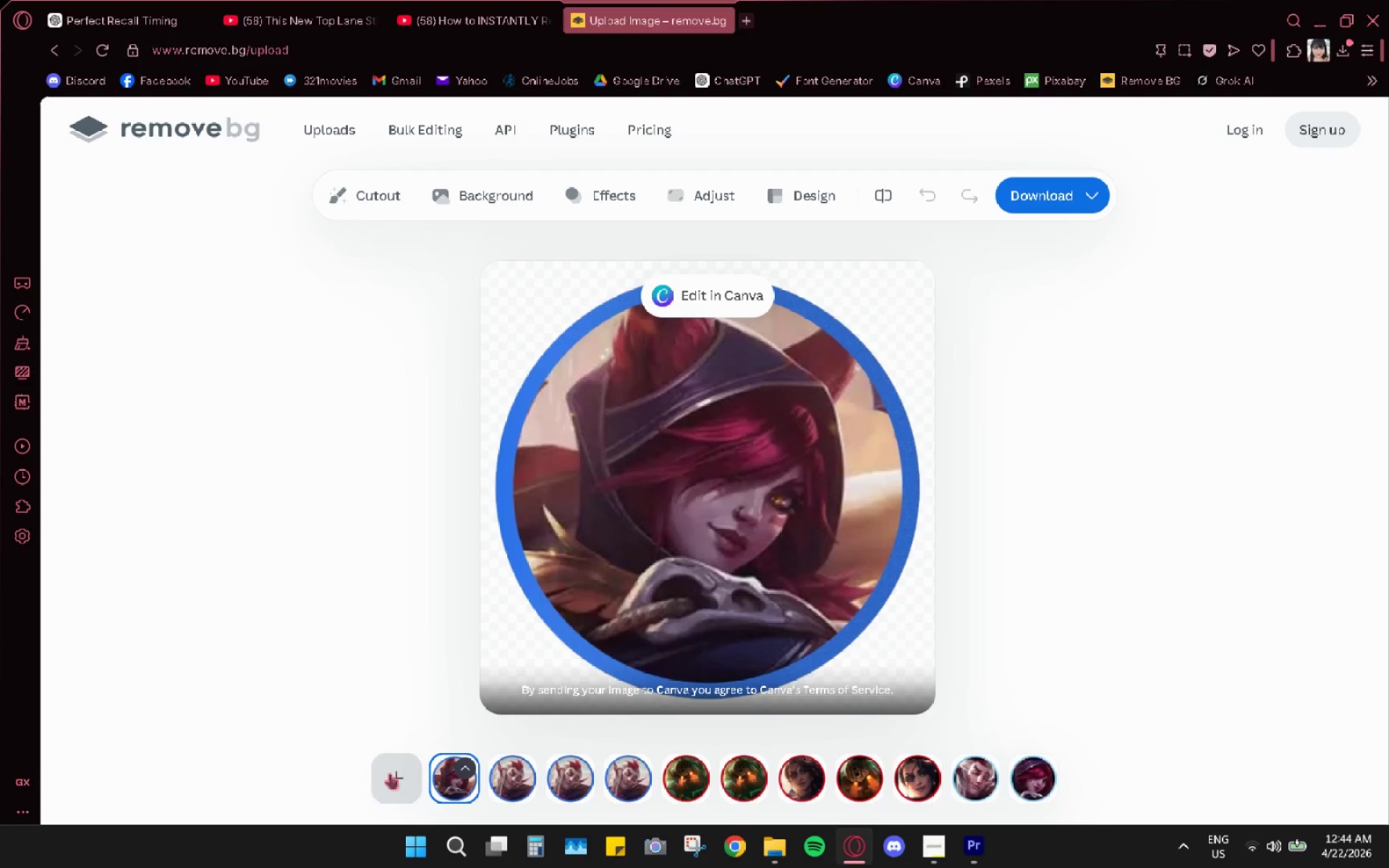 
left_click([390, 773])
 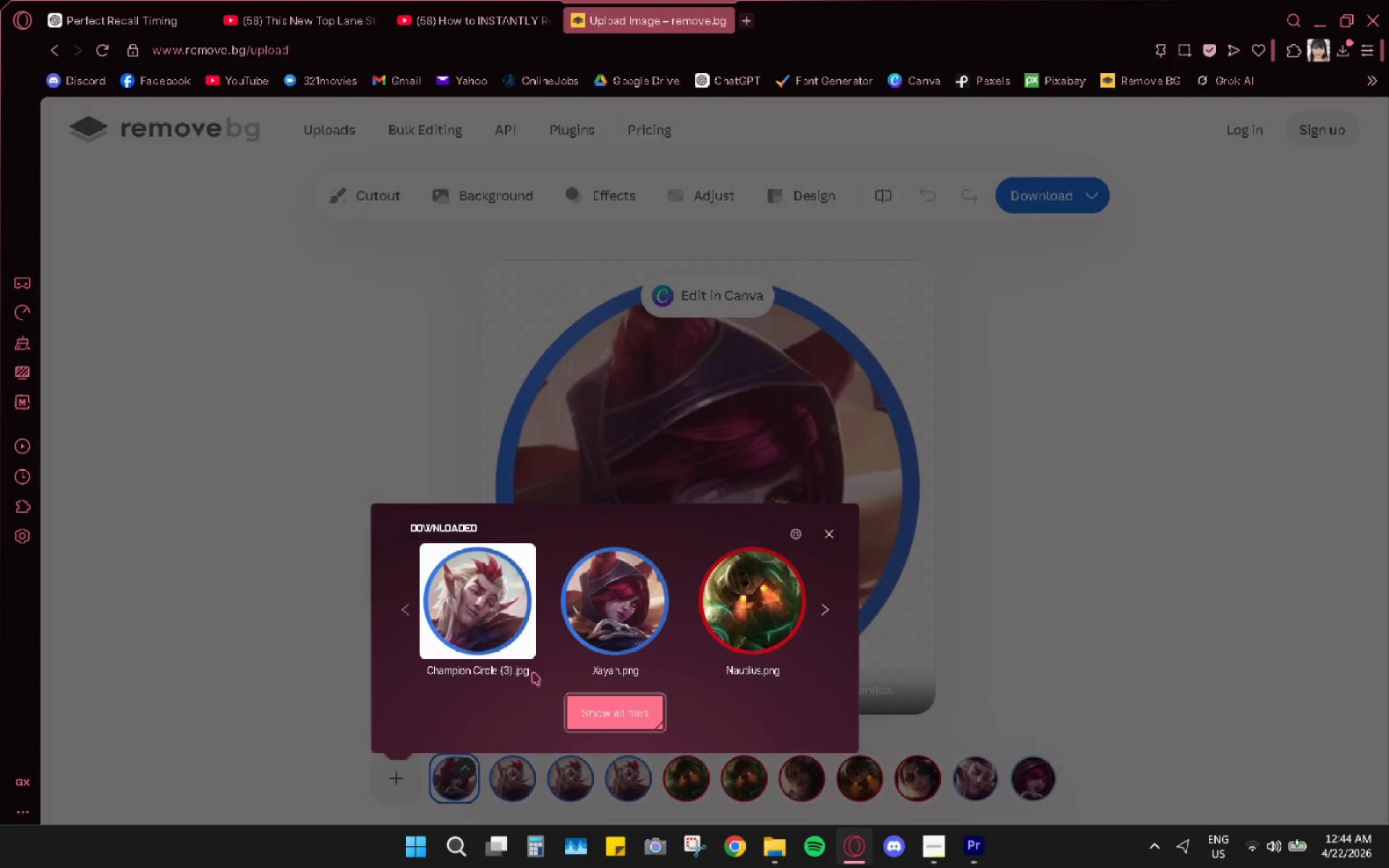 
left_click([590, 712])
 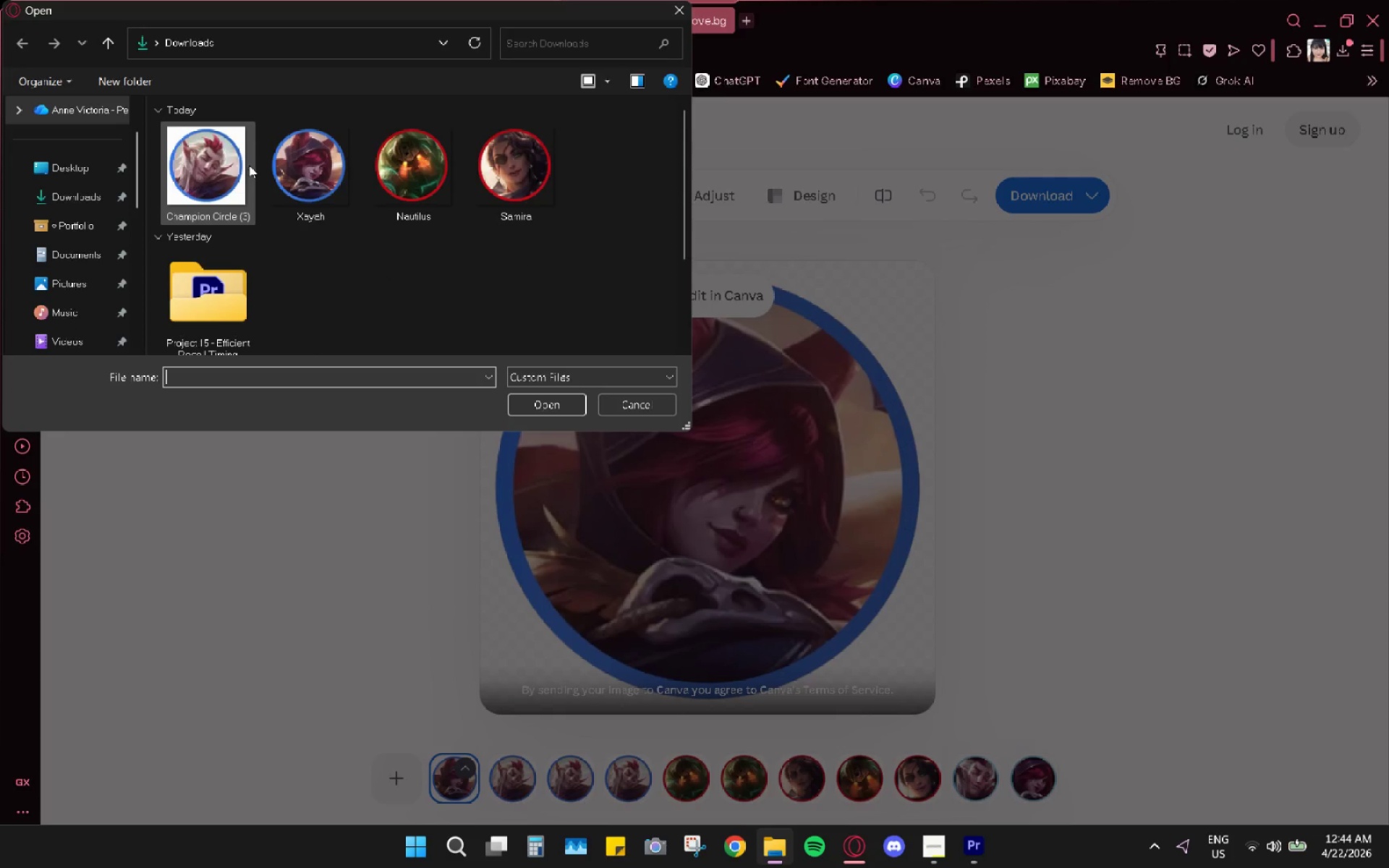 
left_click([209, 174])
 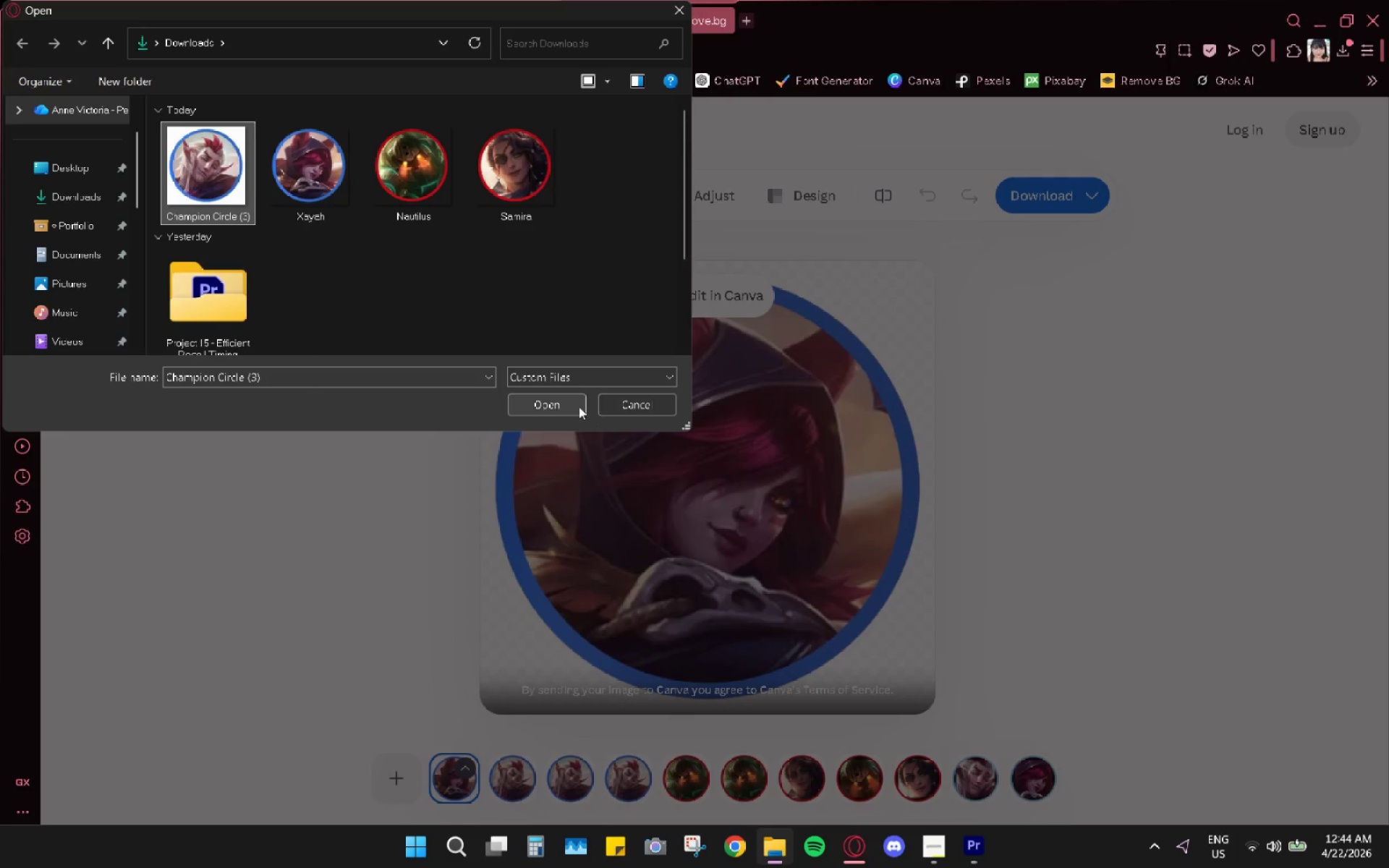 
left_click([570, 404])
 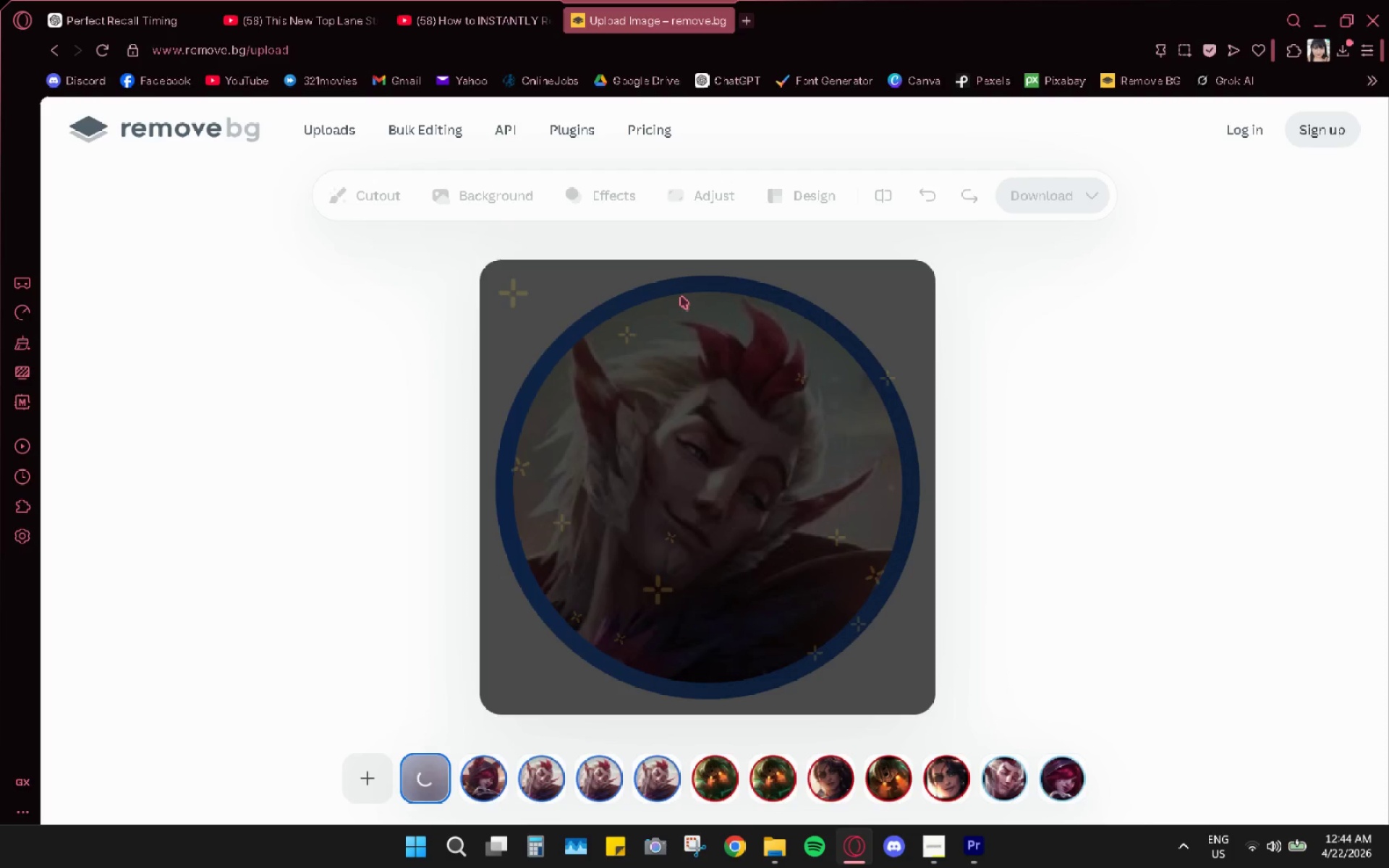 
wait(12.39)
 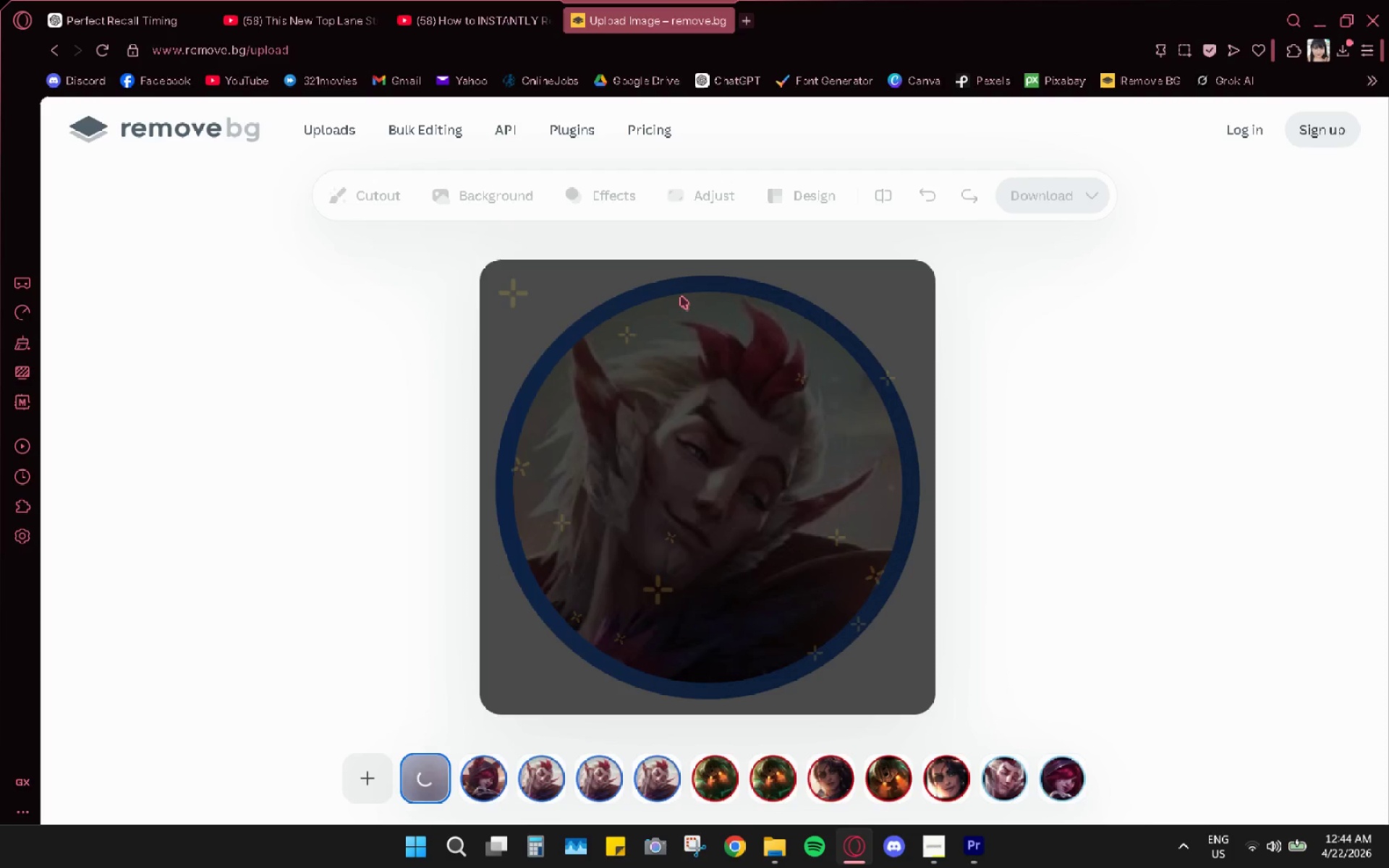 
left_click([734, 504])
 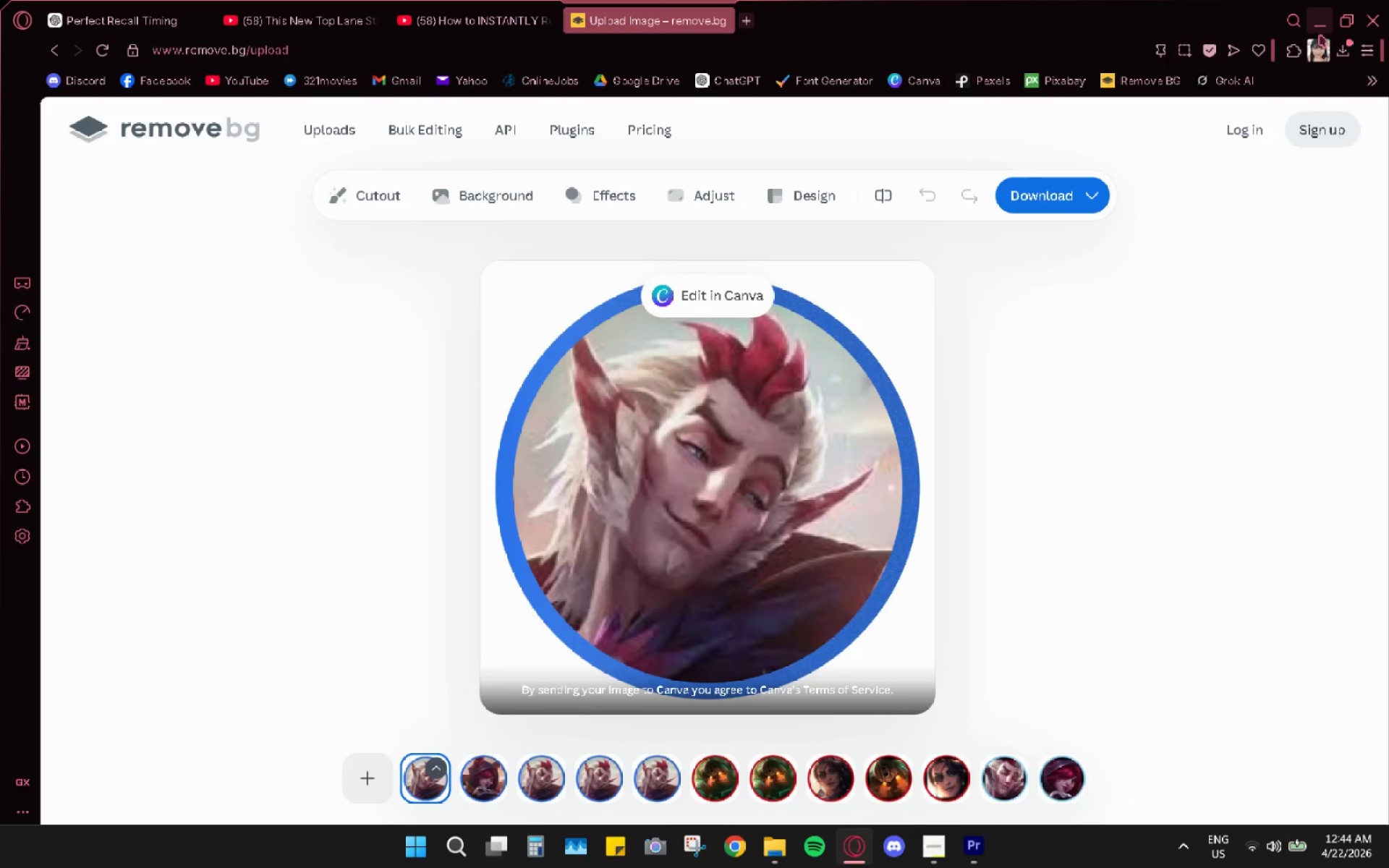 
left_click_drag(start_coordinate=[1319, 33], to_coordinate=[1315, 31])
 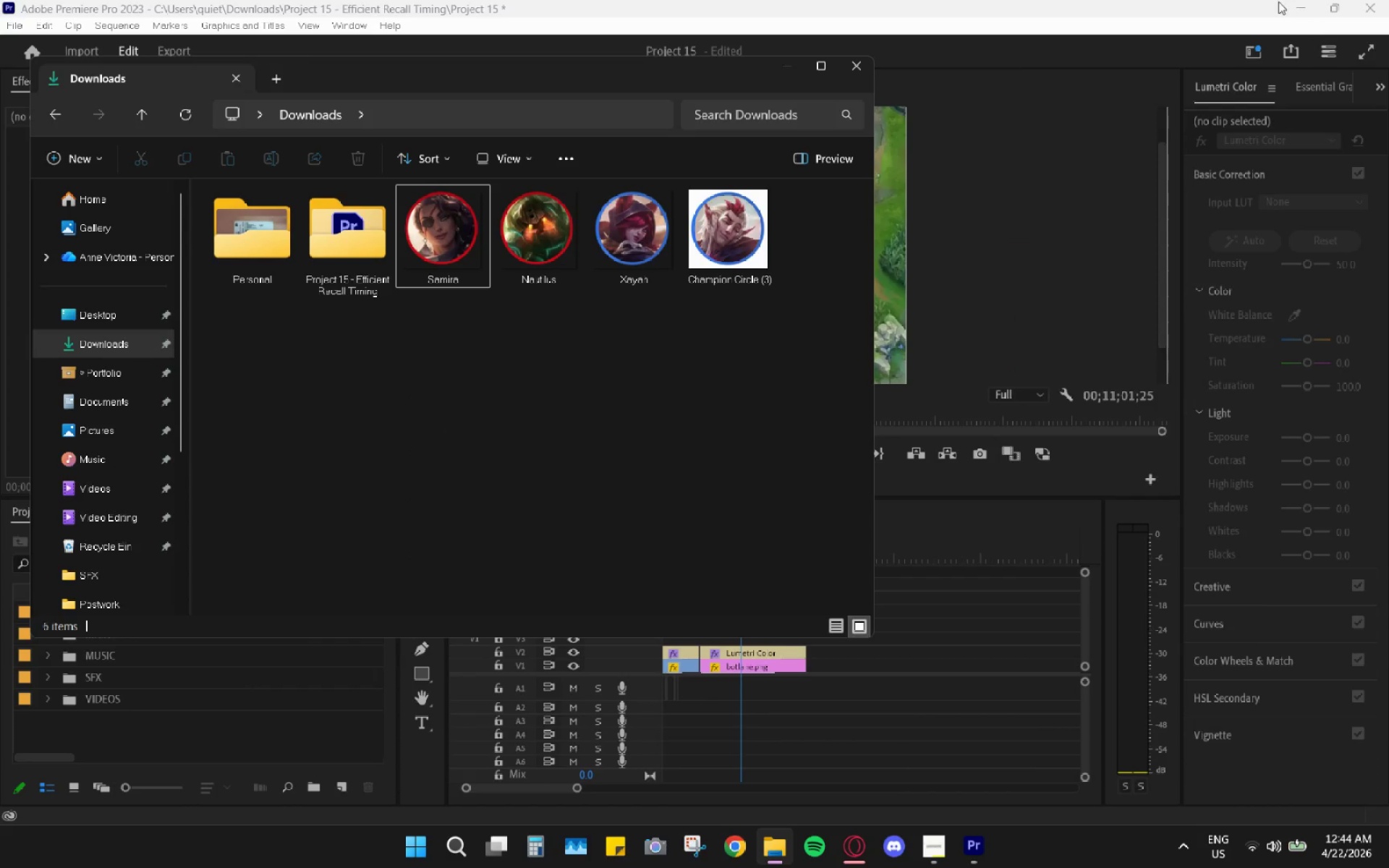 
left_click_drag(start_coordinate=[1278, 1], to_coordinate=[1286, 6])
 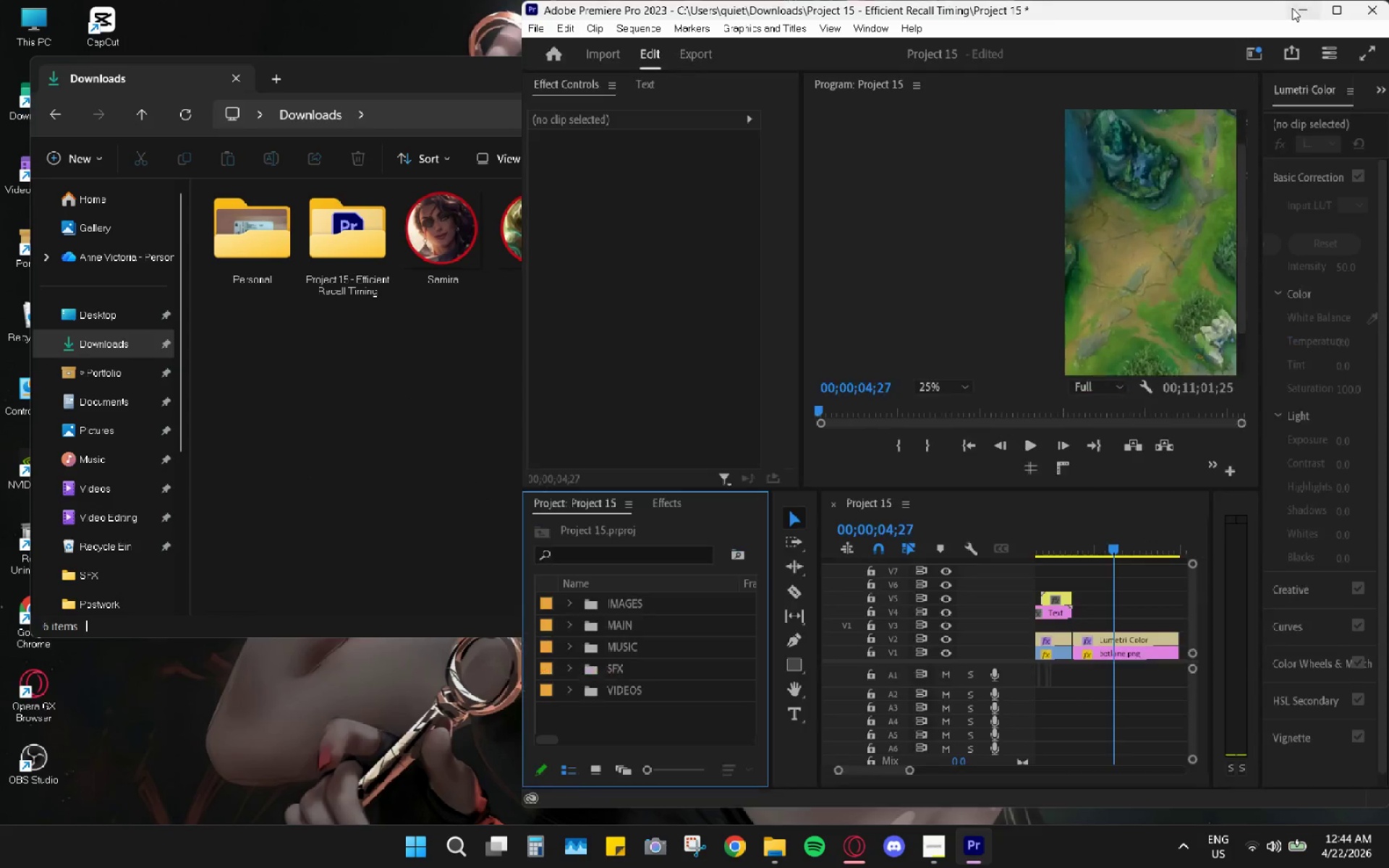 
double_click([1292, 8])
 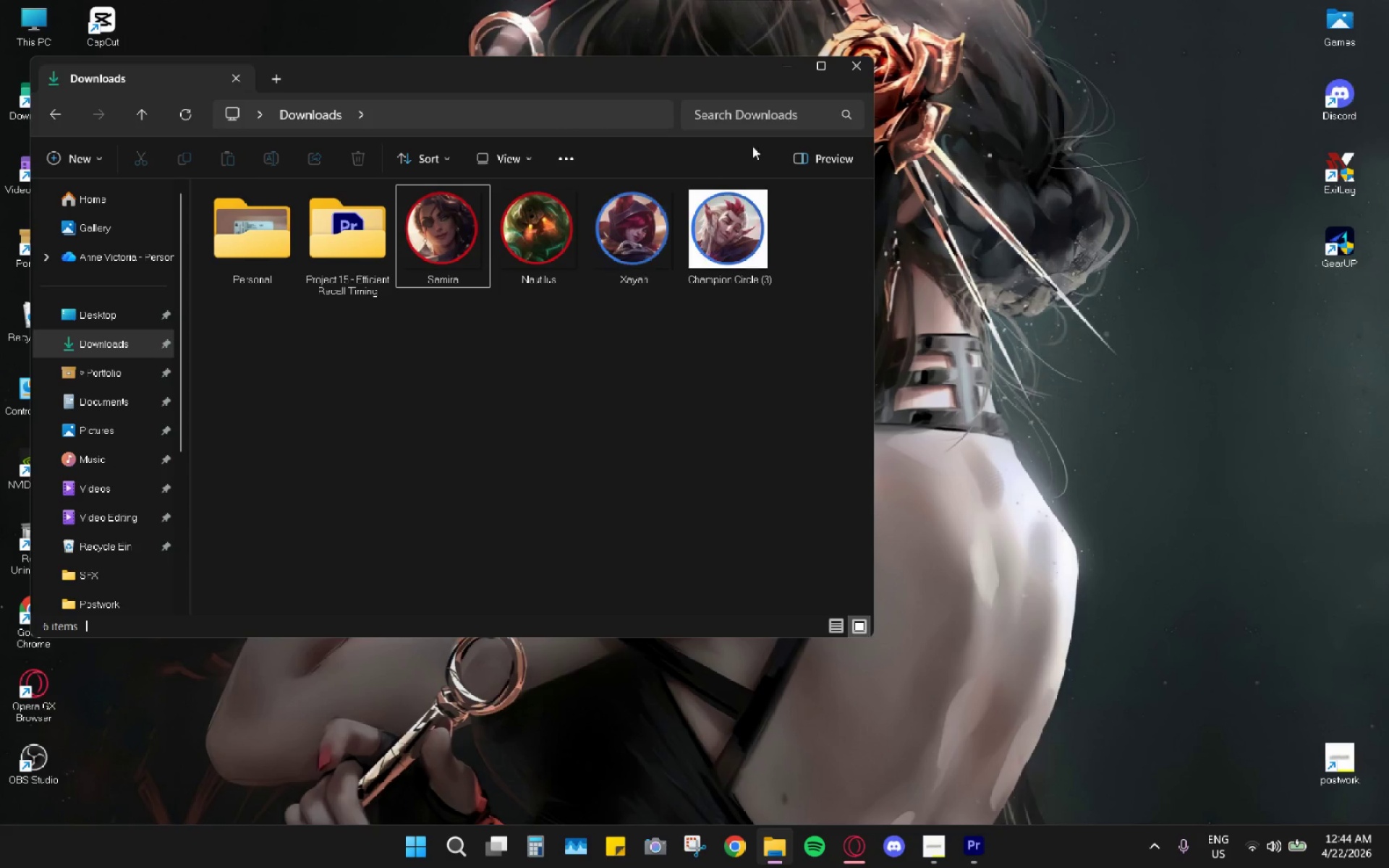 
left_click([757, 213])
 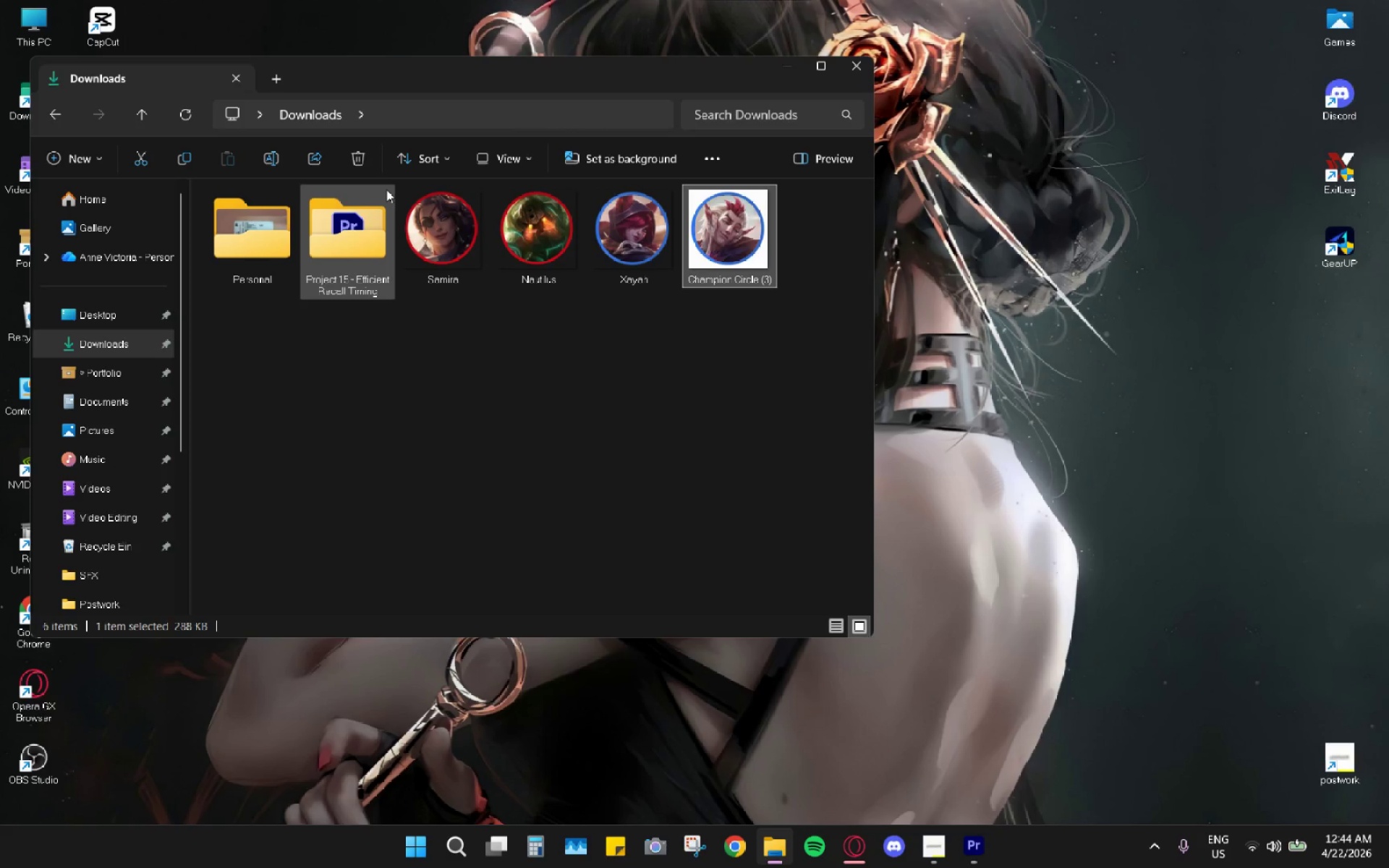 
left_click([368, 158])
 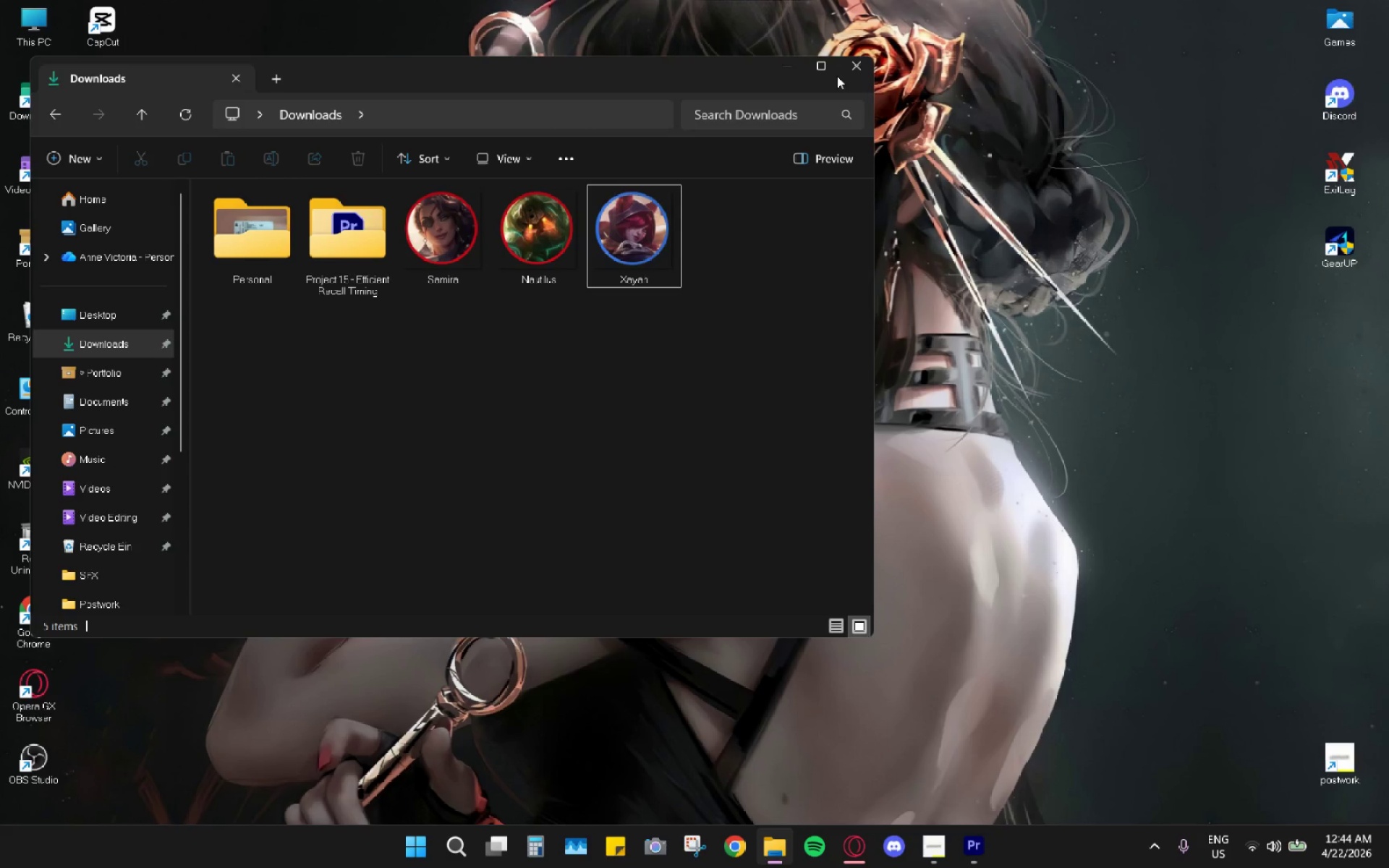 
left_click([853, 65])
 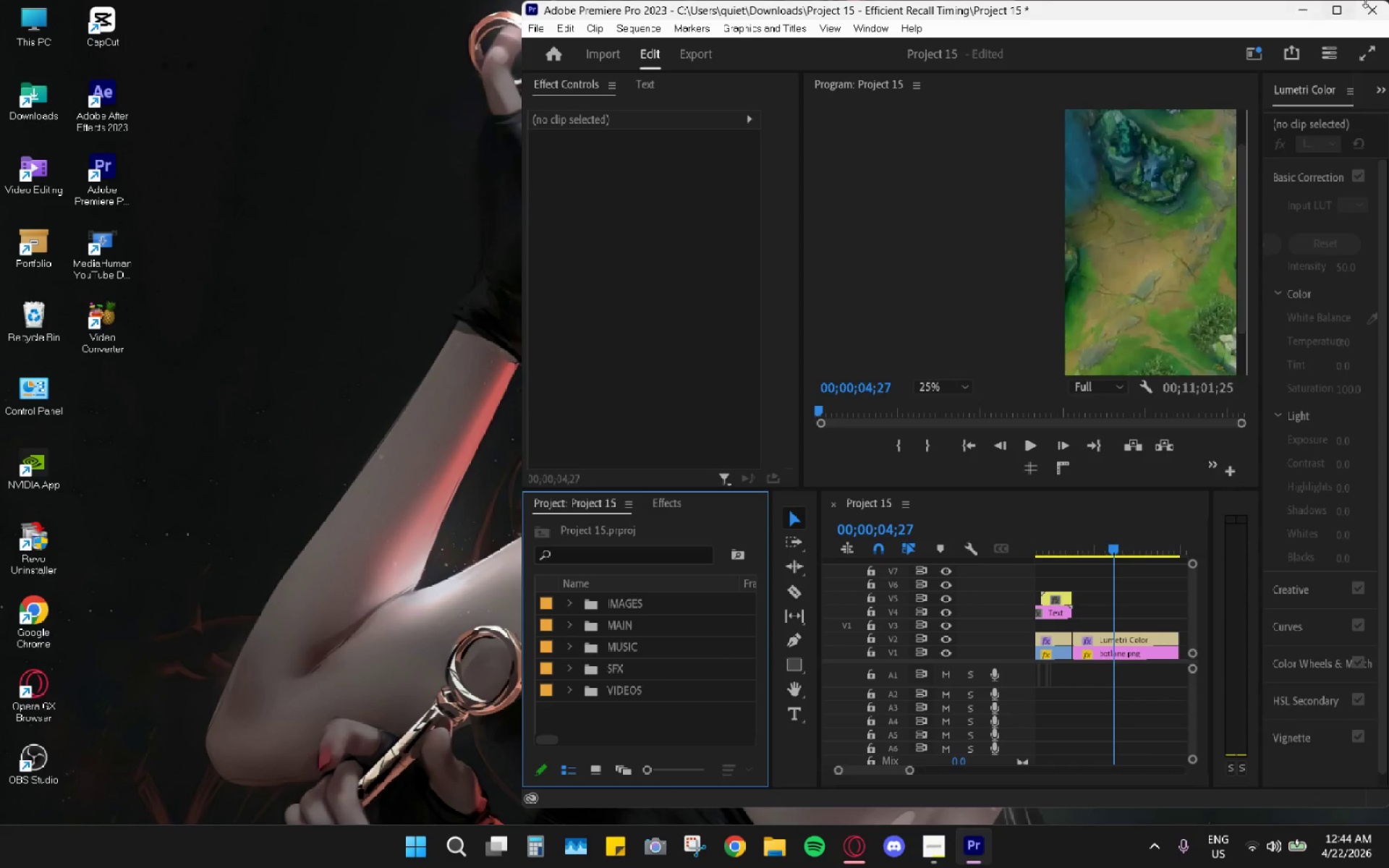 
left_click([1338, 12])
 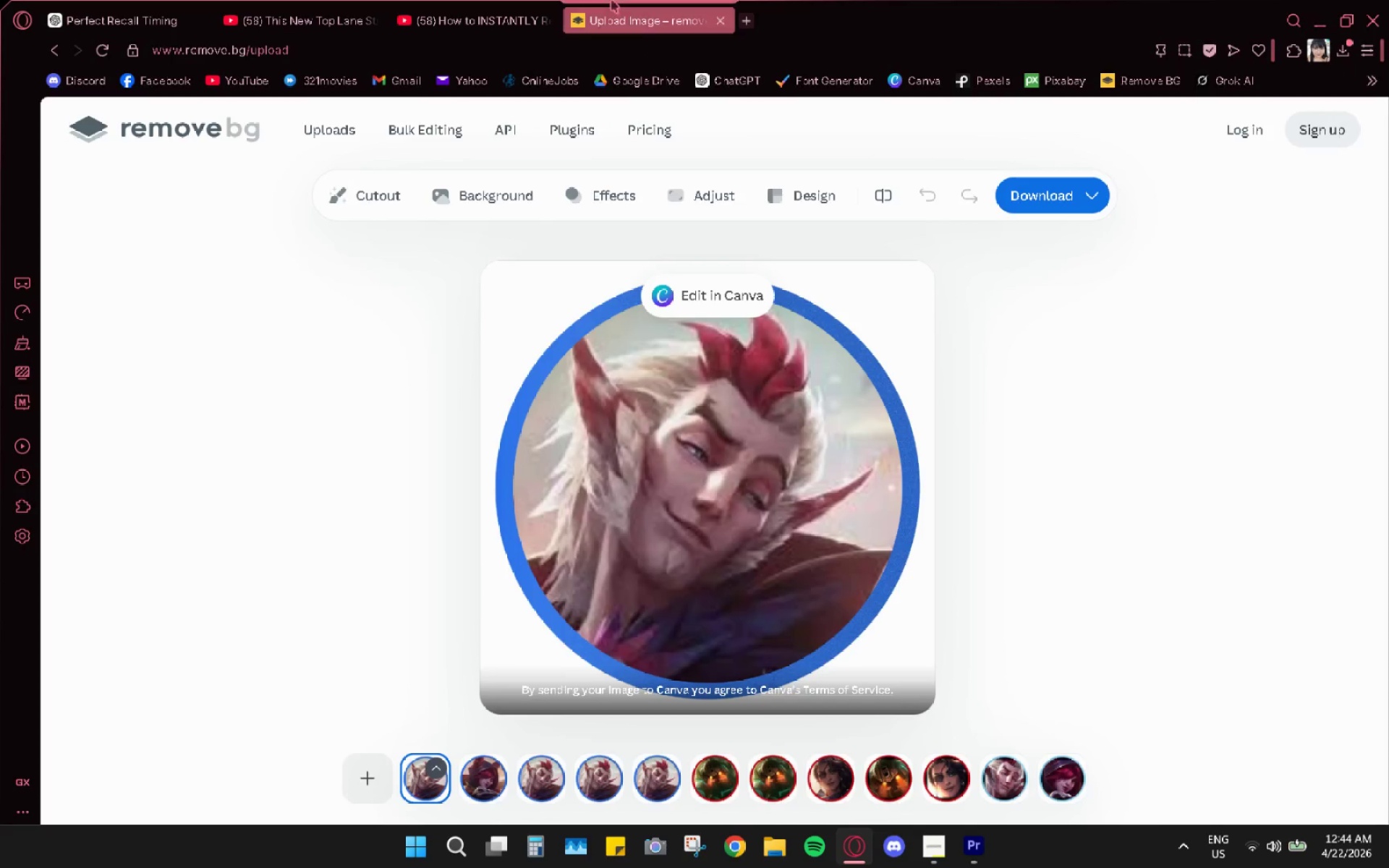 
left_click([643, 36])
 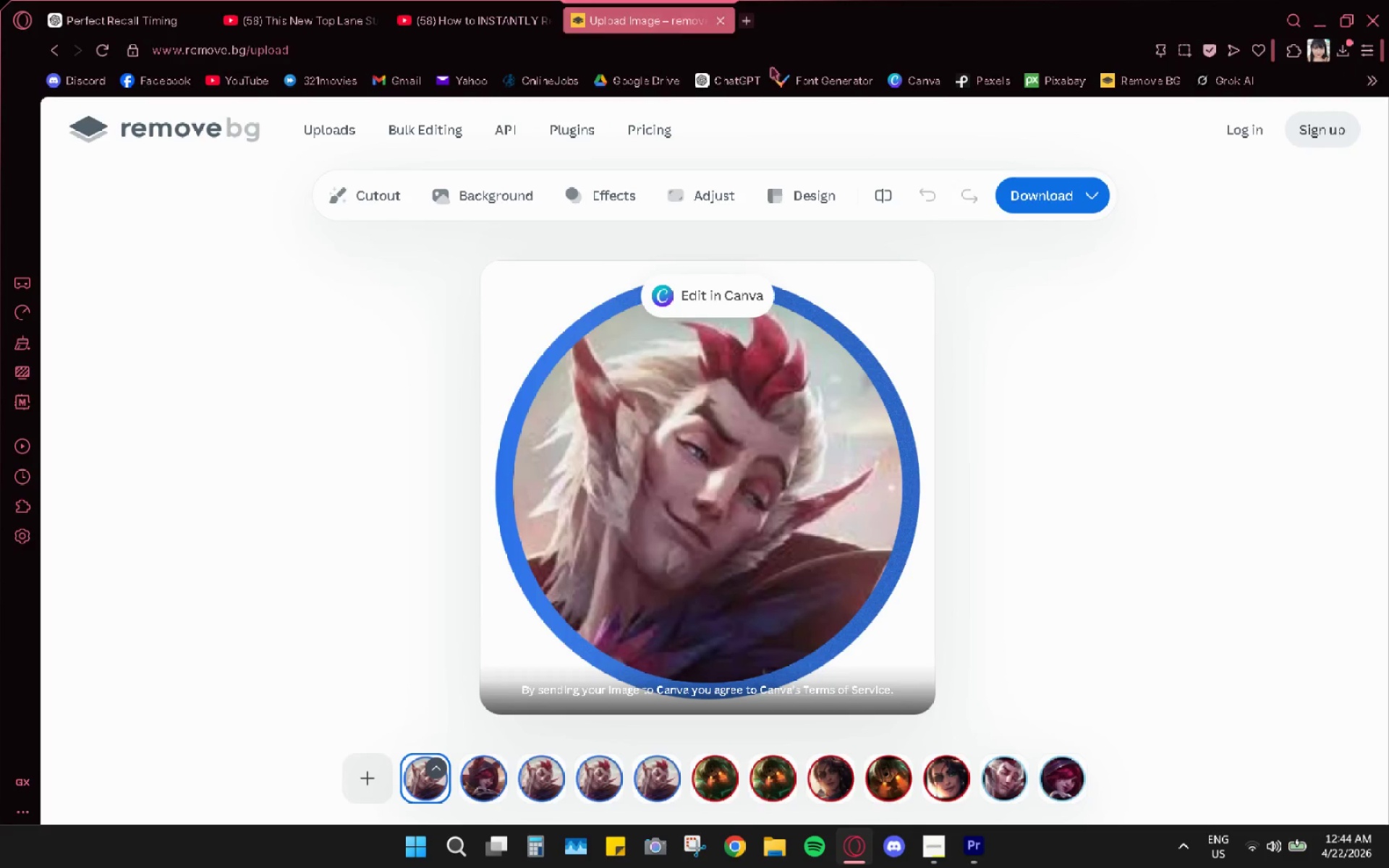 
left_click([900, 80])
 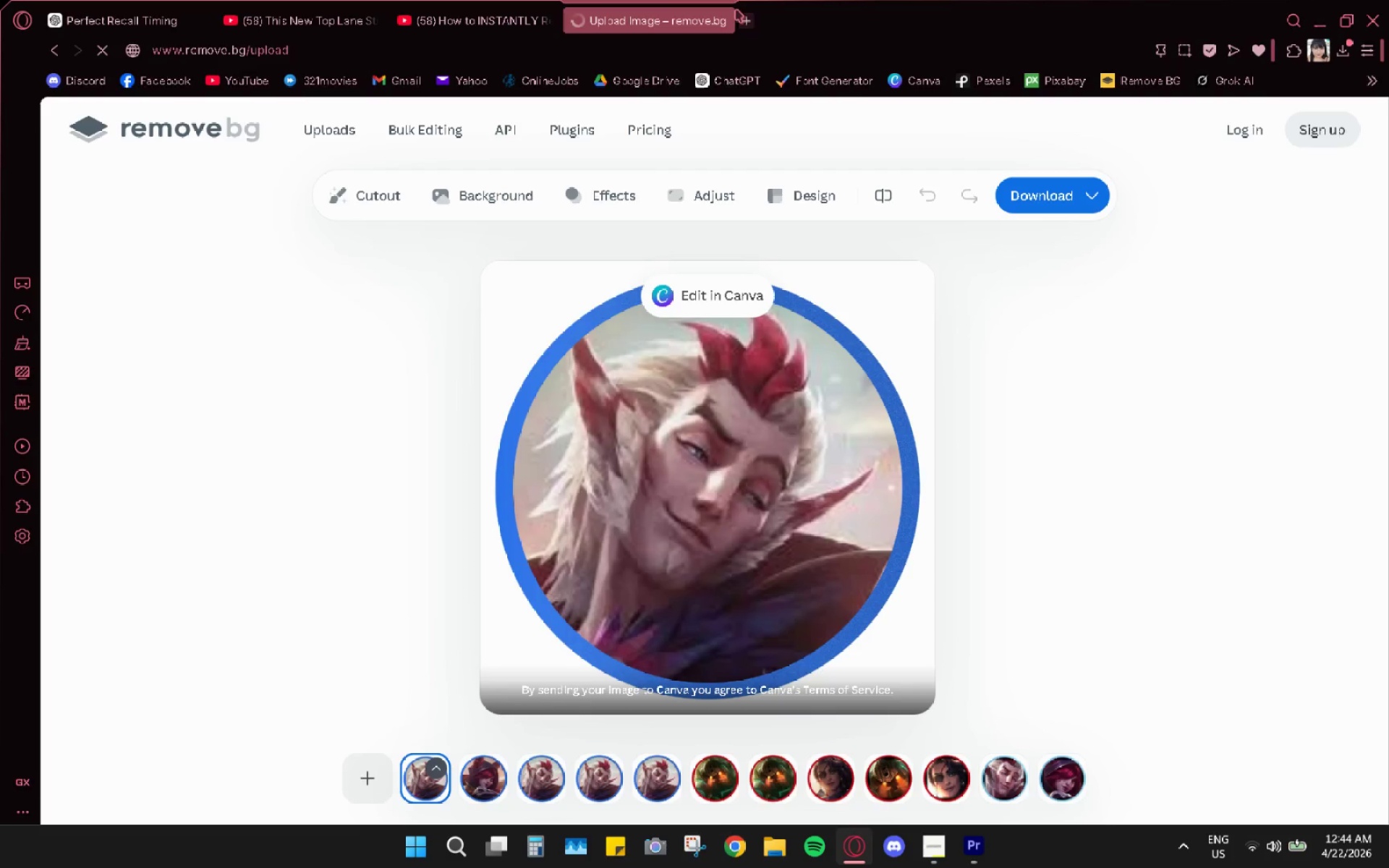 
left_click([756, 22])
 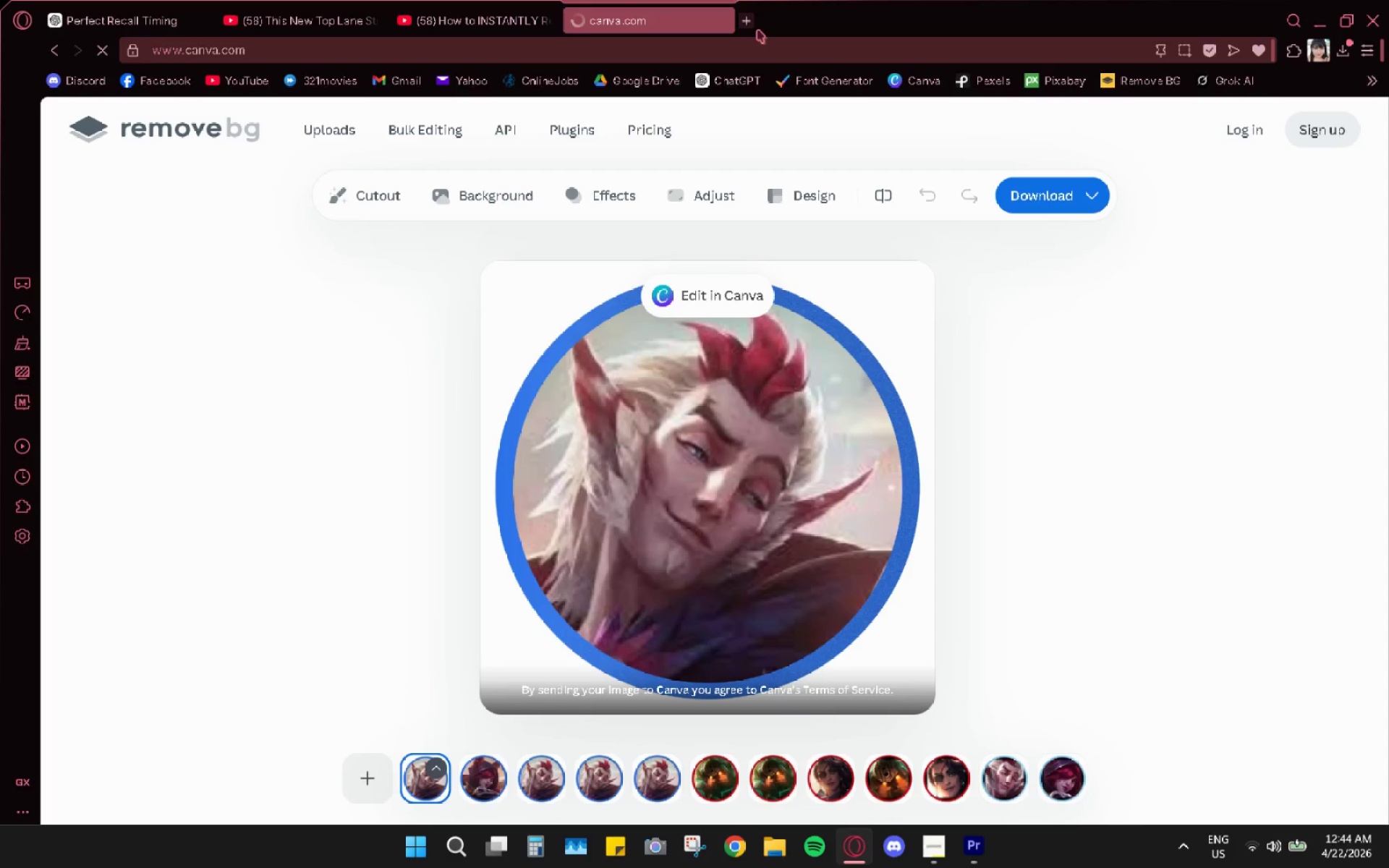 
left_click([757, 28])
 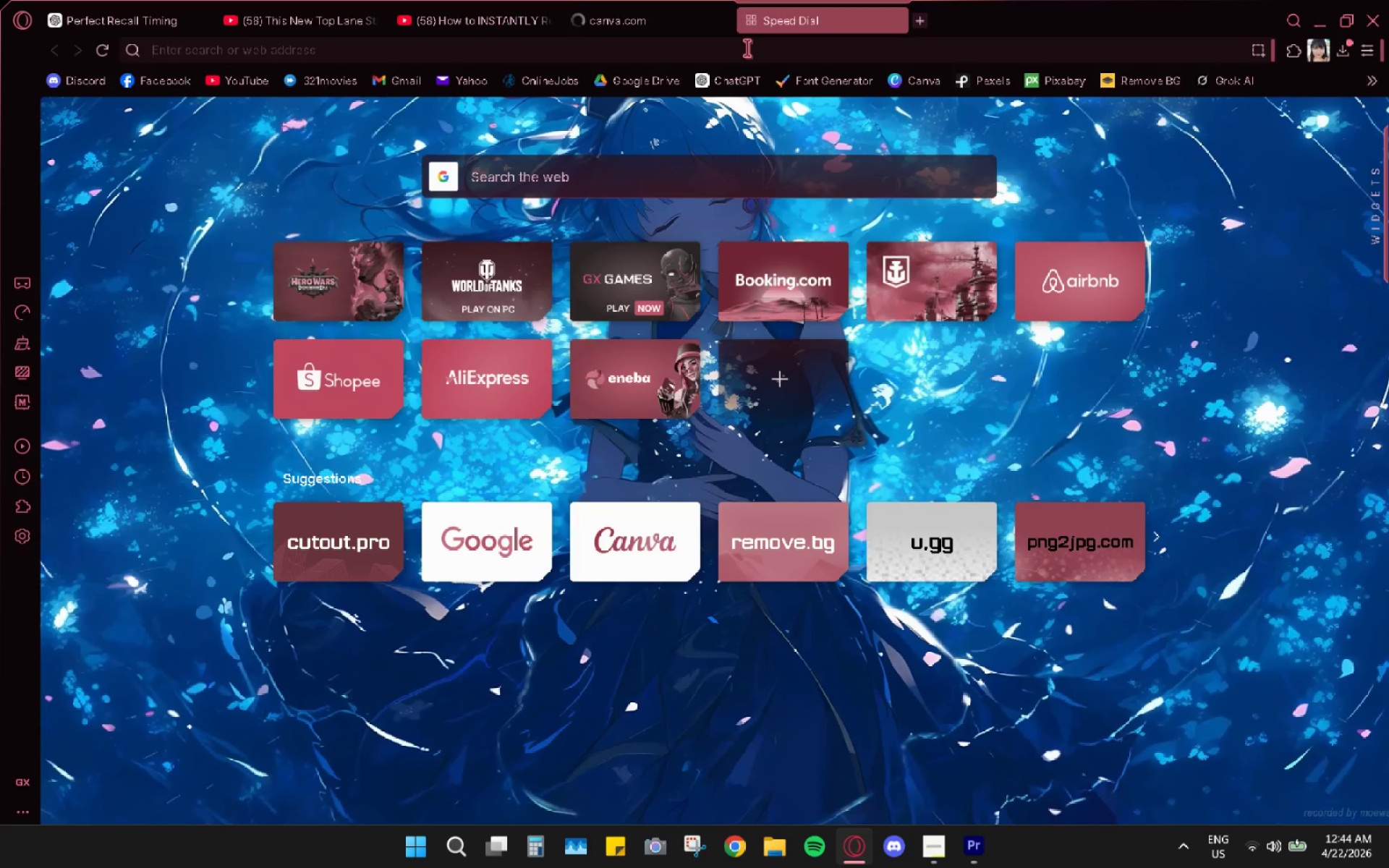 
type(rakan)
 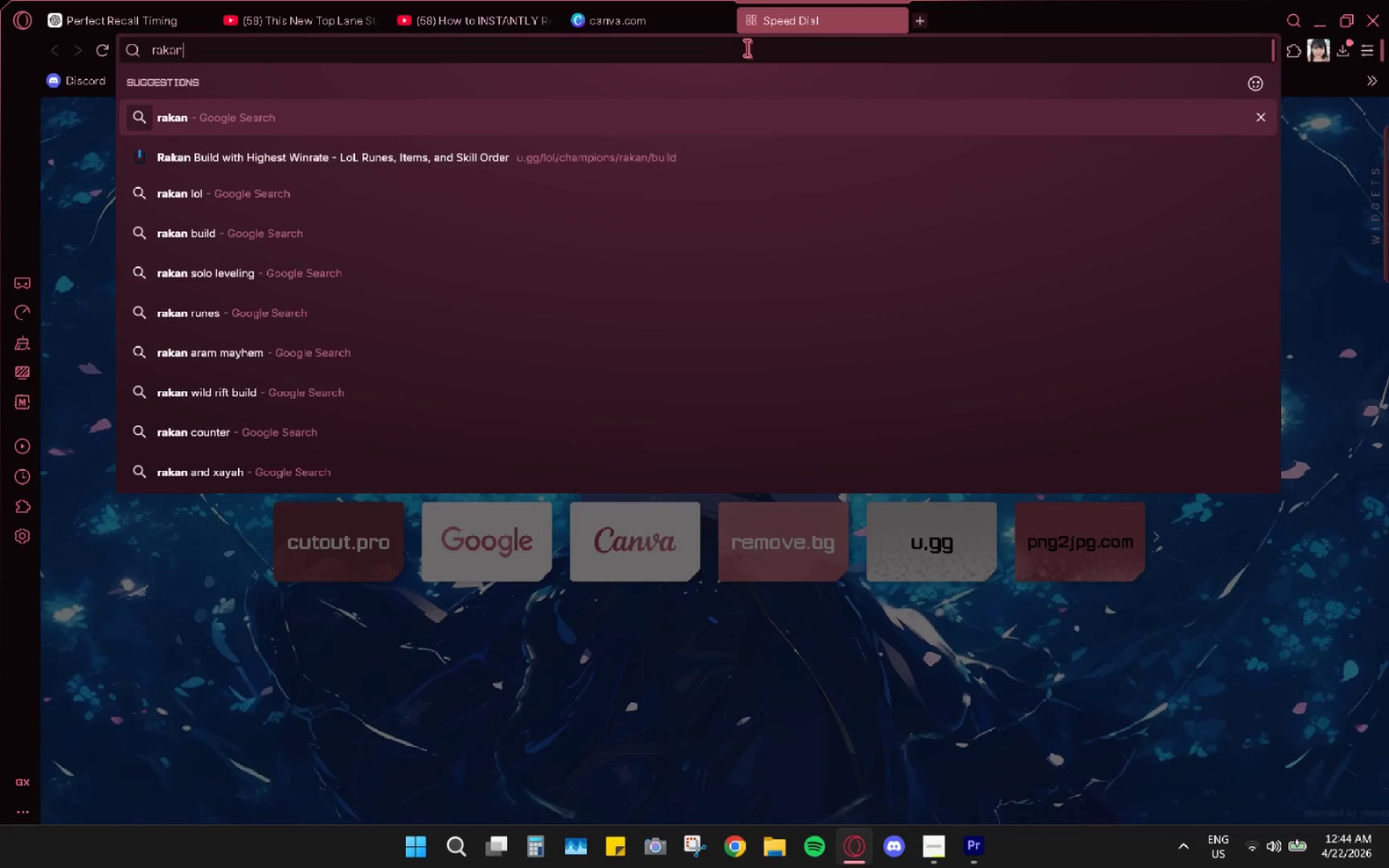 
key(Enter)
 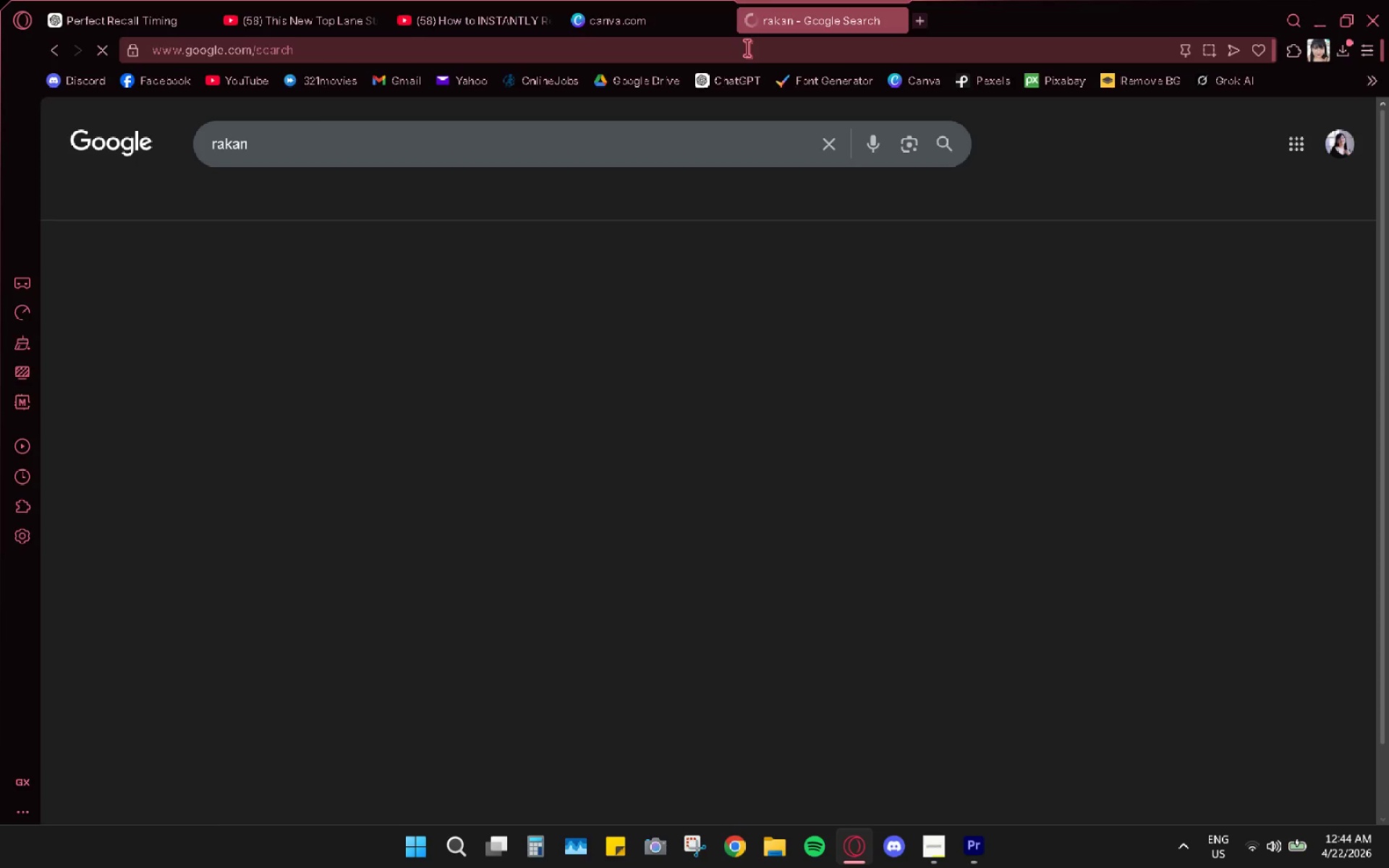 
left_click_drag(start_coordinate=[747, 48], to_coordinate=[744, 58])
 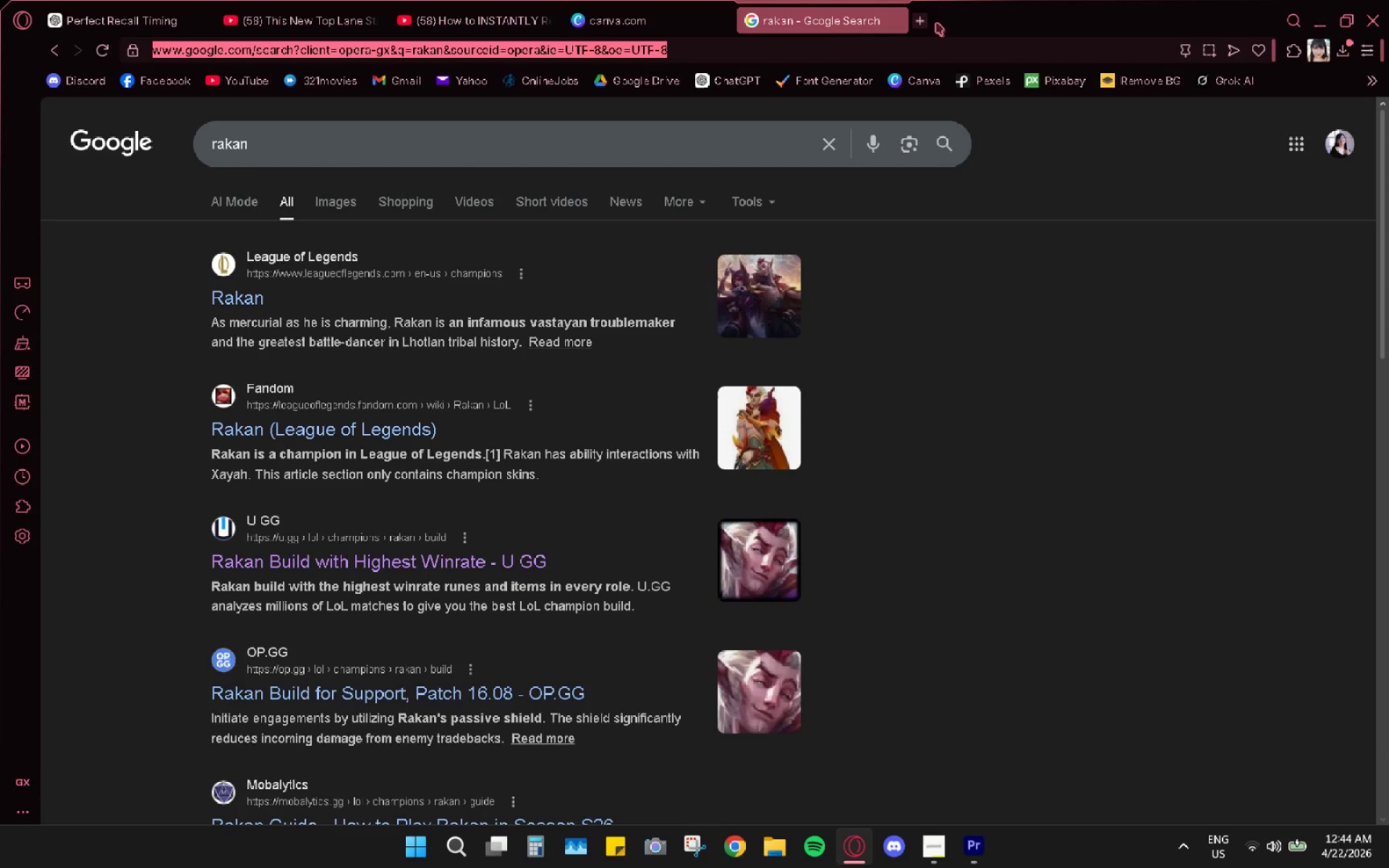 
left_click([906, 22])
 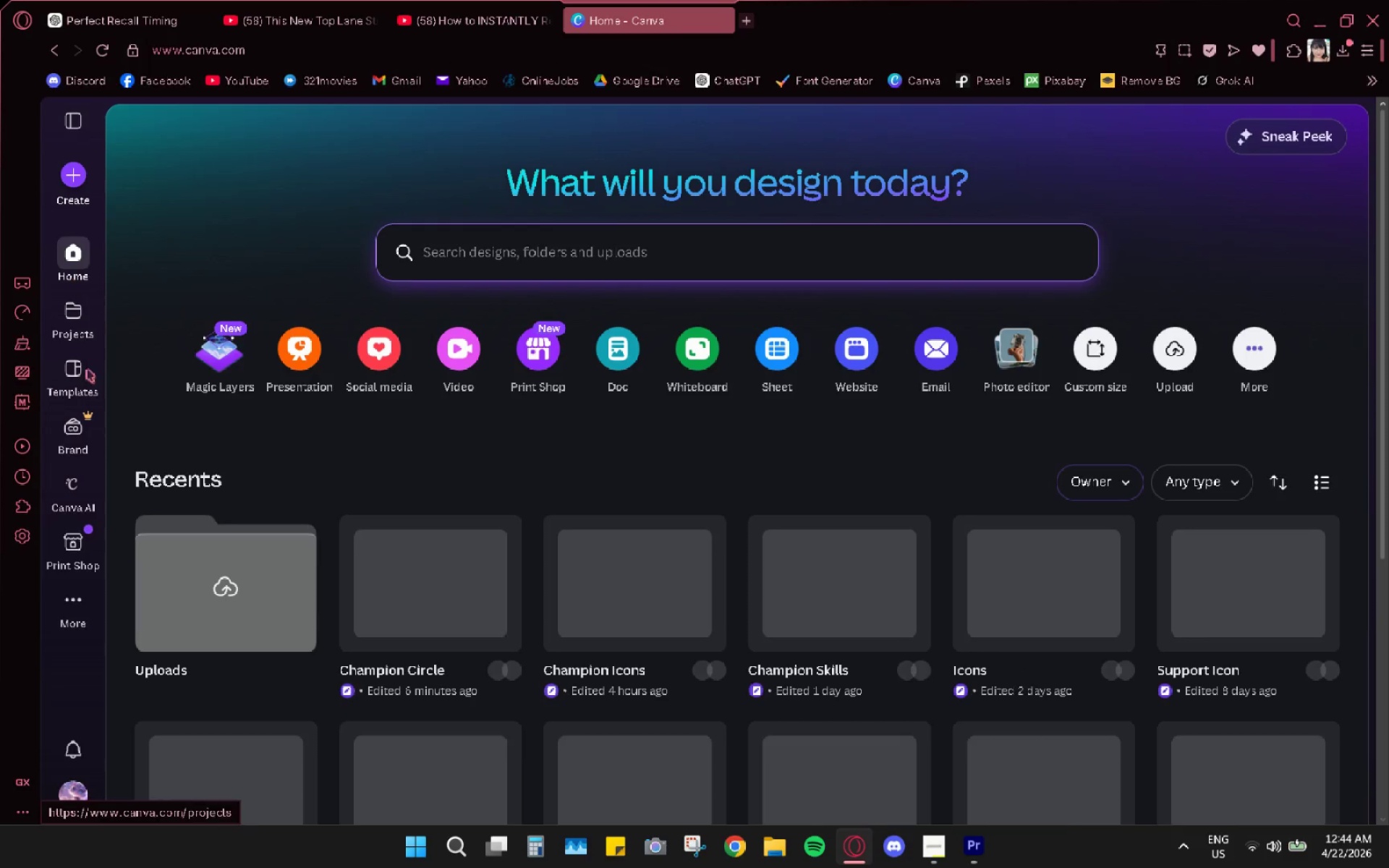 
double_click([406, 574])
 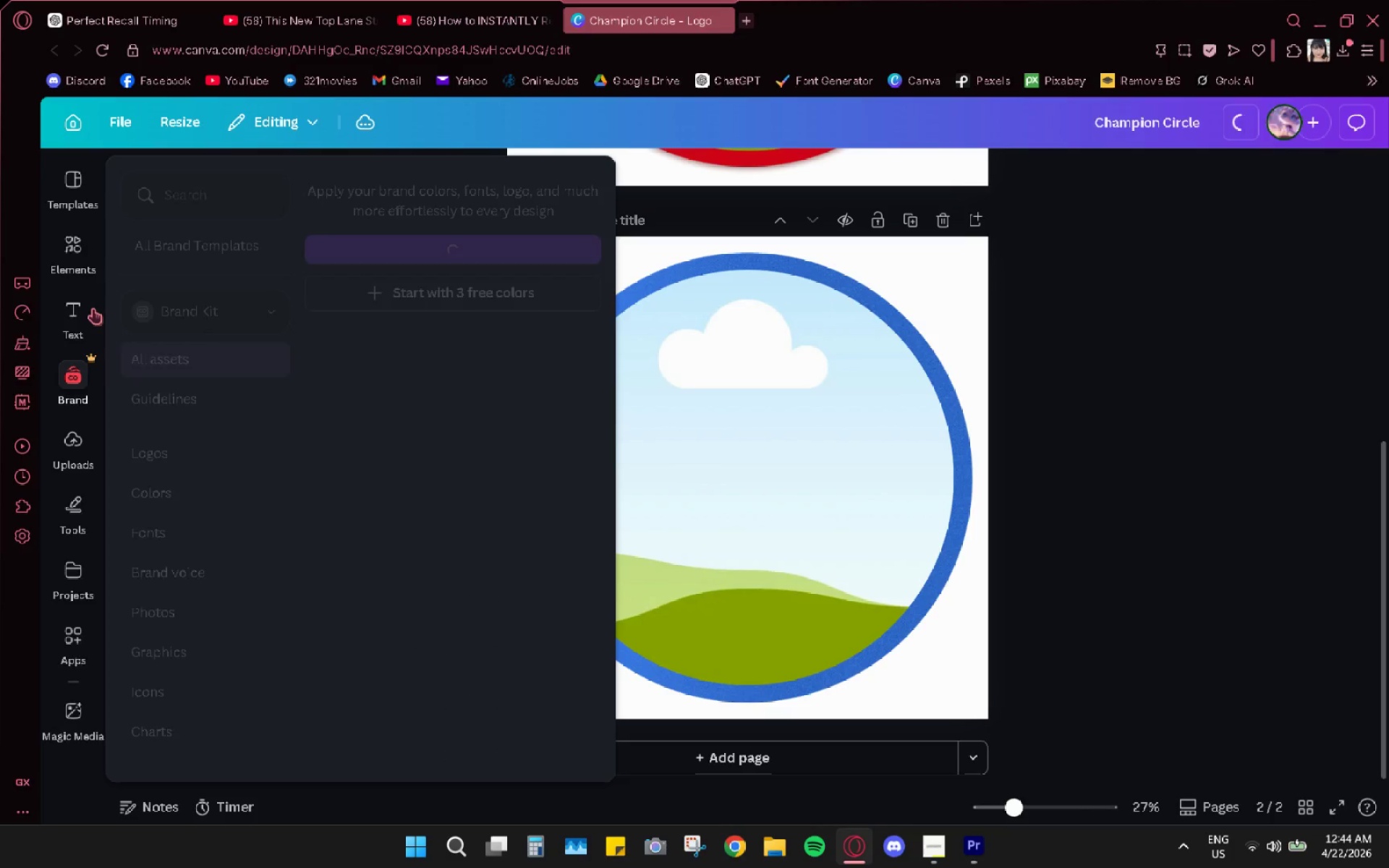 
wait(5.27)
 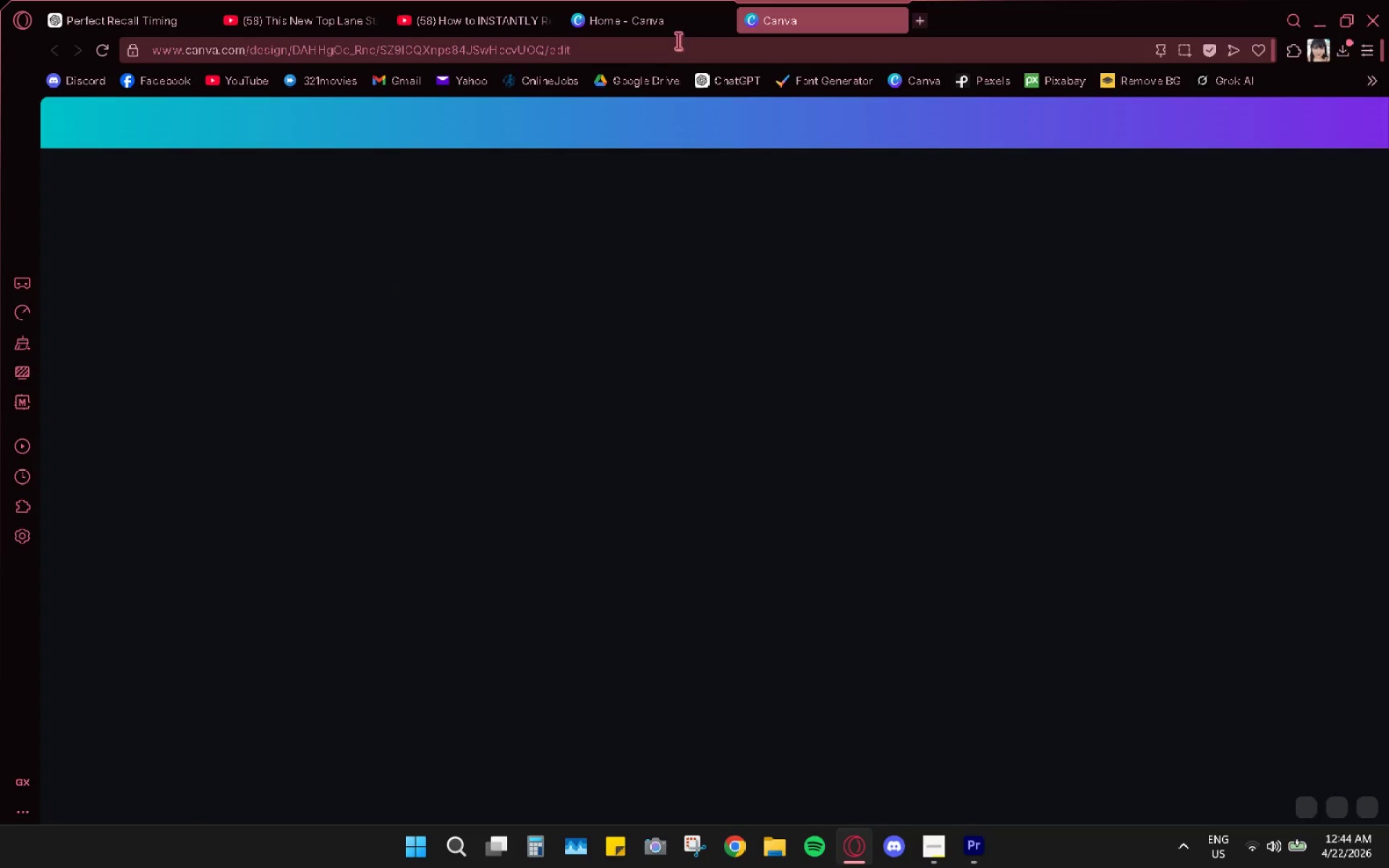 
left_click([80, 458])
 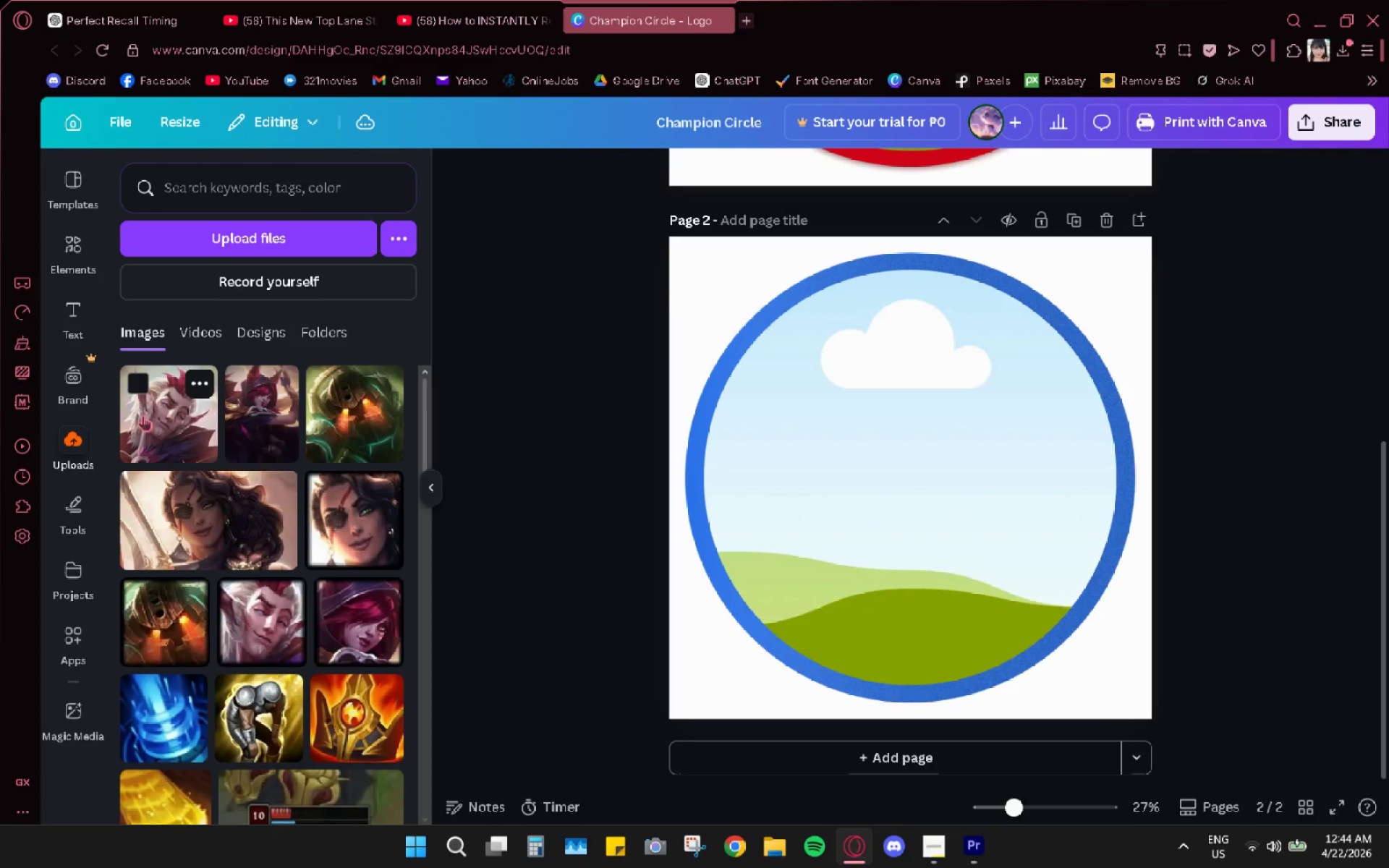 
left_click_drag(start_coordinate=[149, 433], to_coordinate=[859, 488])
 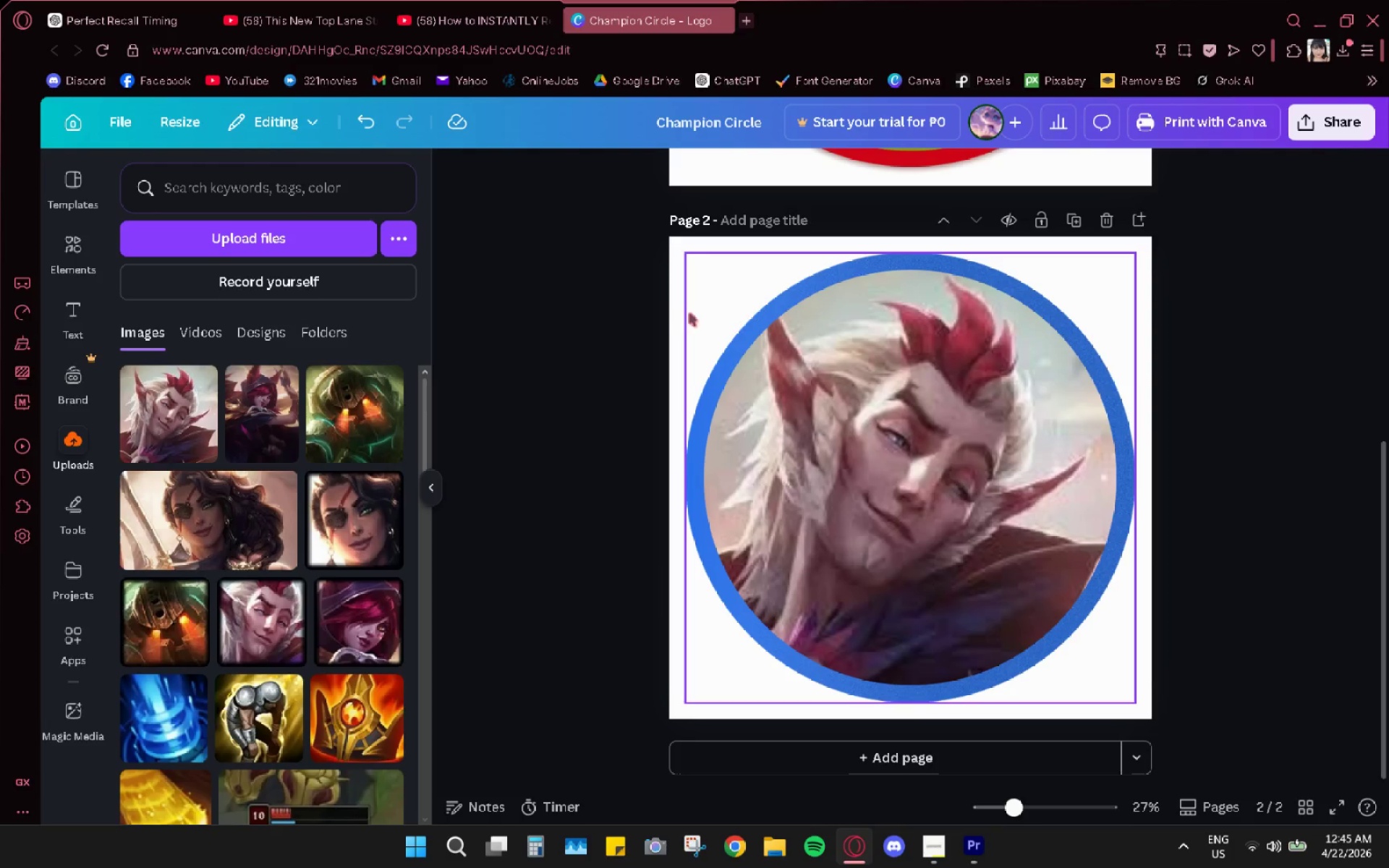 
left_click([679, 311])
 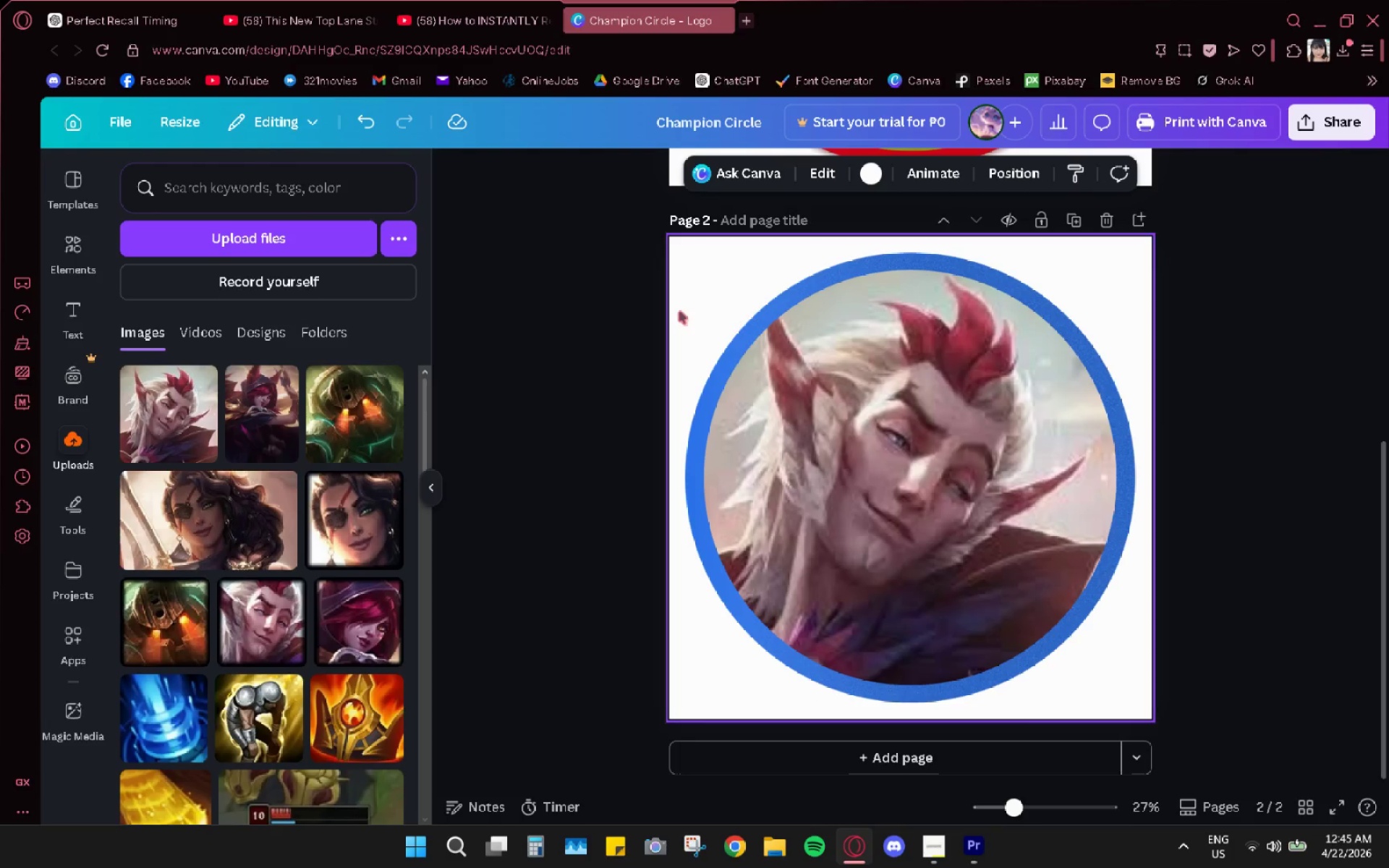 
right_click([679, 311])
 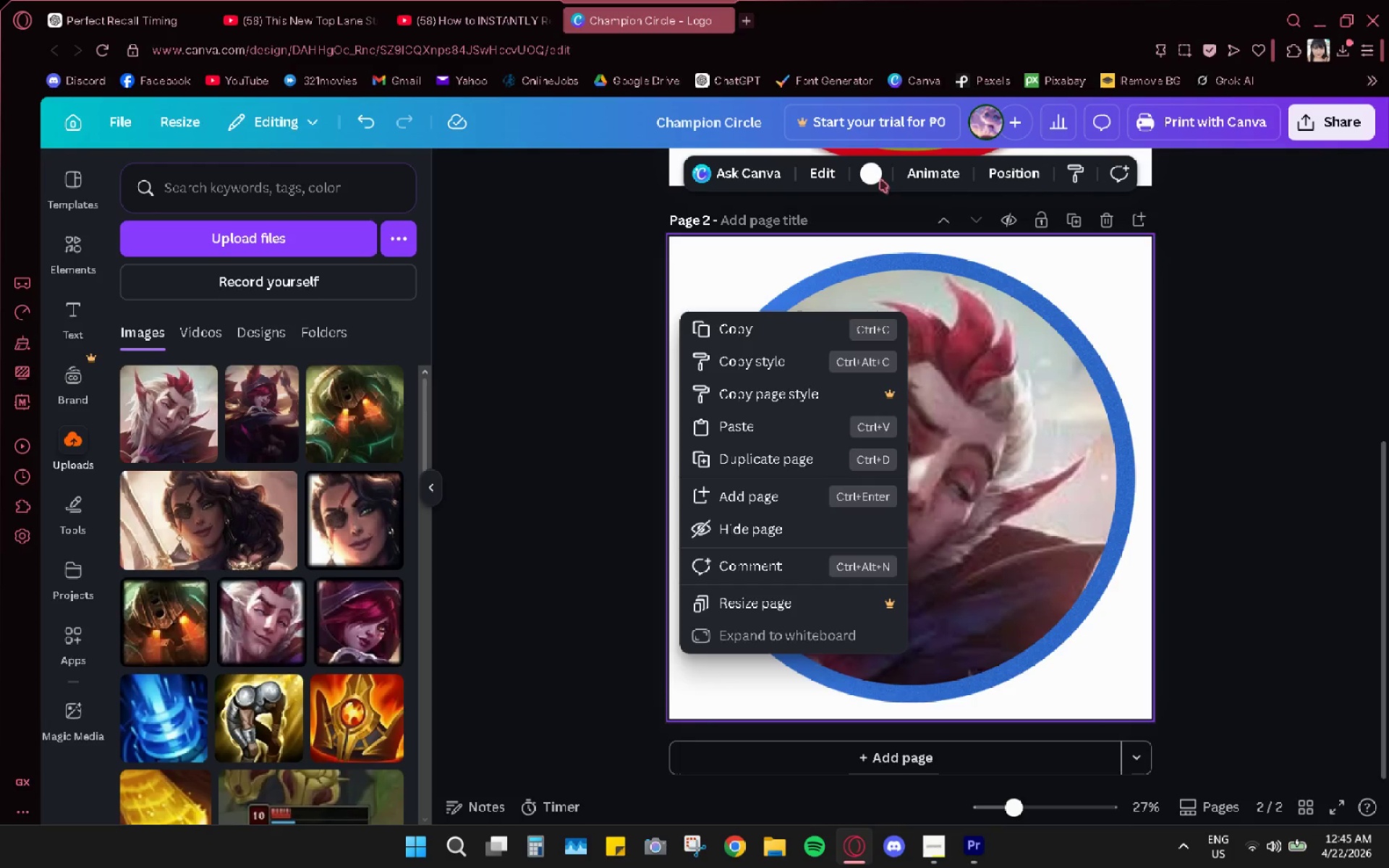 
left_click([882, 173])
 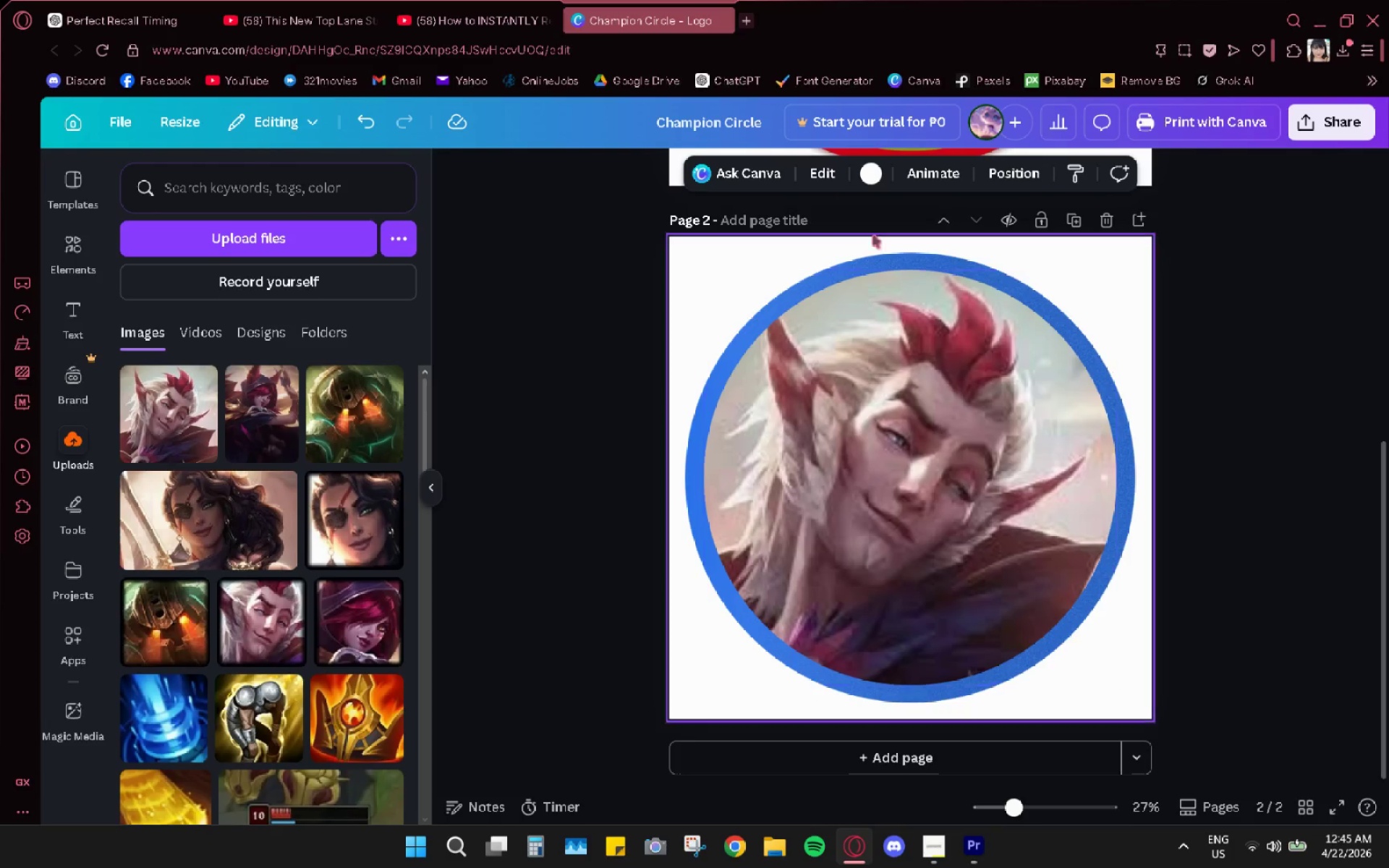 
left_click([868, 172])
 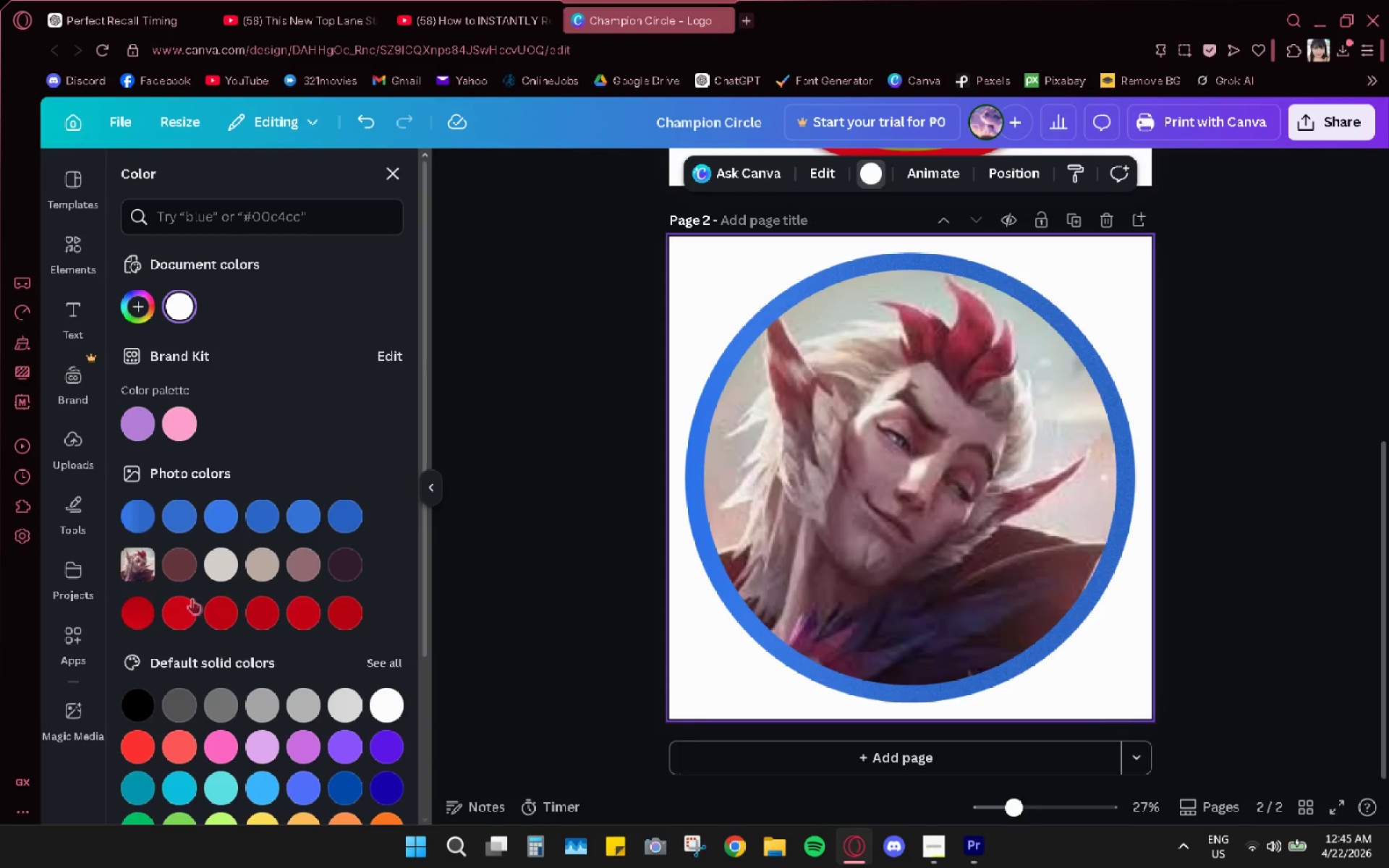 
left_click([137, 700])
 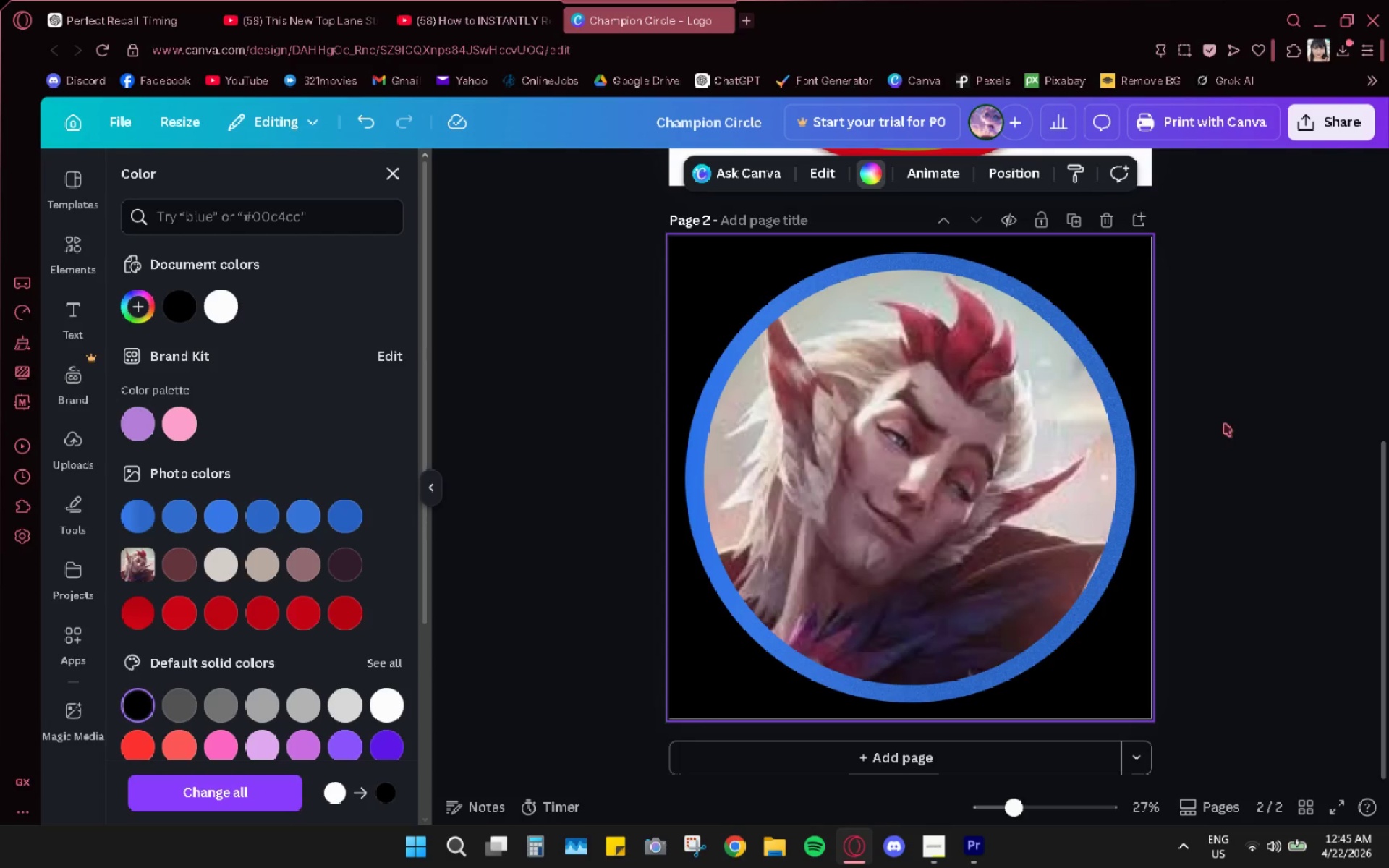 
left_click([1228, 421])
 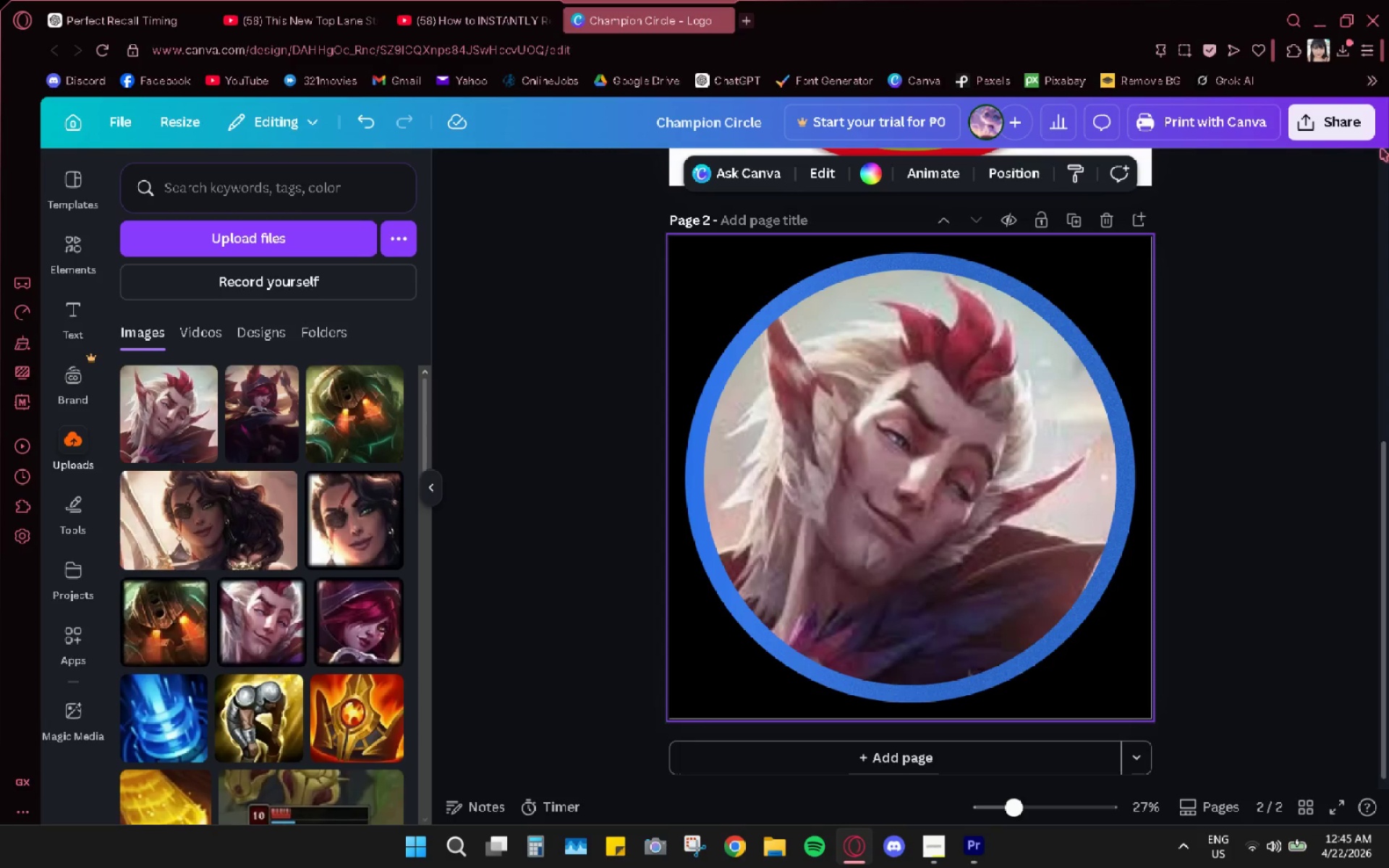 
left_click([1335, 130])
 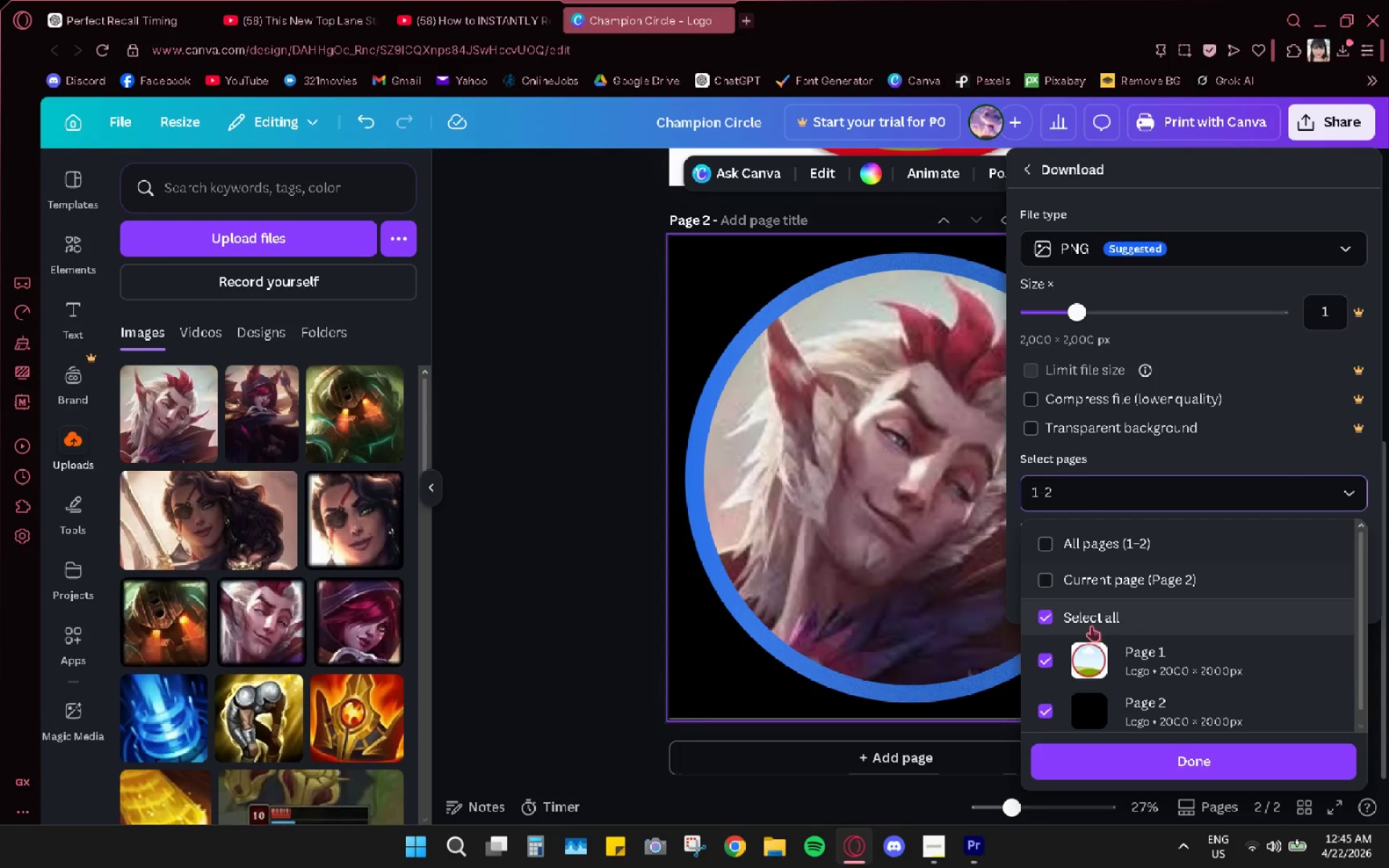 
left_click([1049, 657])
 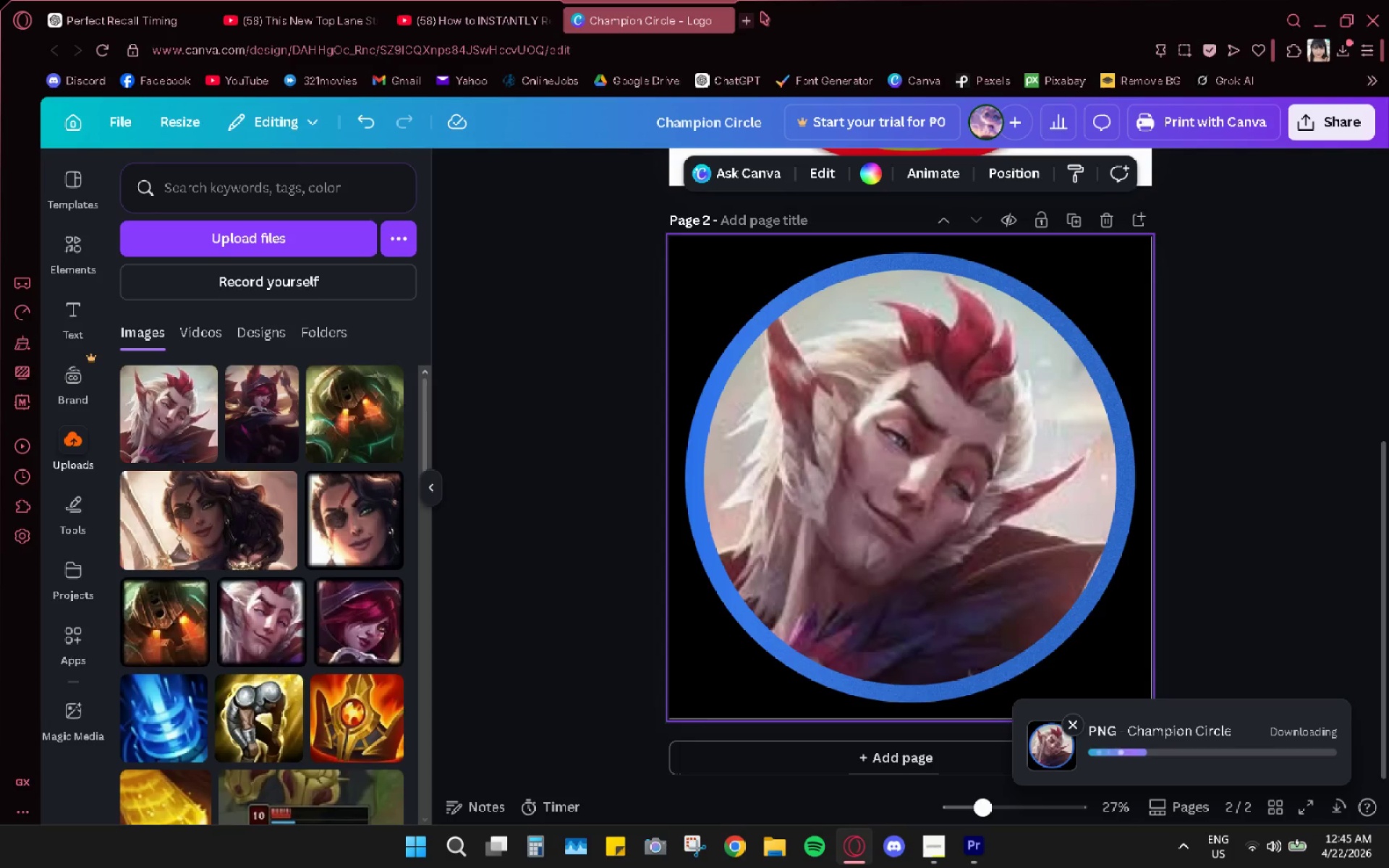 
wait(6.67)
 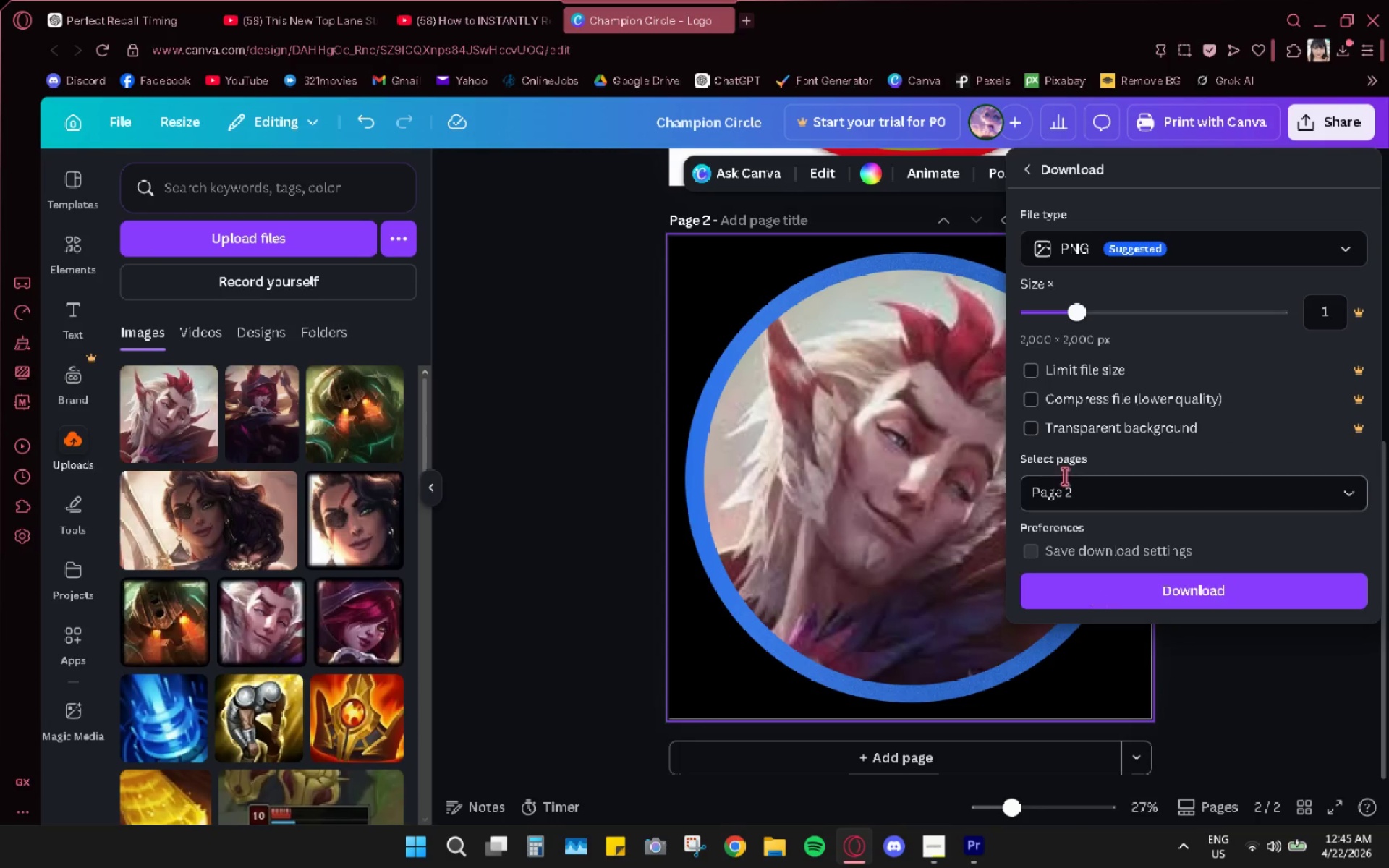 
left_click([742, 25])
 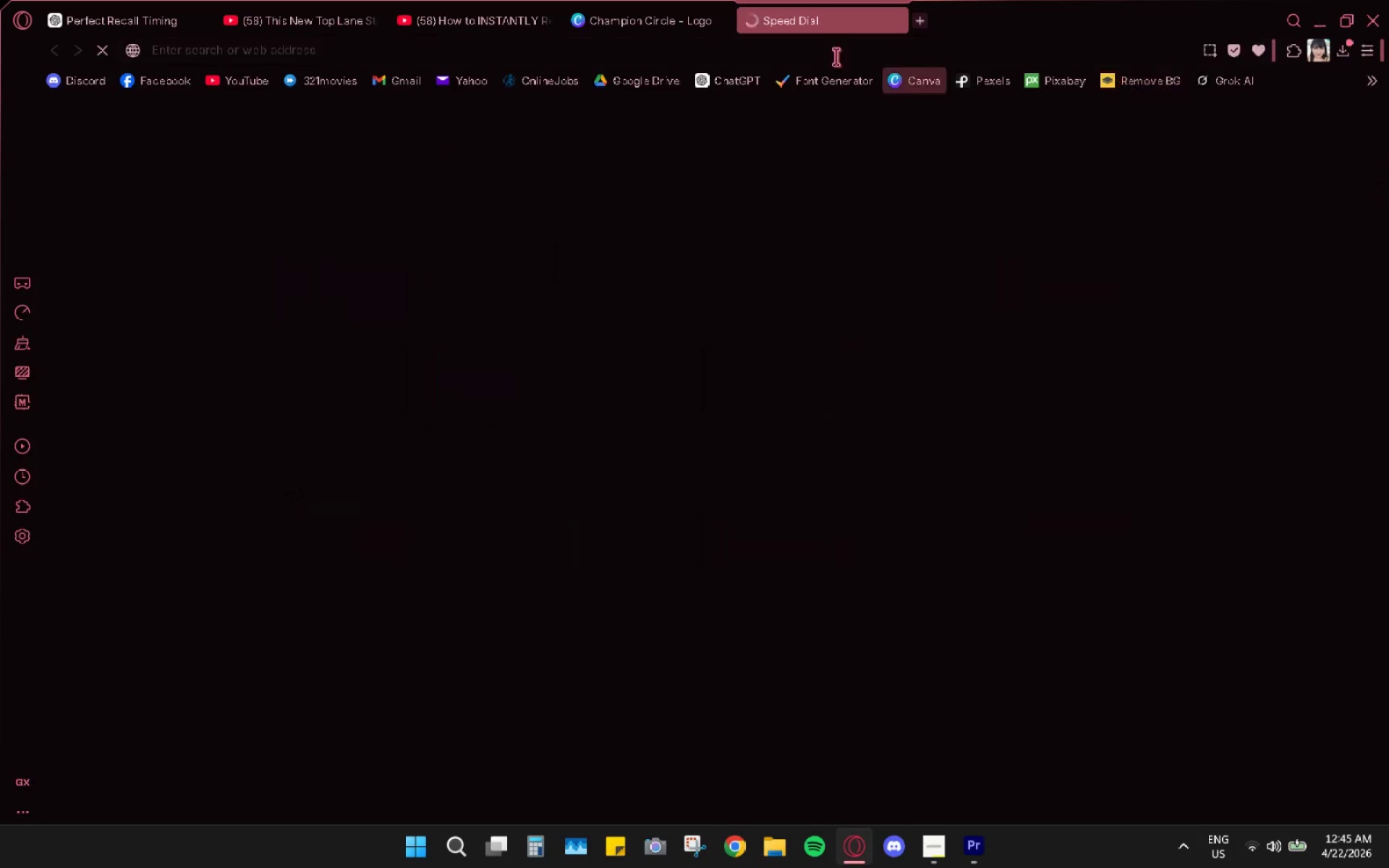 
left_click([652, 19])
 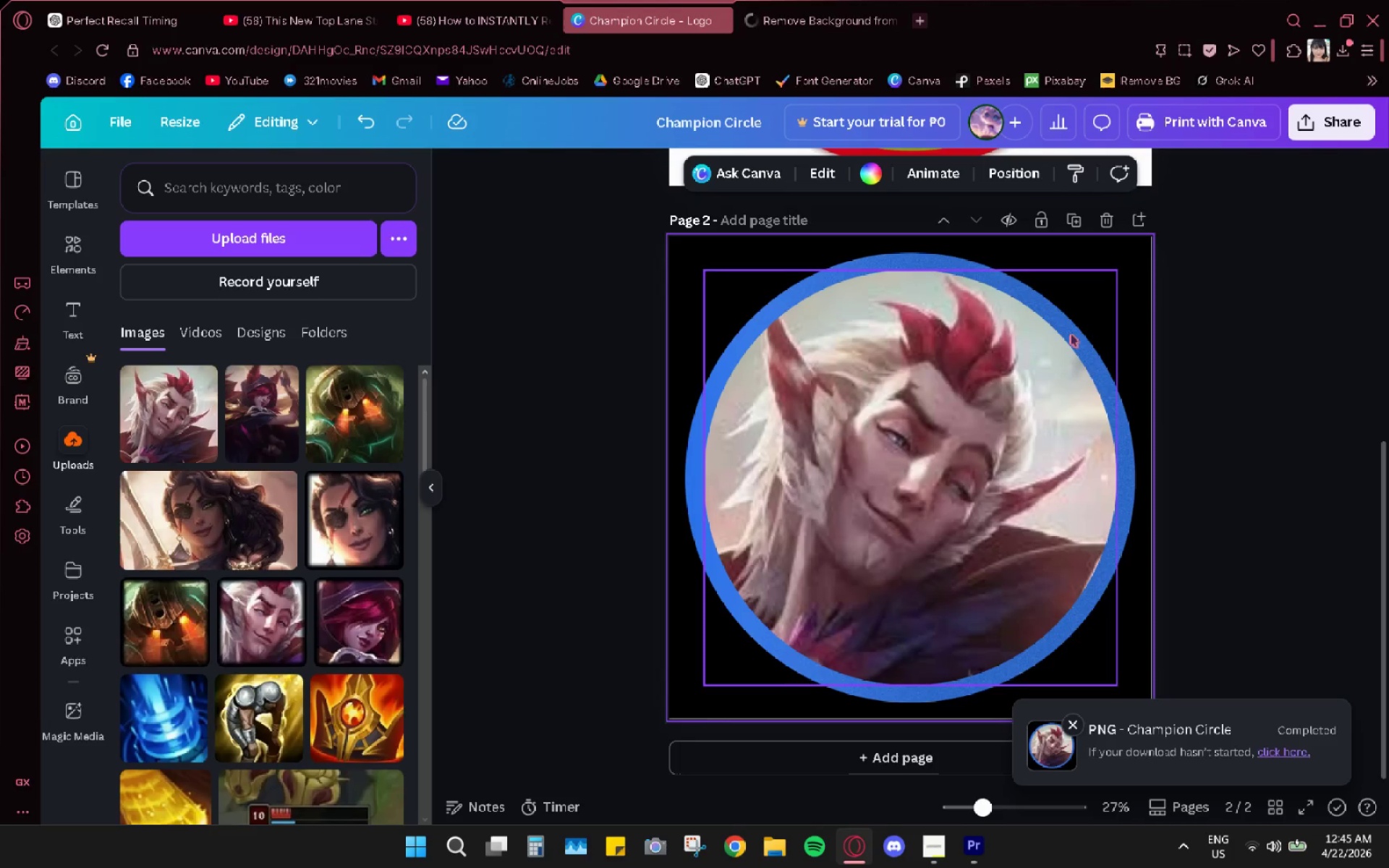 
key(Control+Z)
 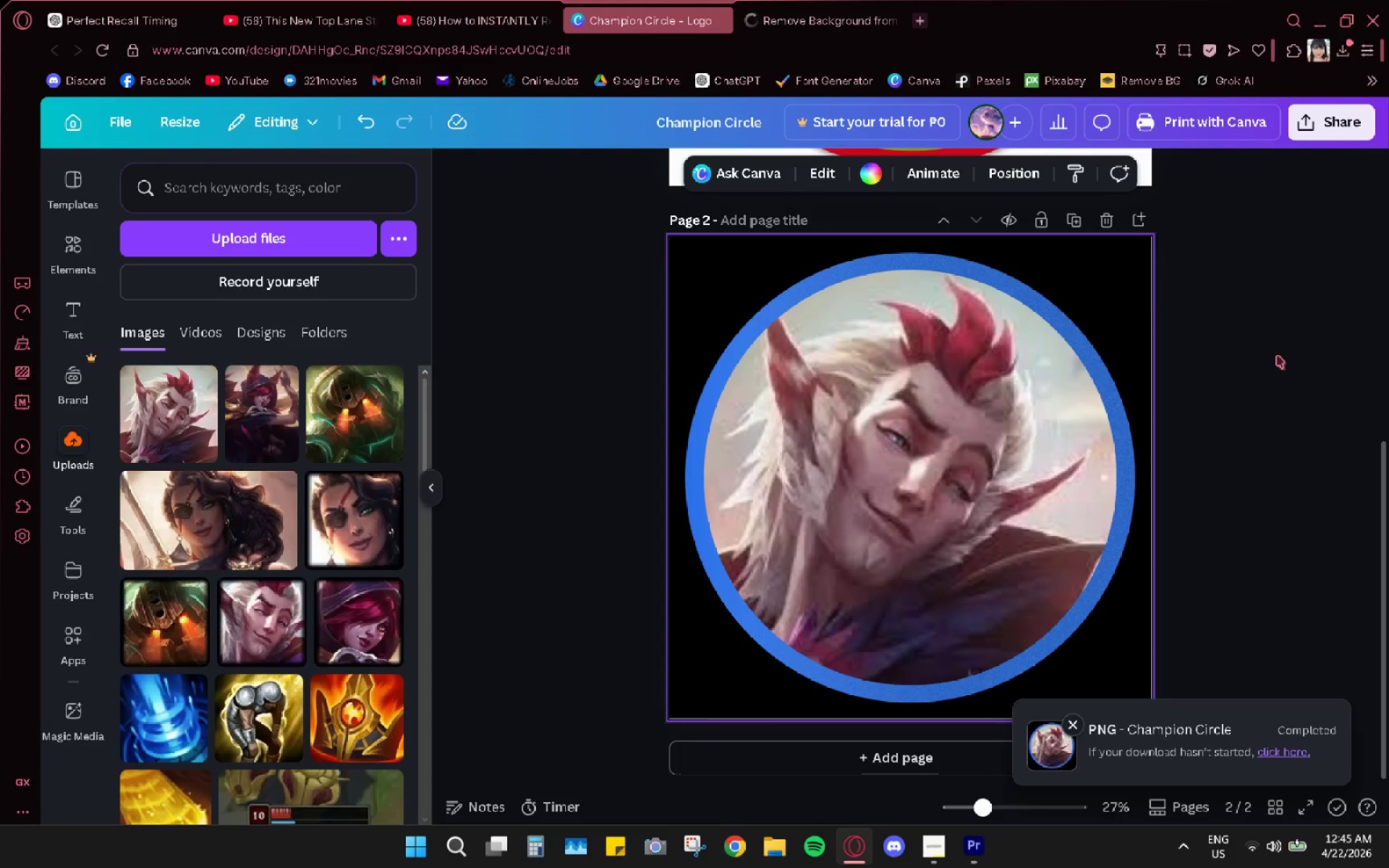 
left_click([1277, 355])
 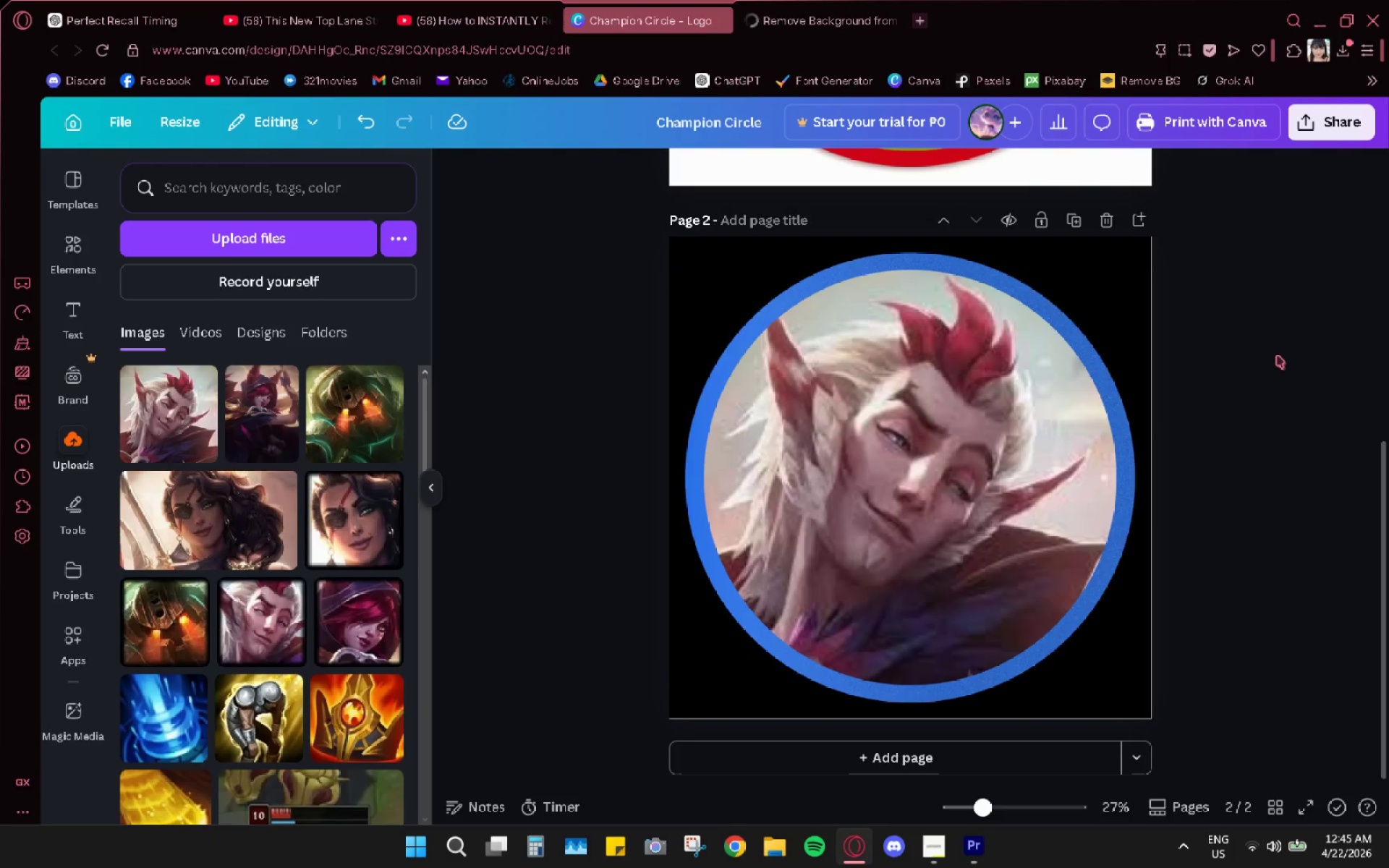 
key(Control+Z)
 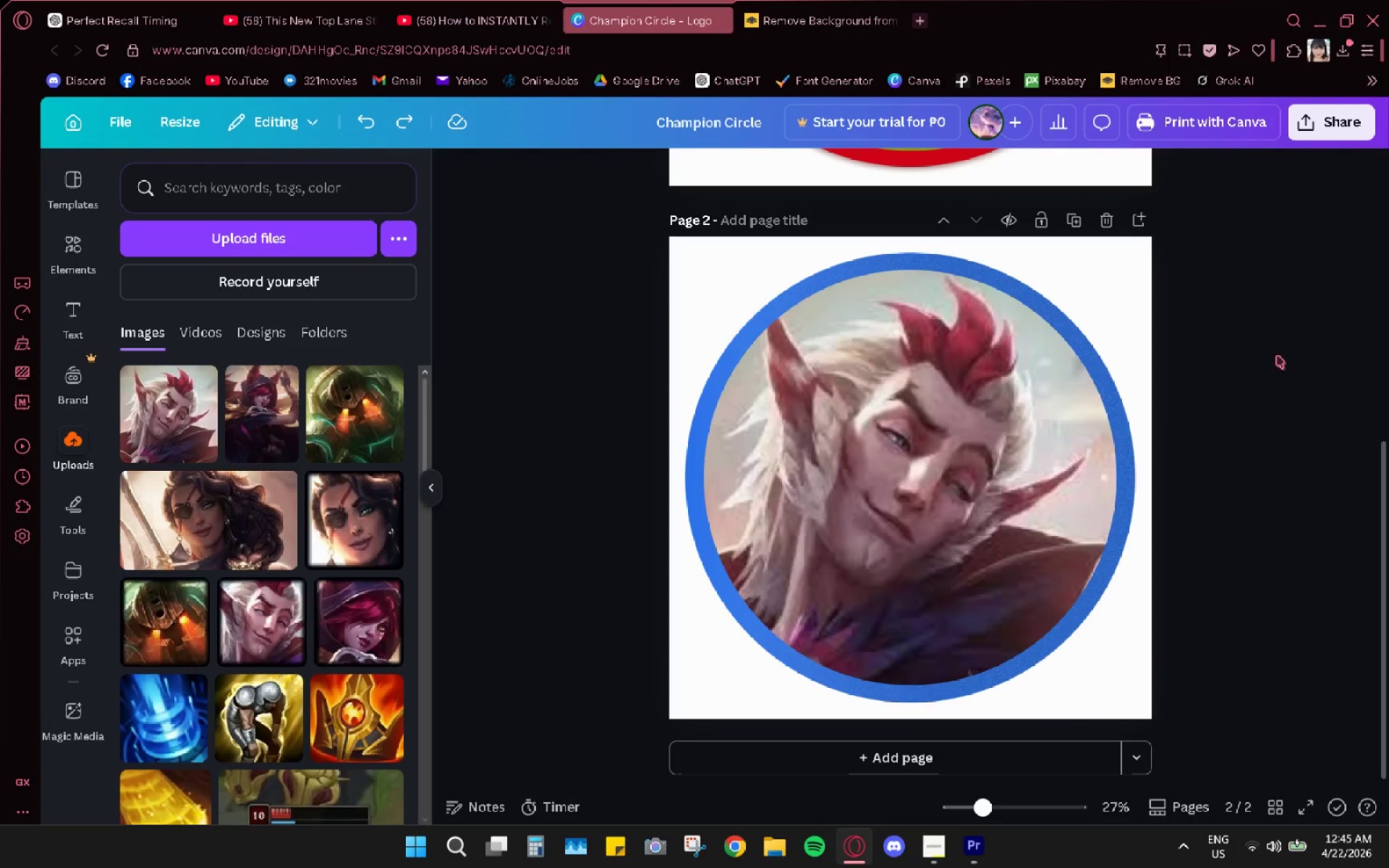 
key(Control+Z)
 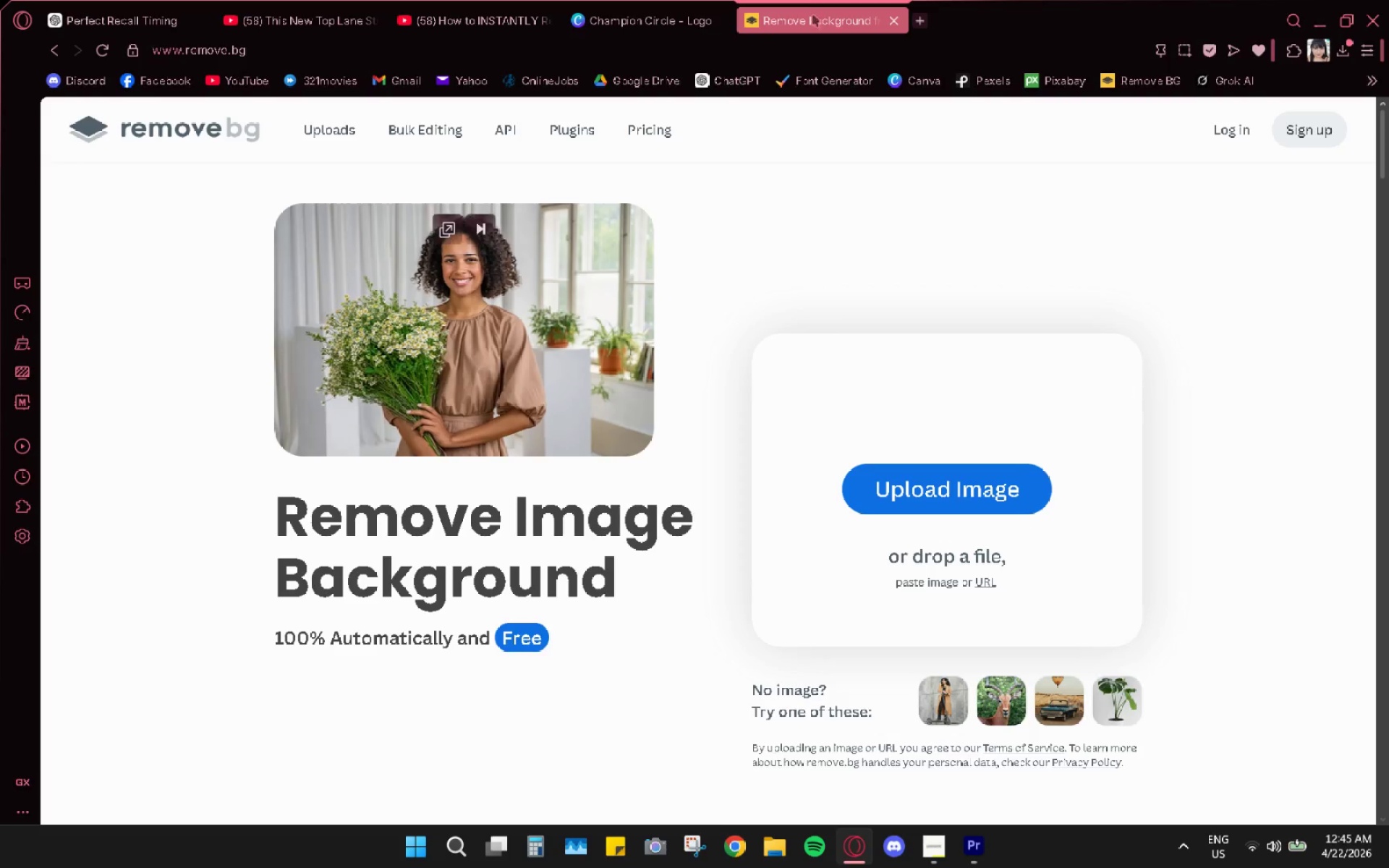 
left_click([888, 481])
 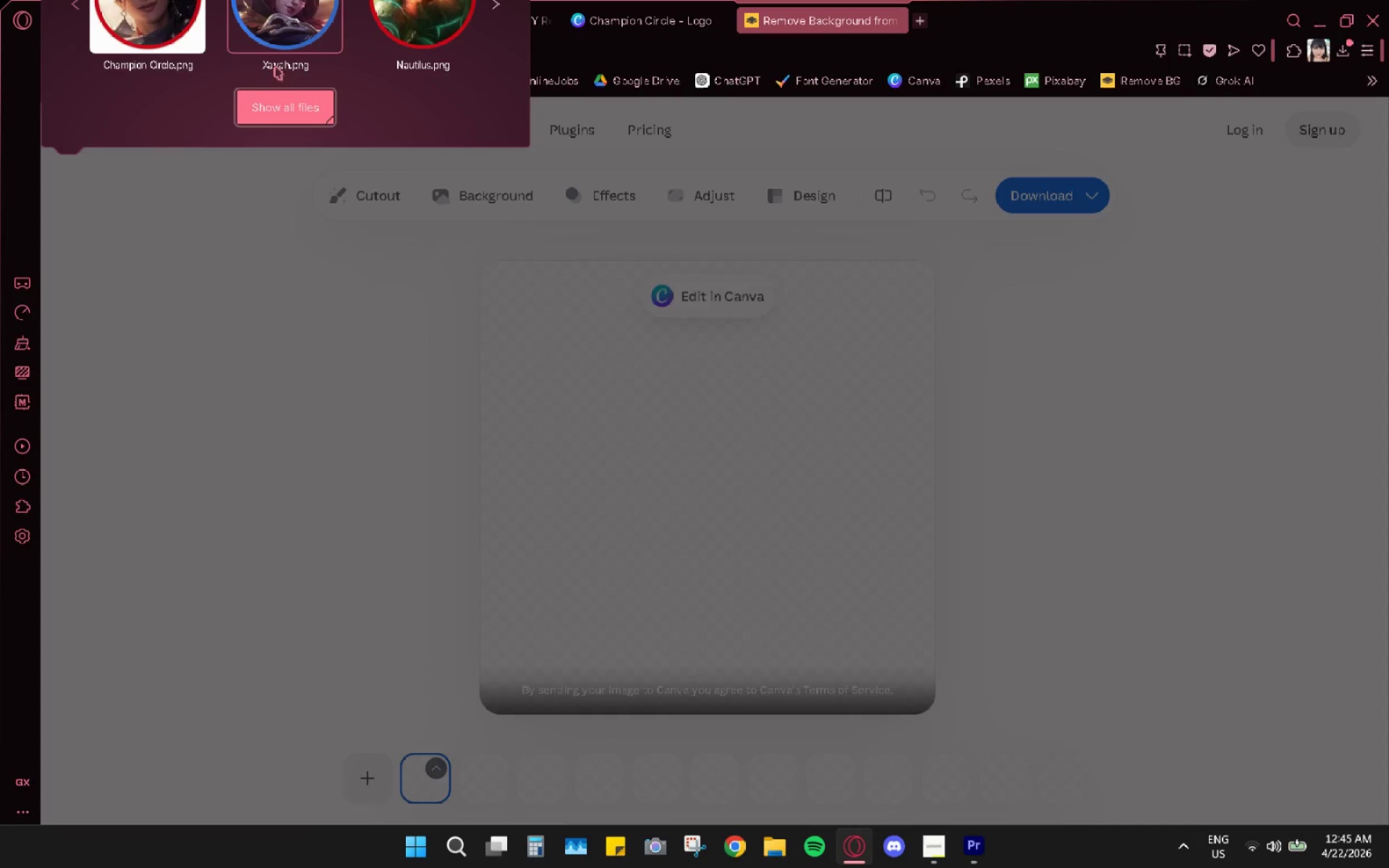 
left_click([278, 108])
 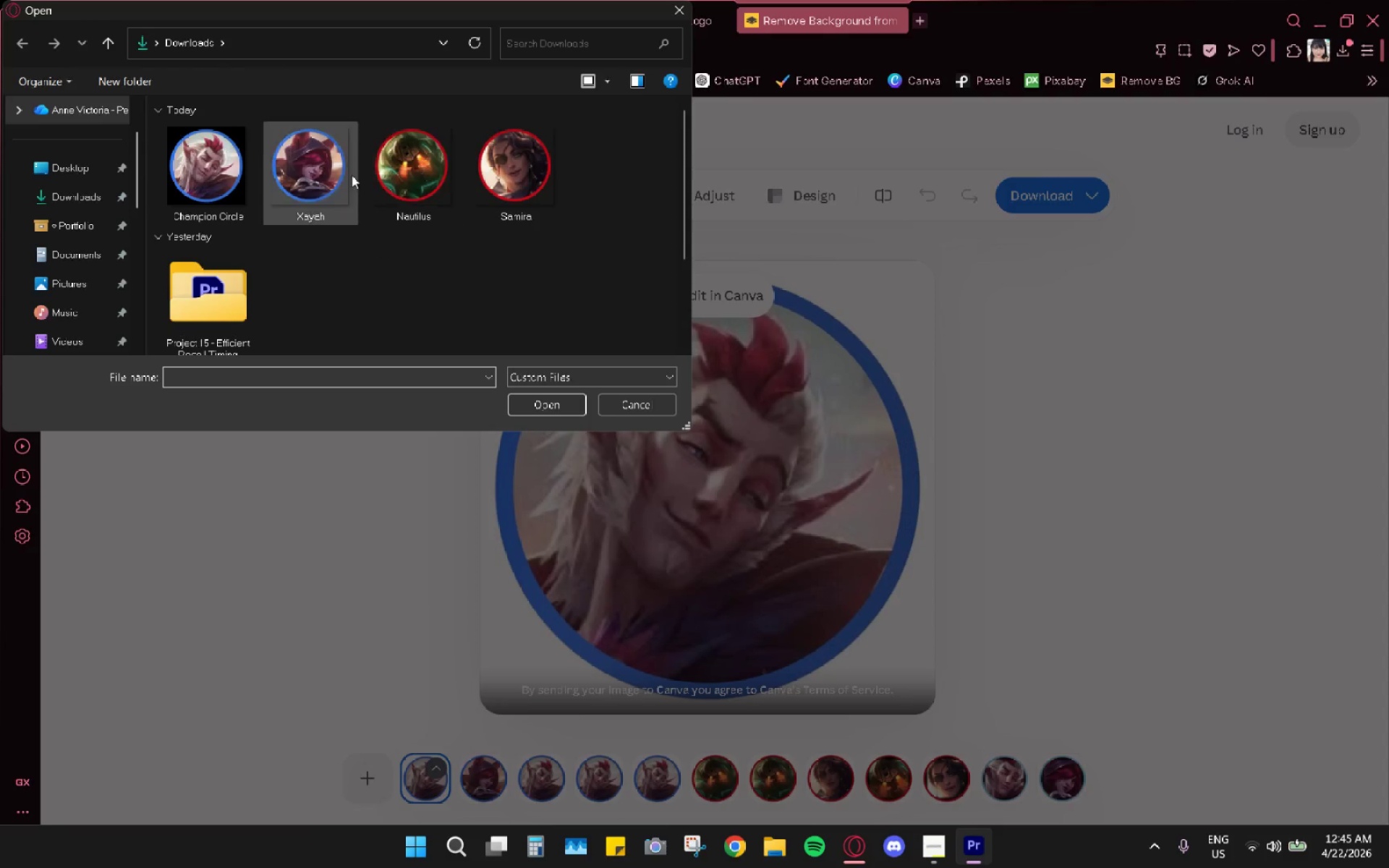 
left_click([227, 179])
 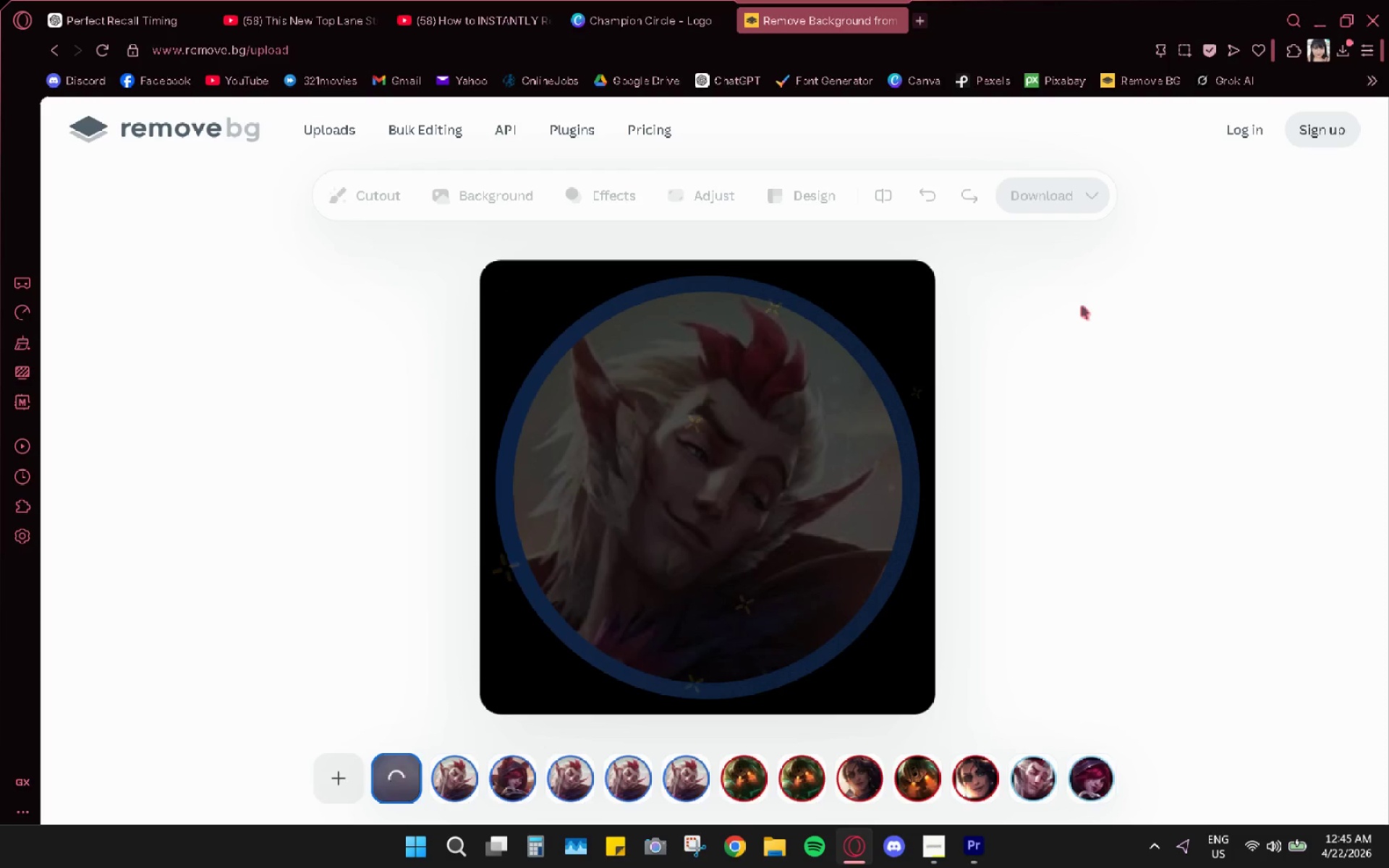 
wait(15.95)
 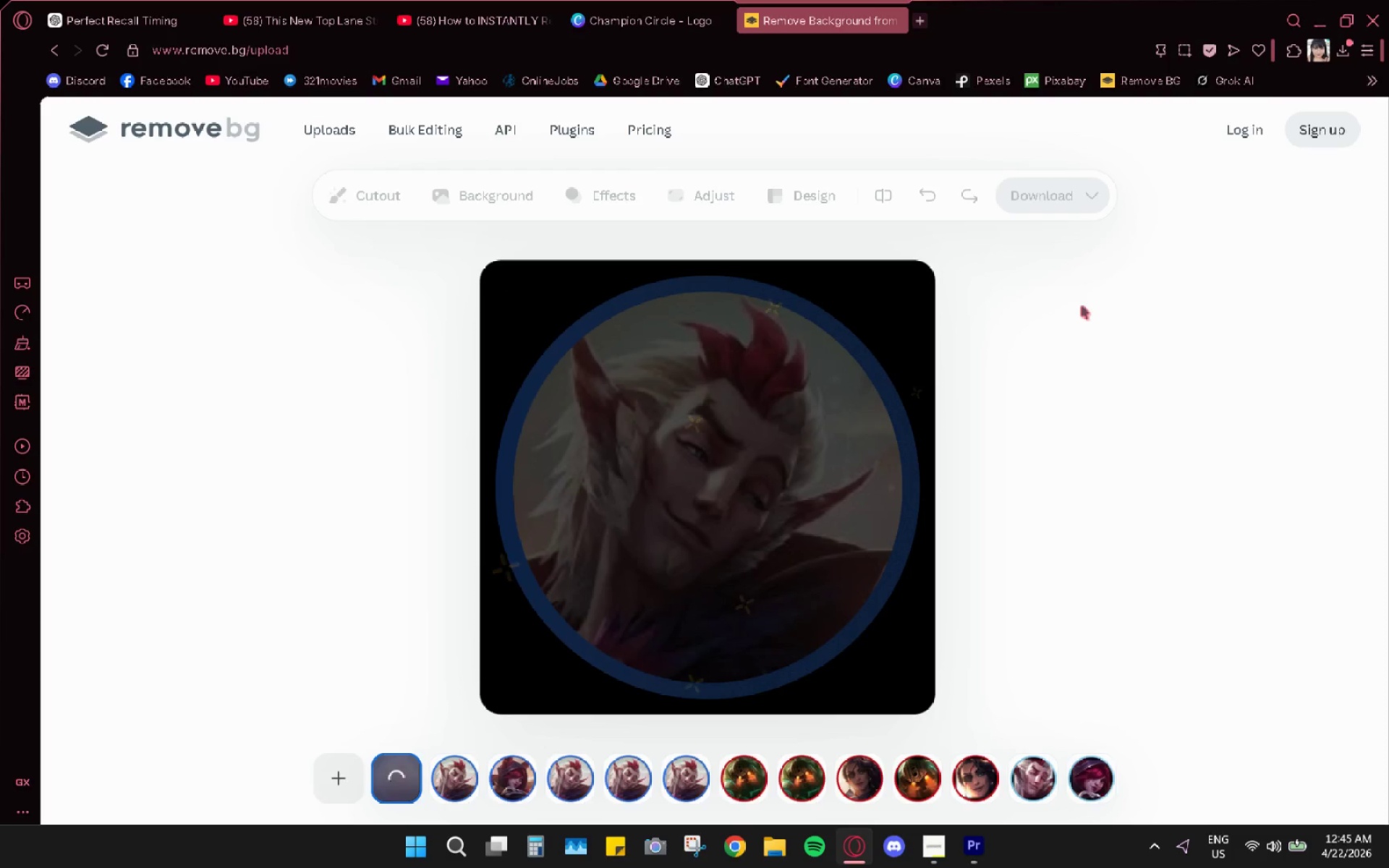 
left_click([1053, 198])
 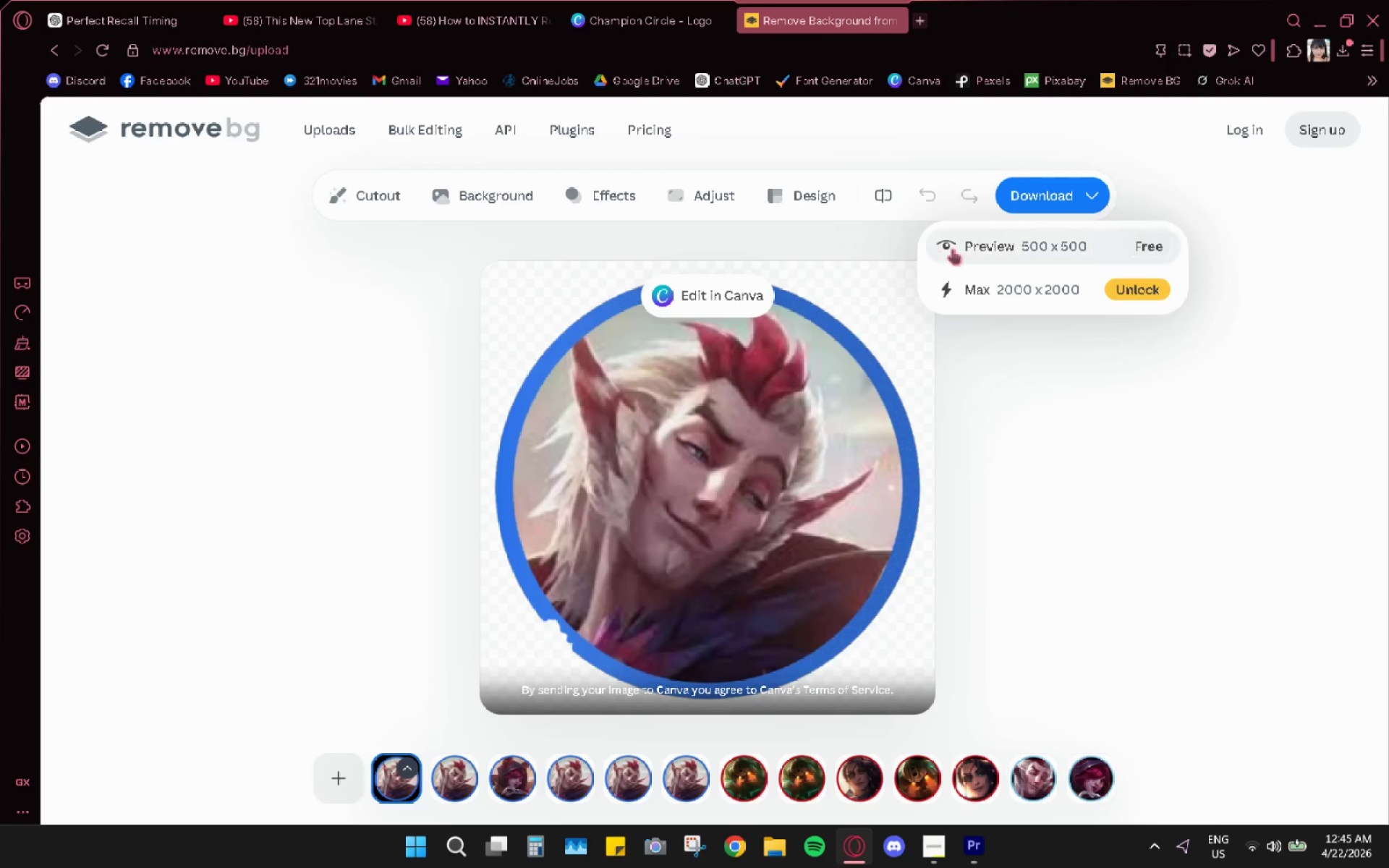 
wait(5.59)
 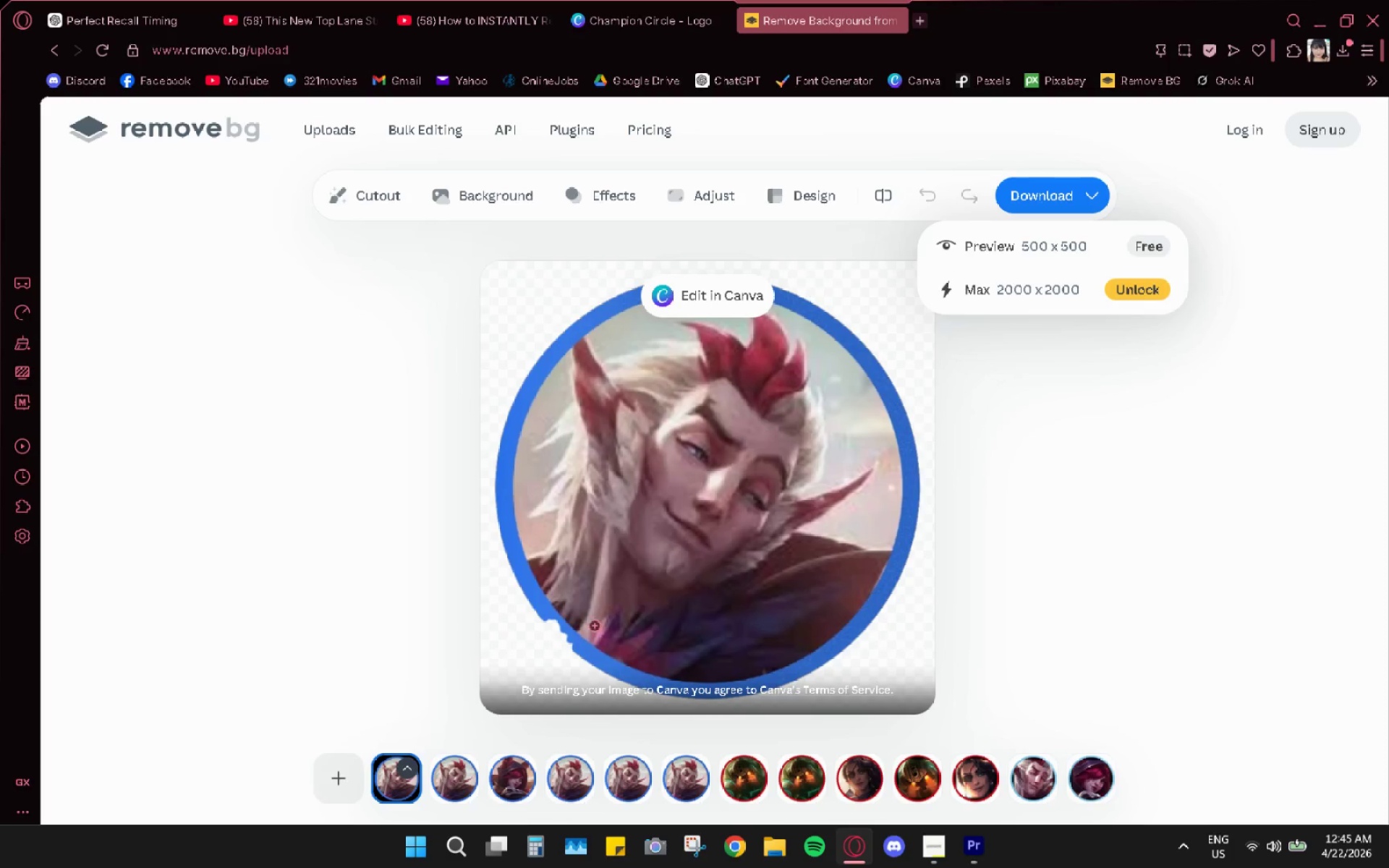 
left_click([357, 312])
 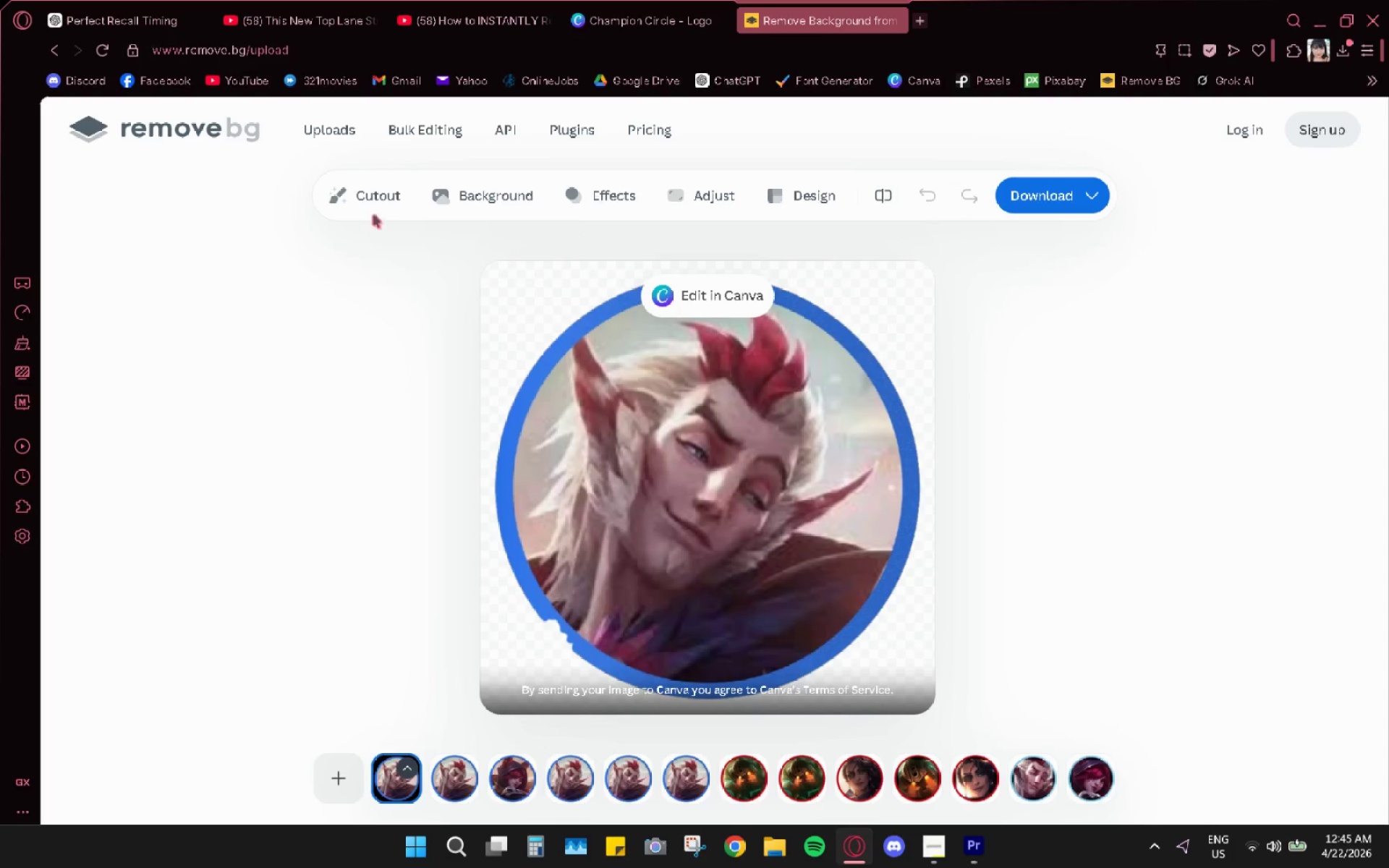 
left_click([373, 214])
 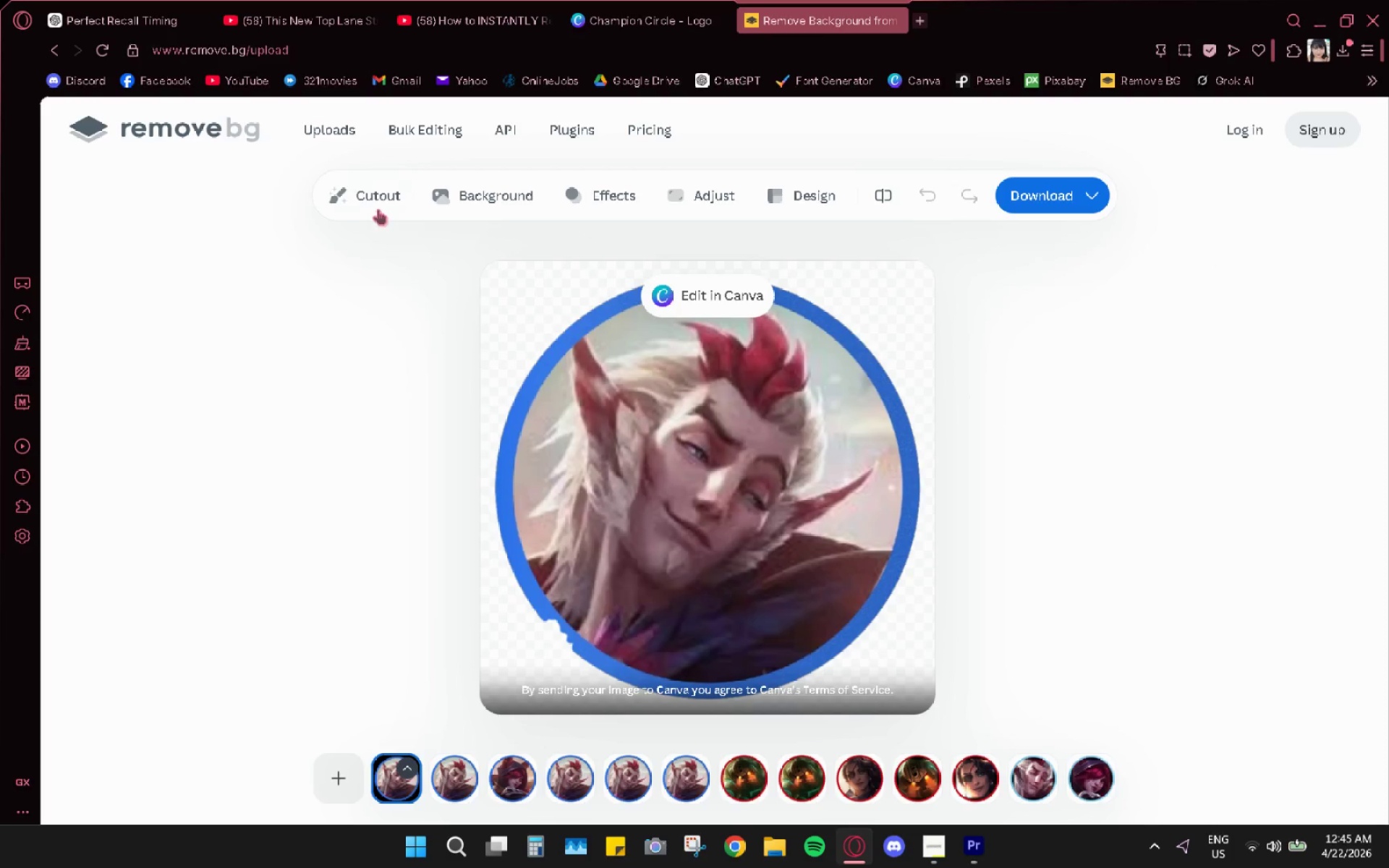 
left_click([378, 209])
 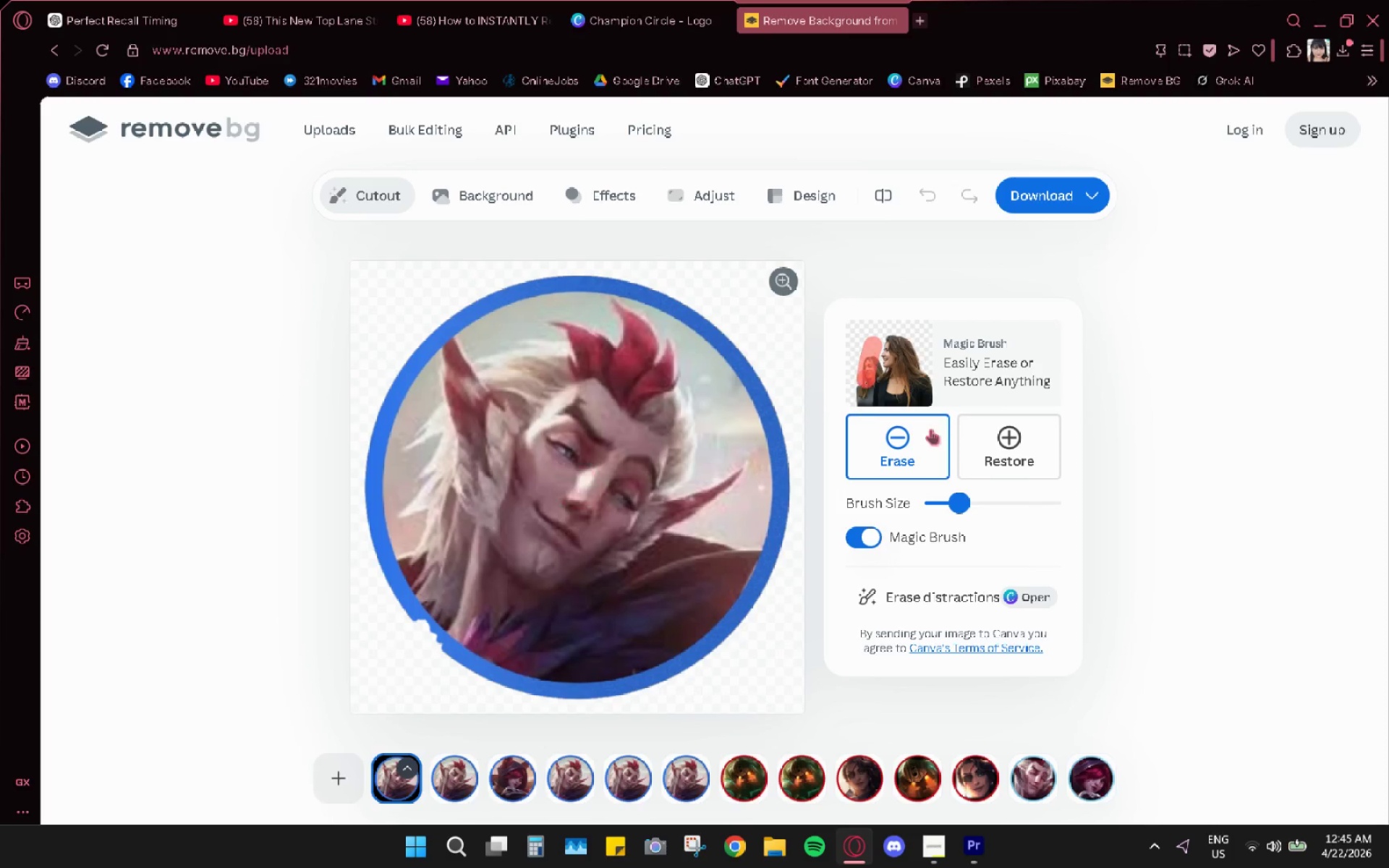 
left_click([1026, 451])
 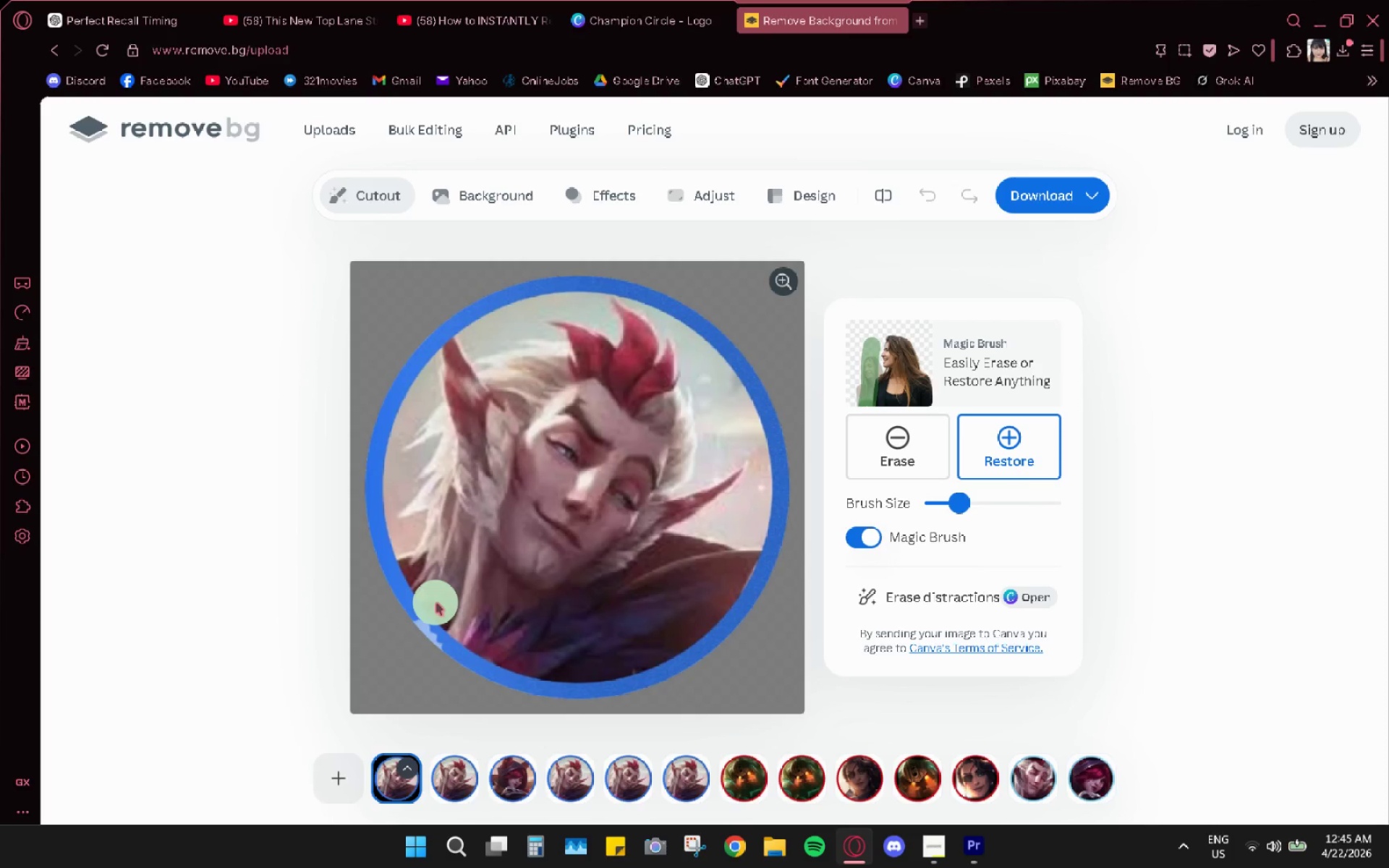 
left_click_drag(start_coordinate=[432, 606], to_coordinate=[438, 604])
 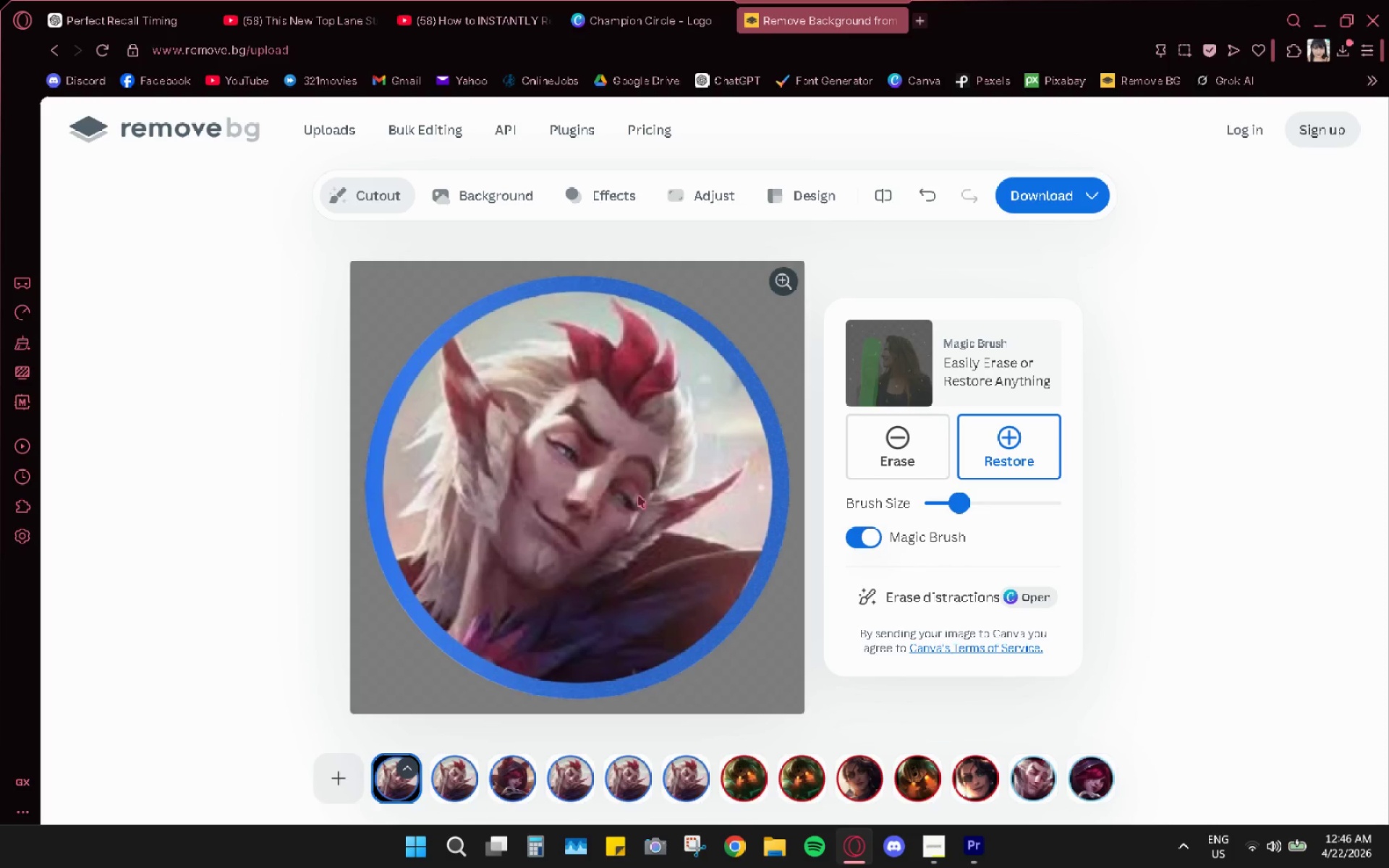 
wait(7.73)
 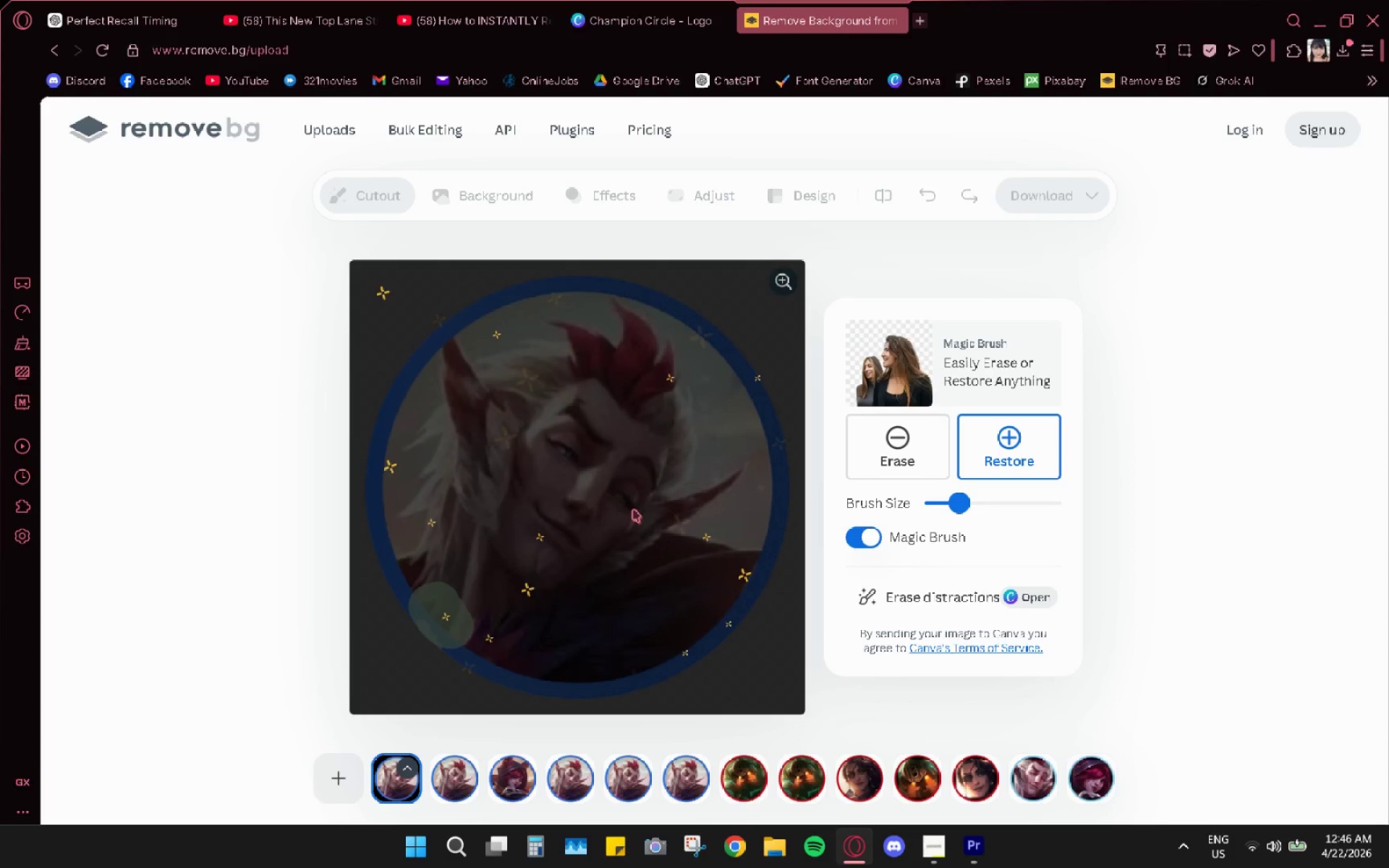 
left_click([927, 444])
 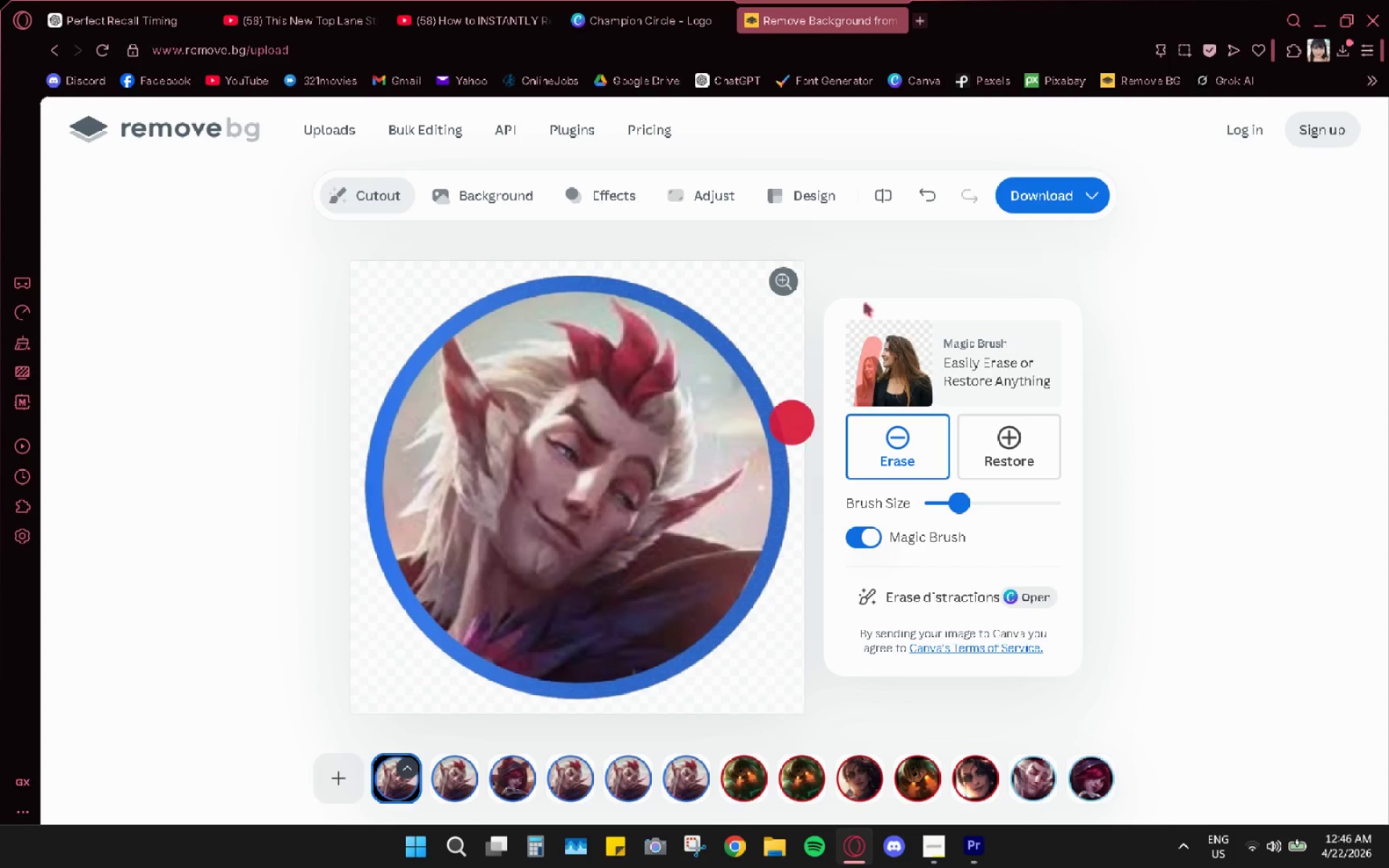 
left_click([1040, 206])
 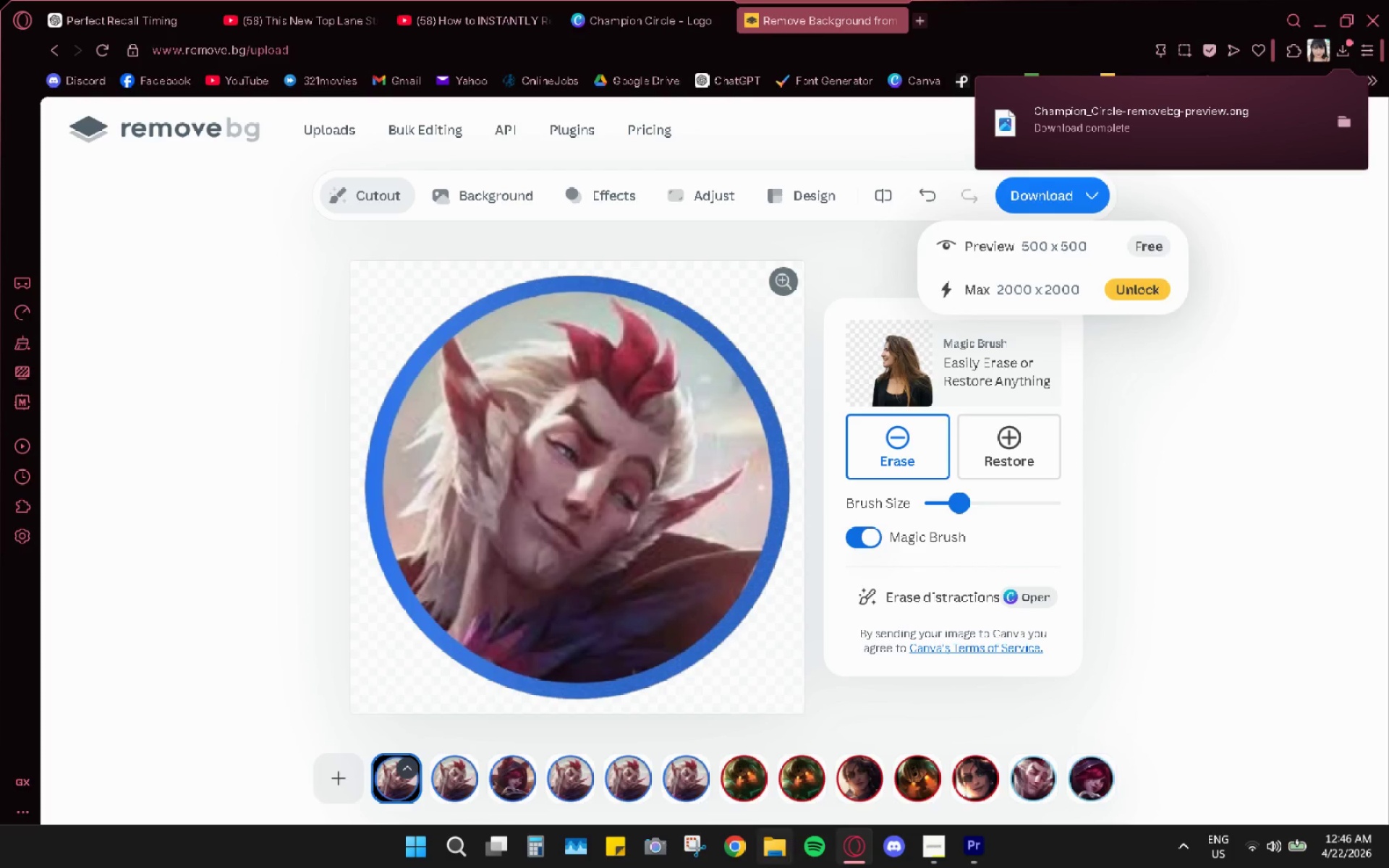 
left_click([785, 851])
 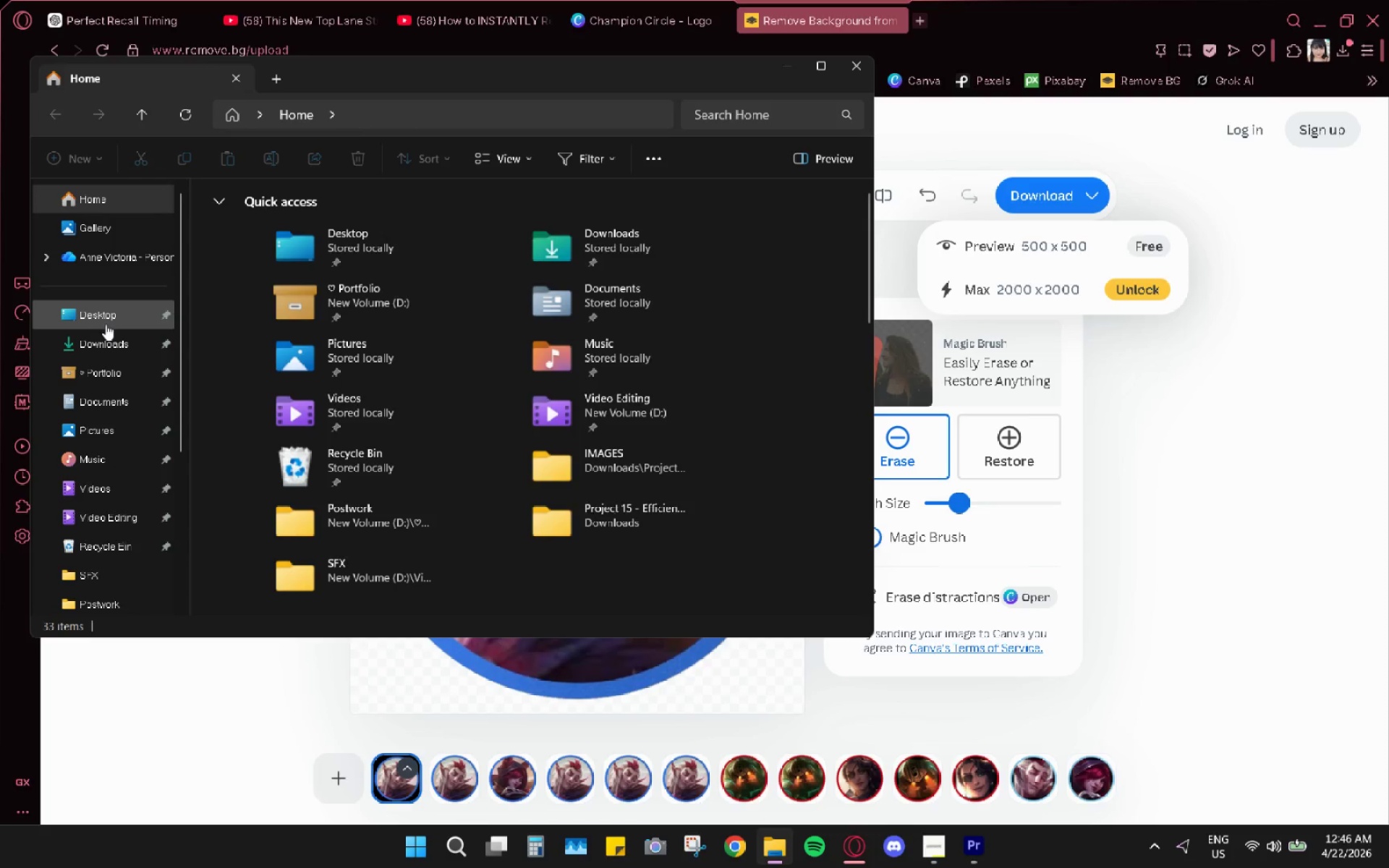 
double_click([98, 345])
 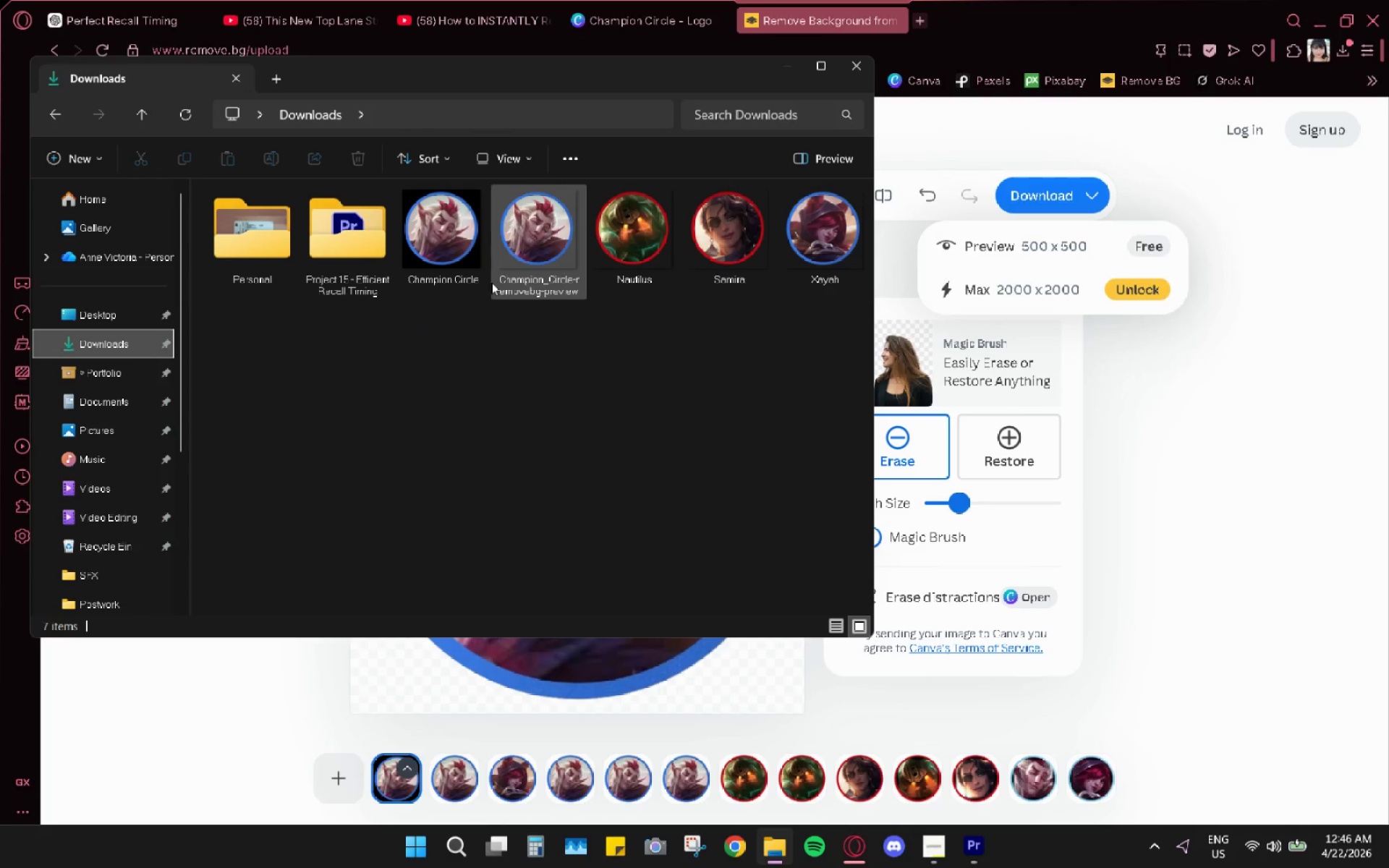 
left_click([456, 241])
 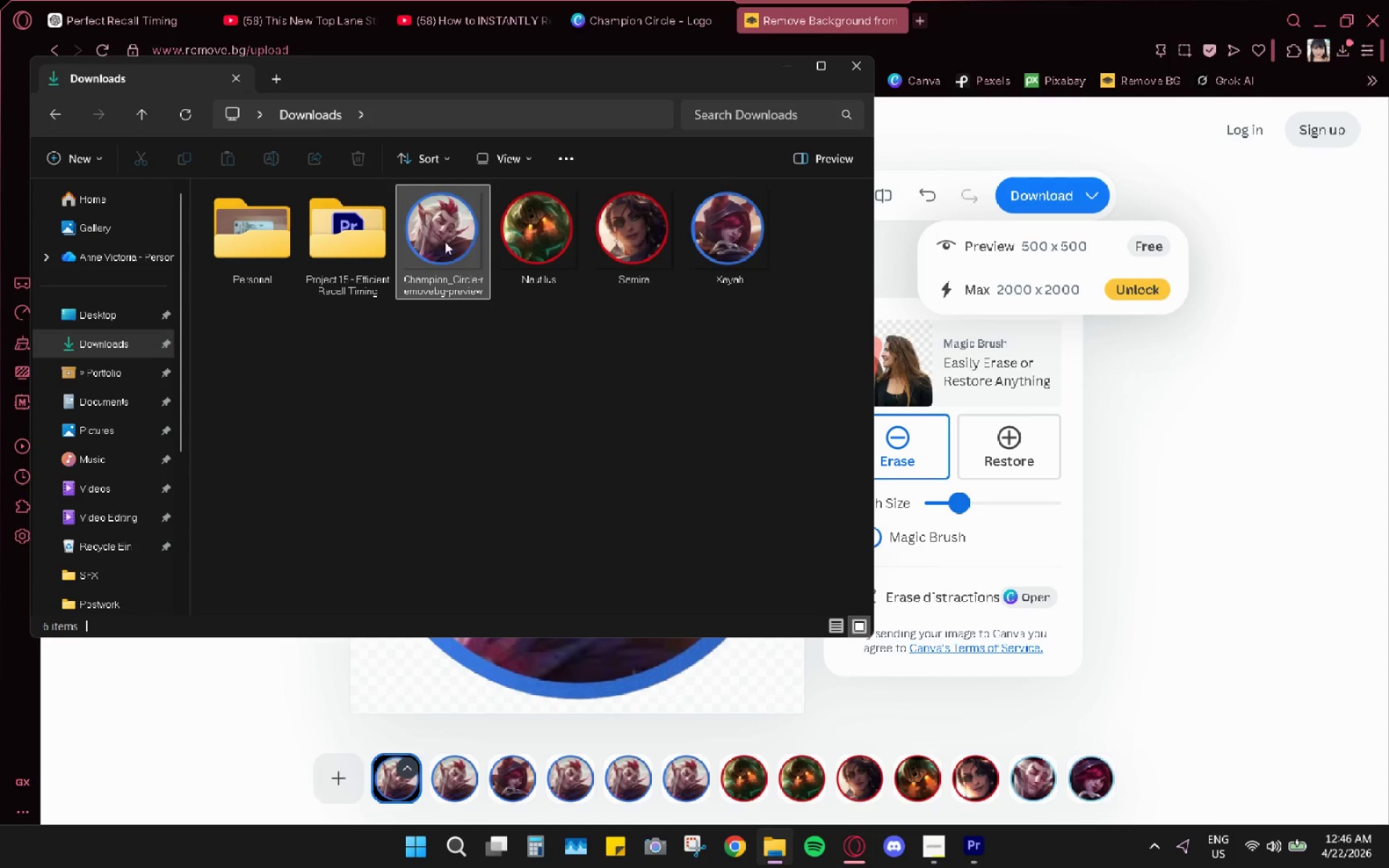 
right_click([436, 237])
 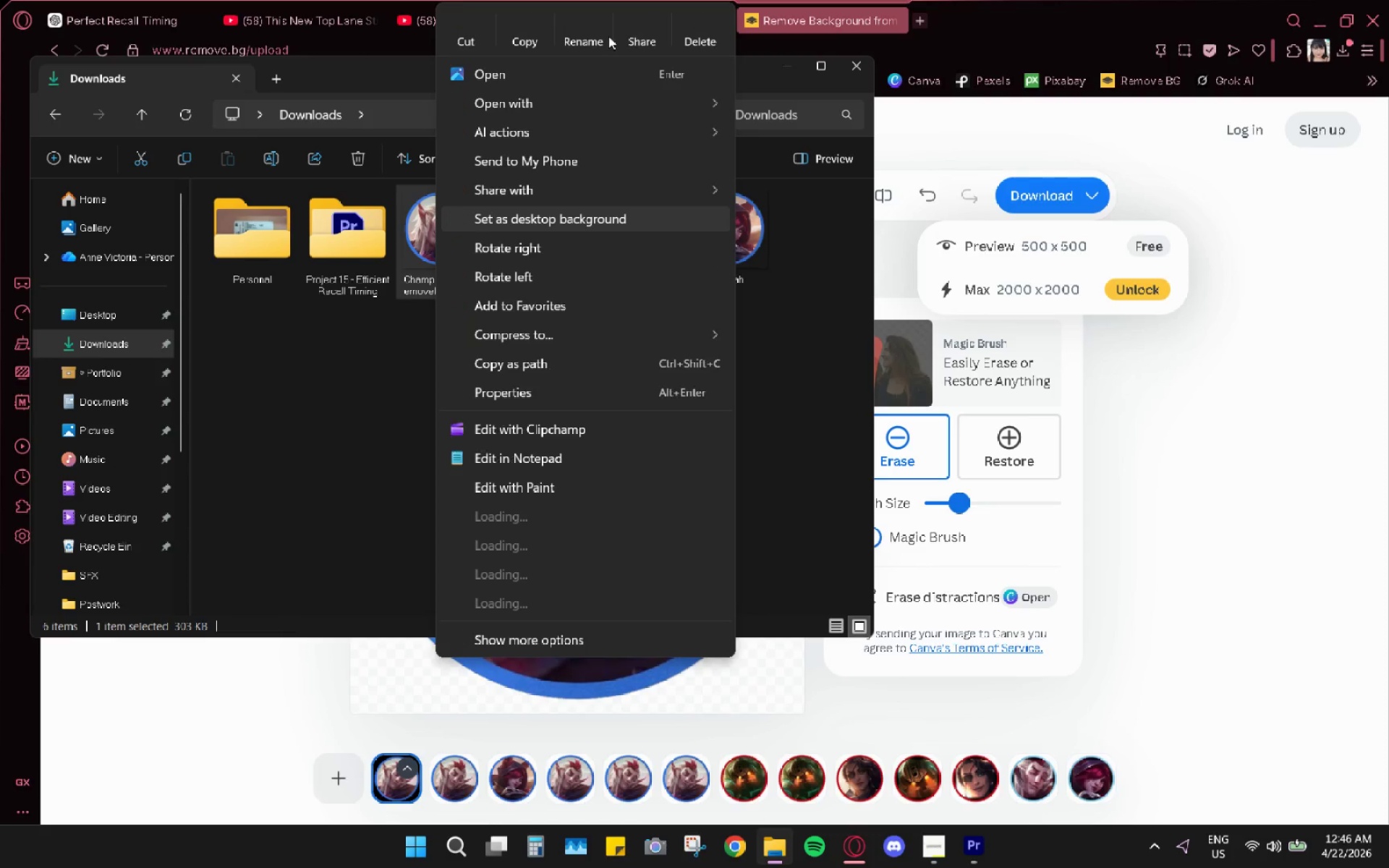 
left_click([592, 26])
 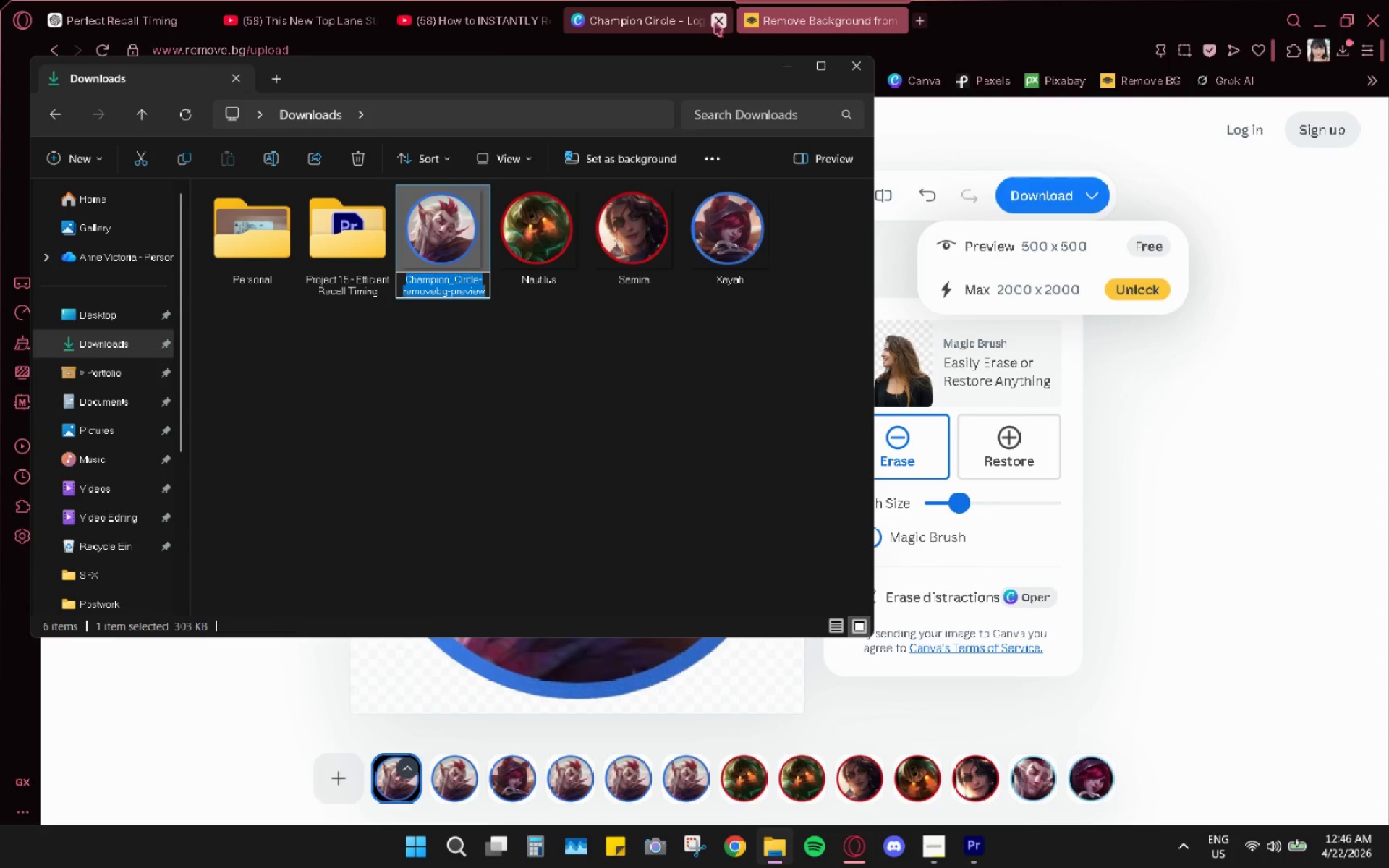 
type(RAkan)
 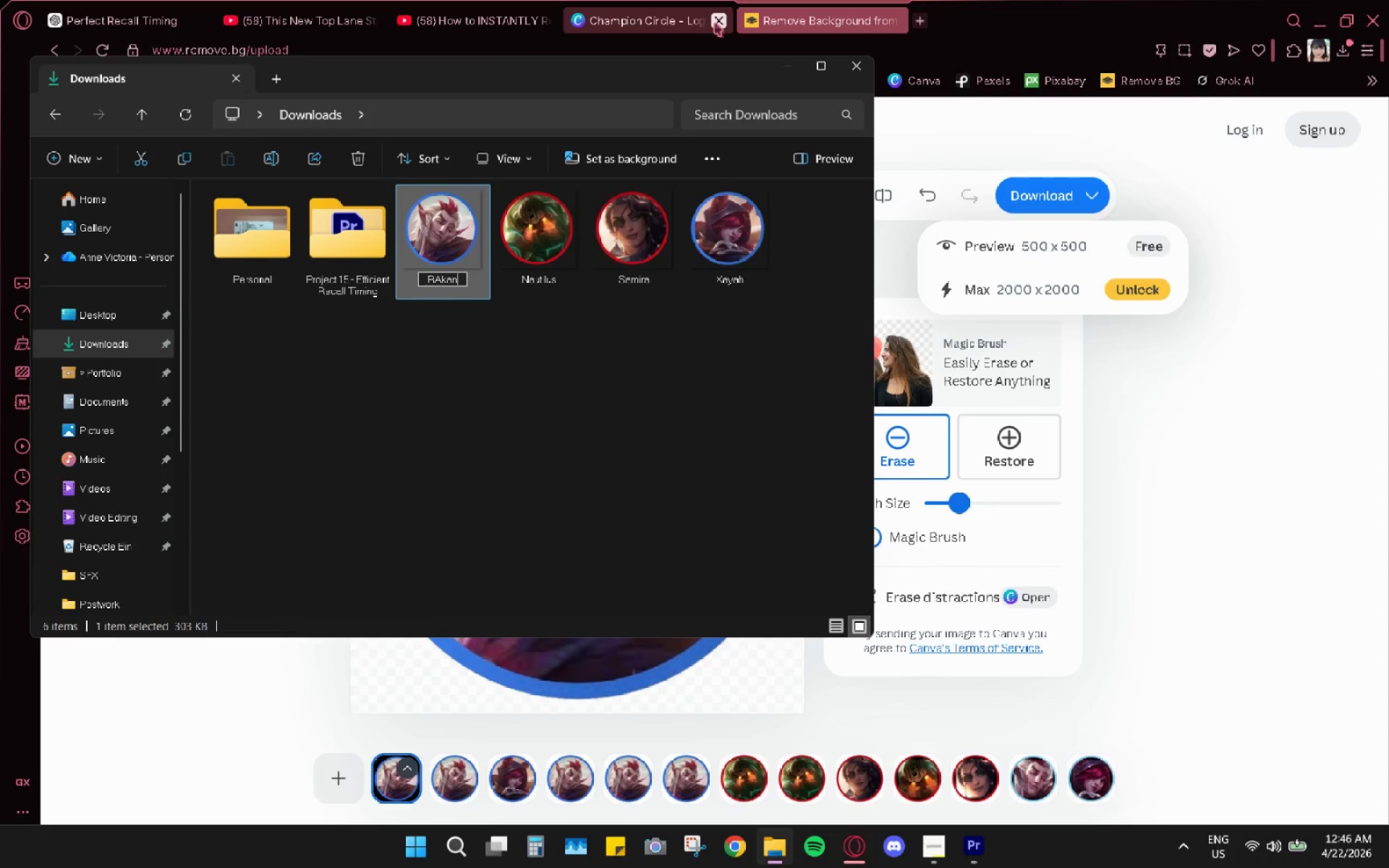 
key(Enter)
 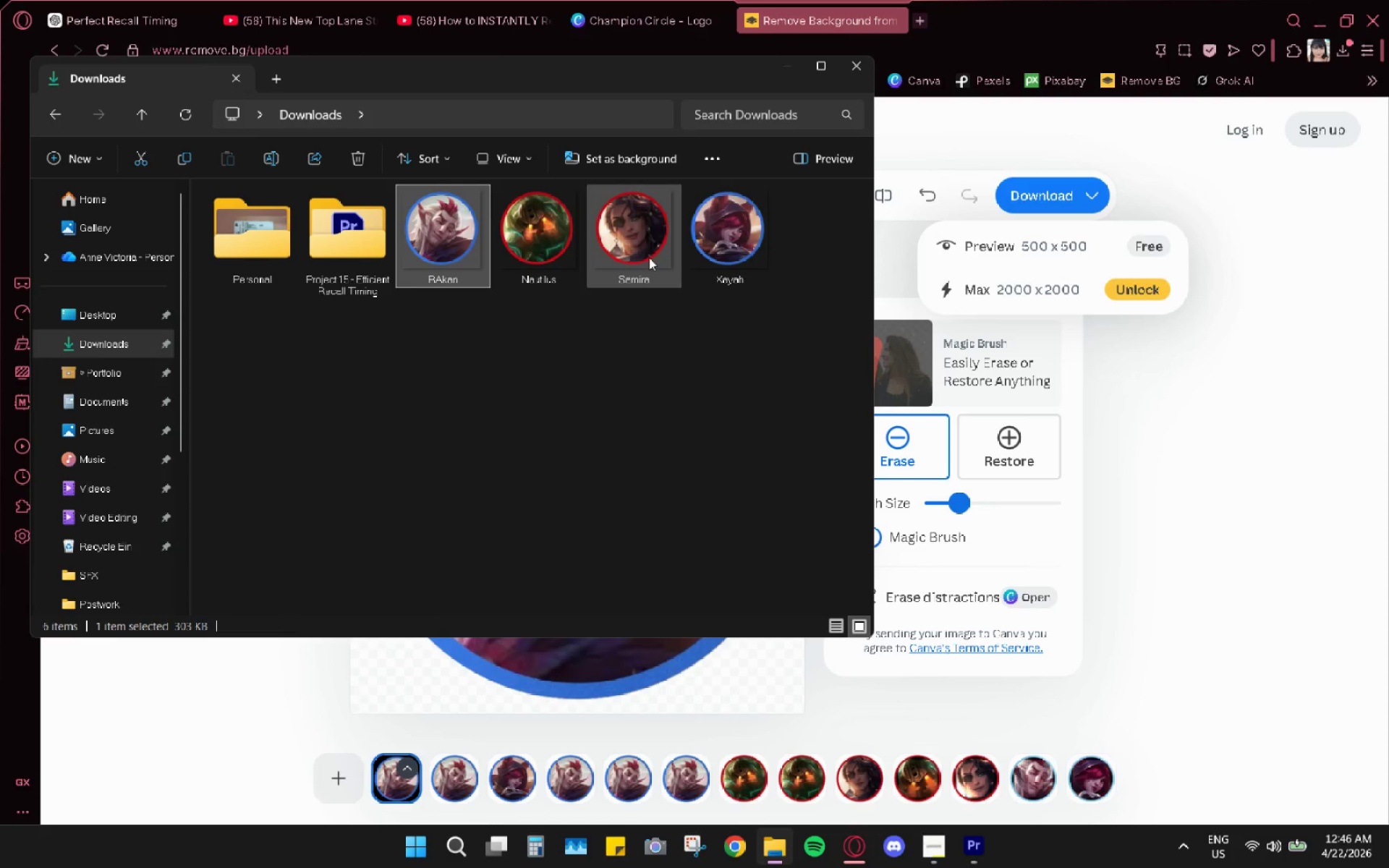 
right_click([466, 286])
 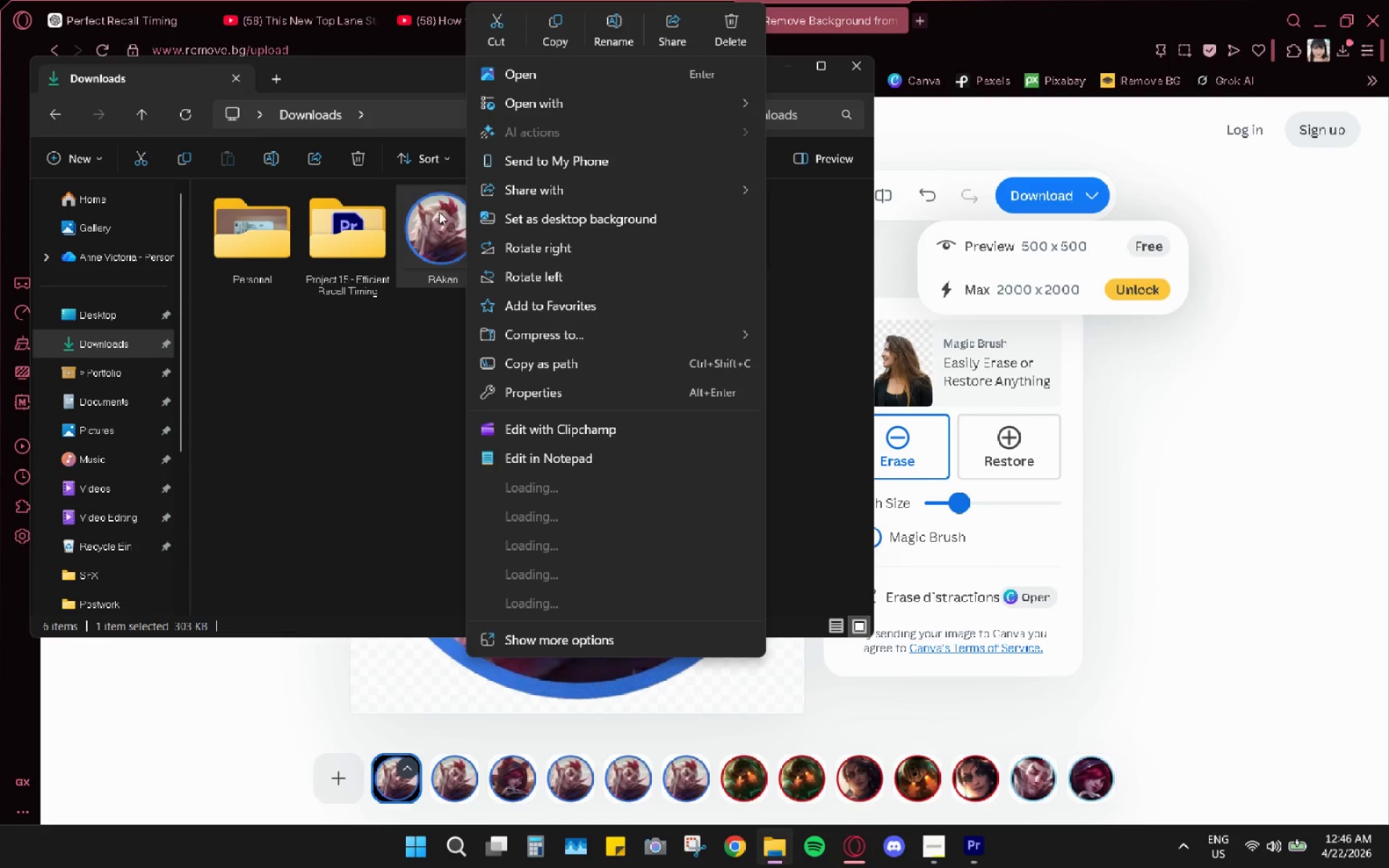 
right_click([433, 203])
 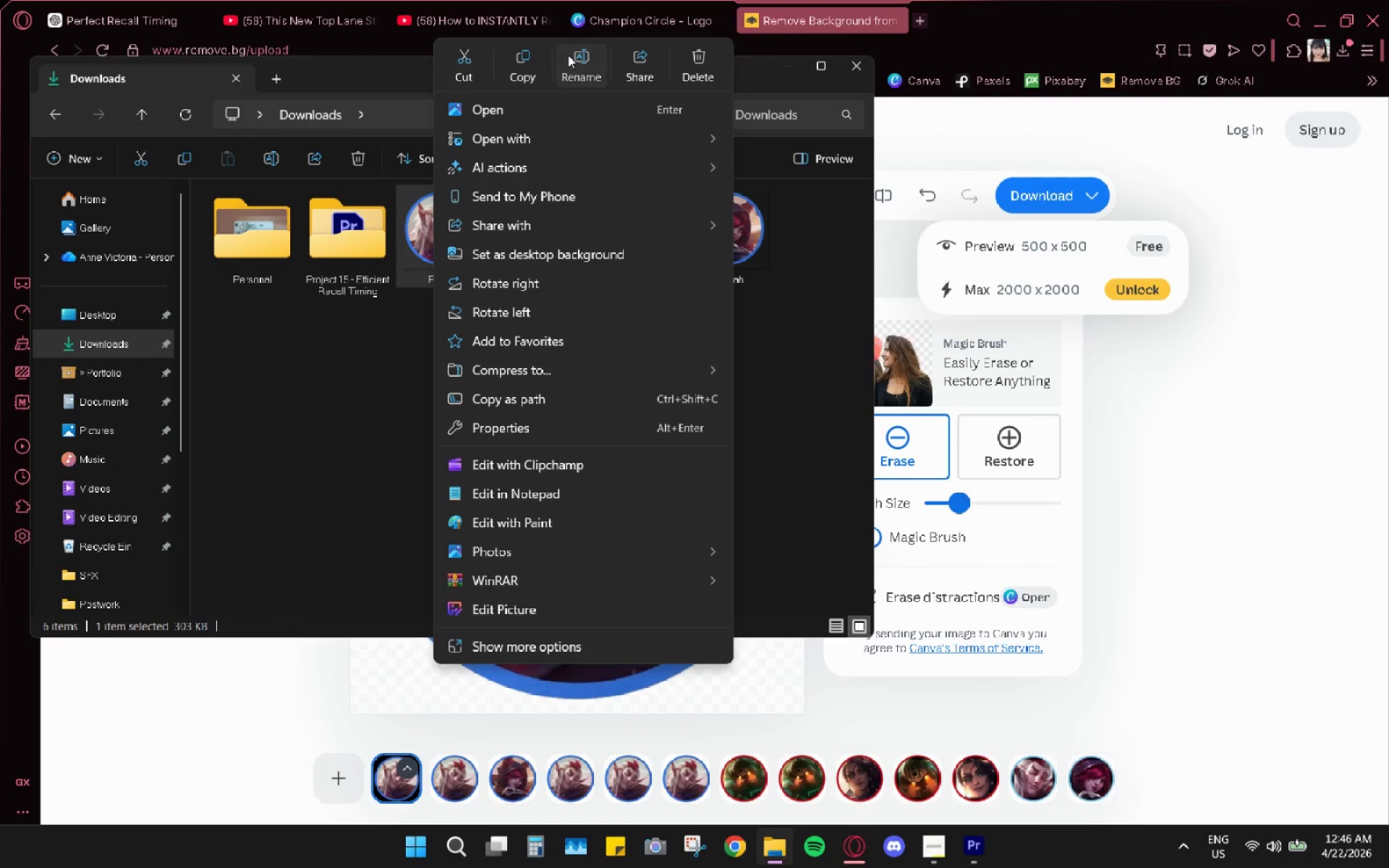 
type(RAkan)
 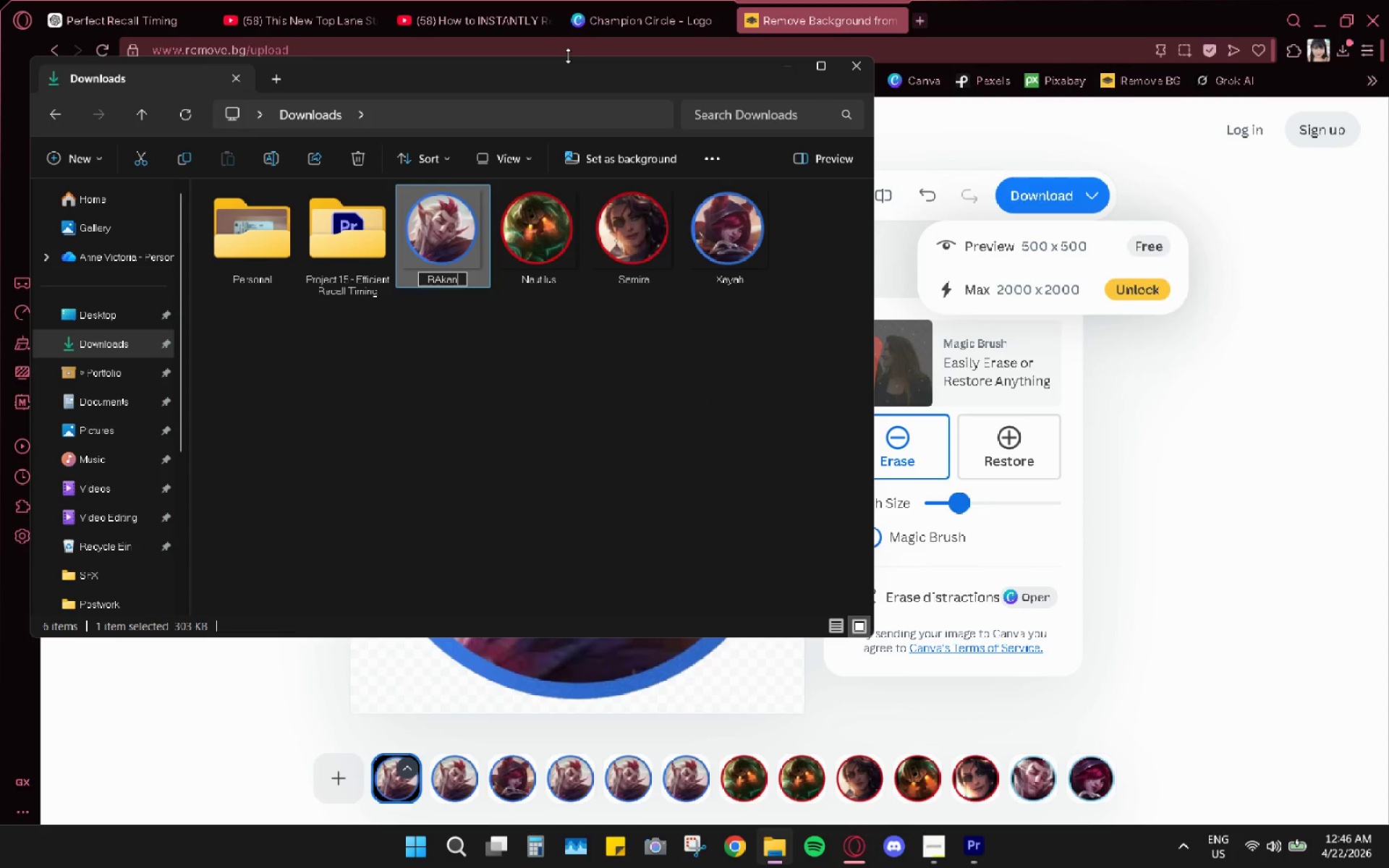 
key(Enter)
 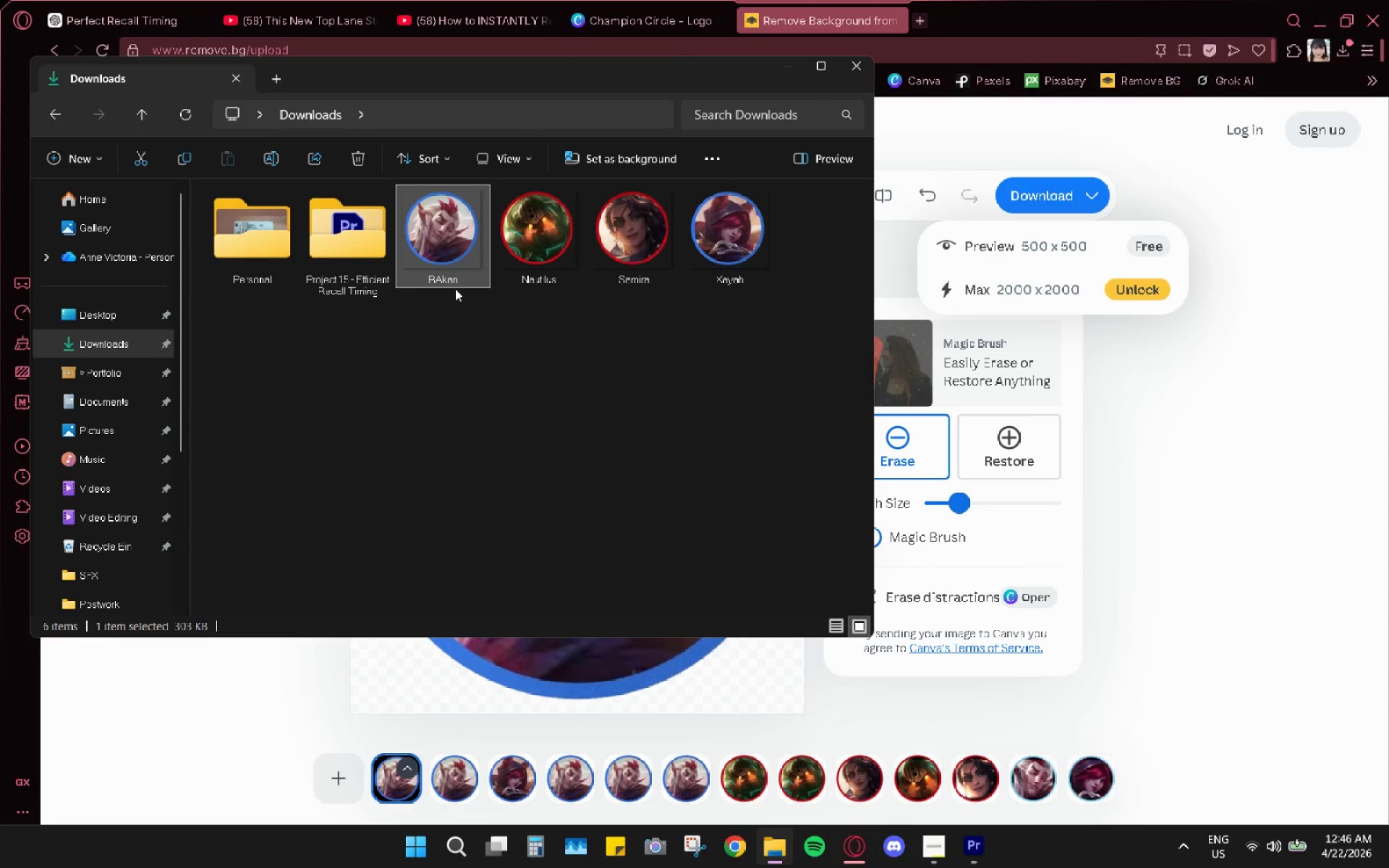 
right_click([441, 261])
 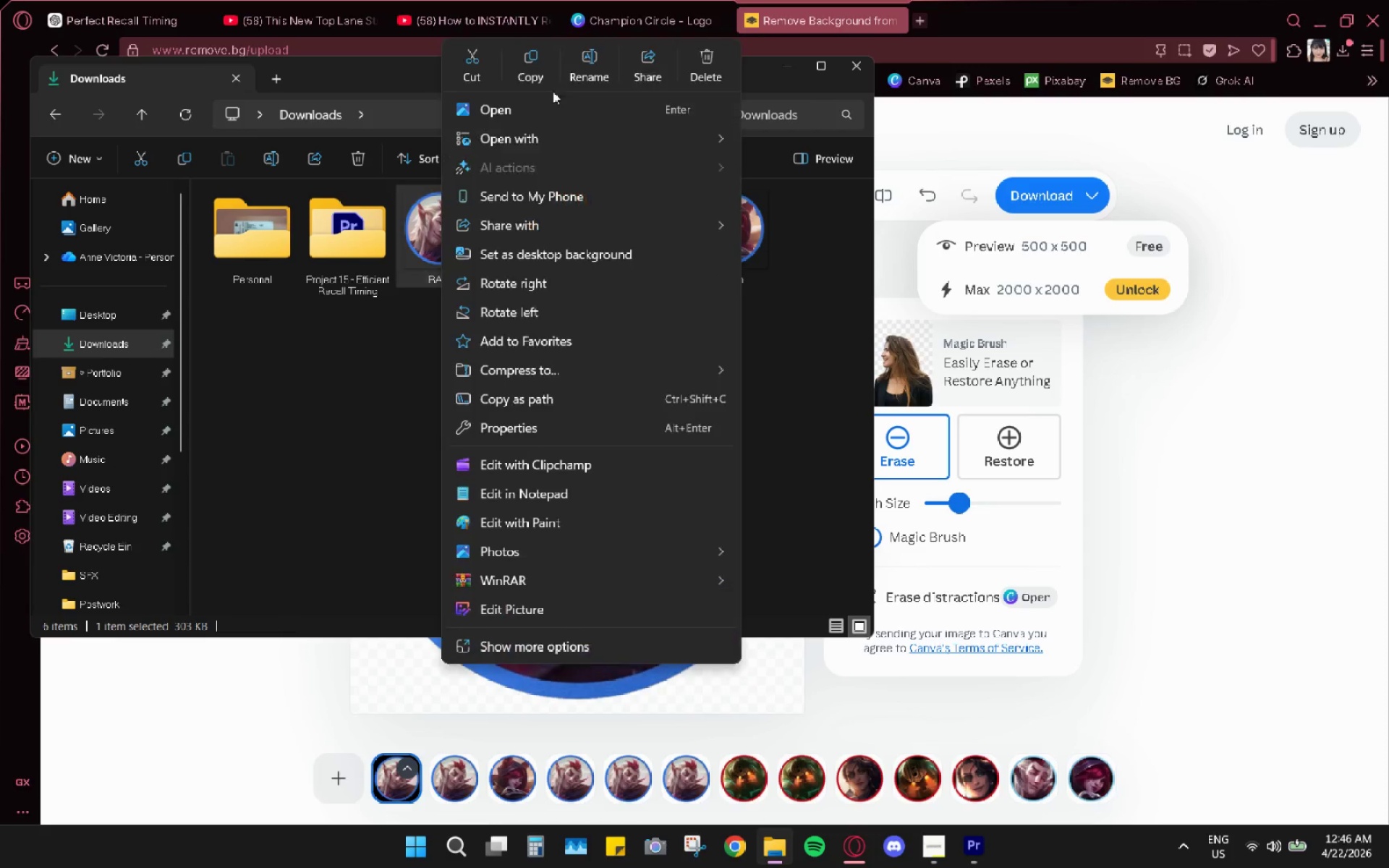 
left_click([595, 59])
 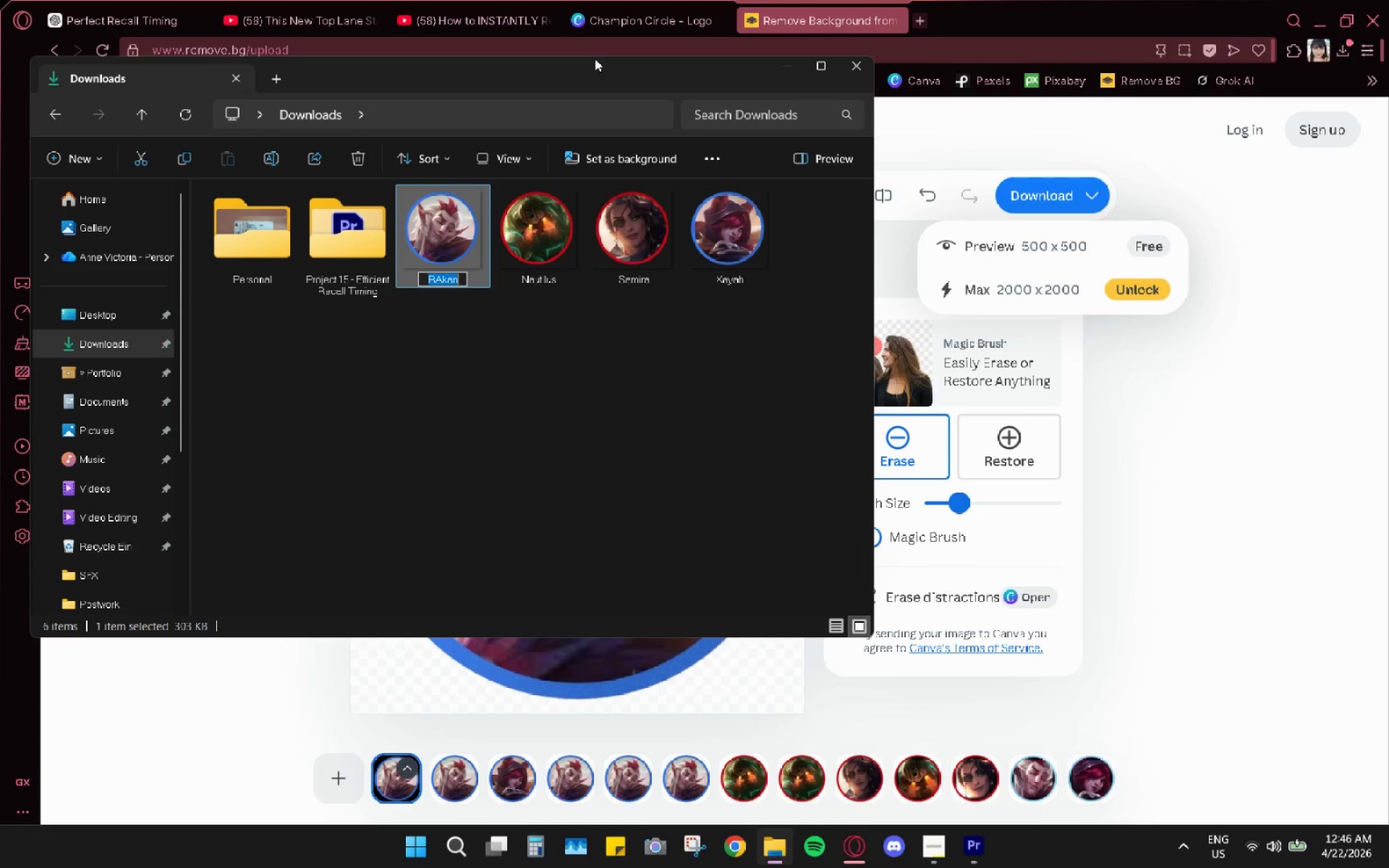 
type(Rakan)
 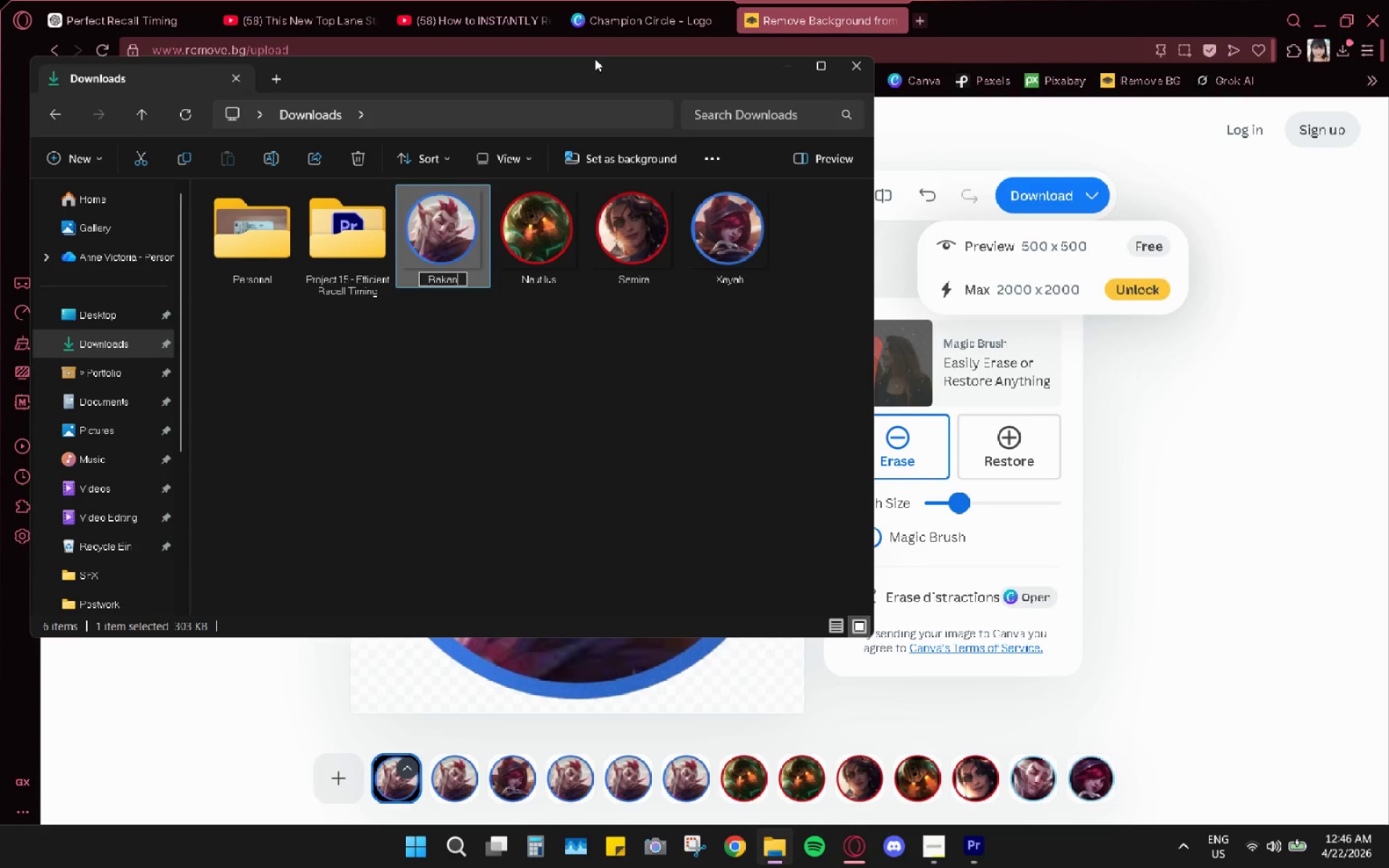 
key(Enter)
 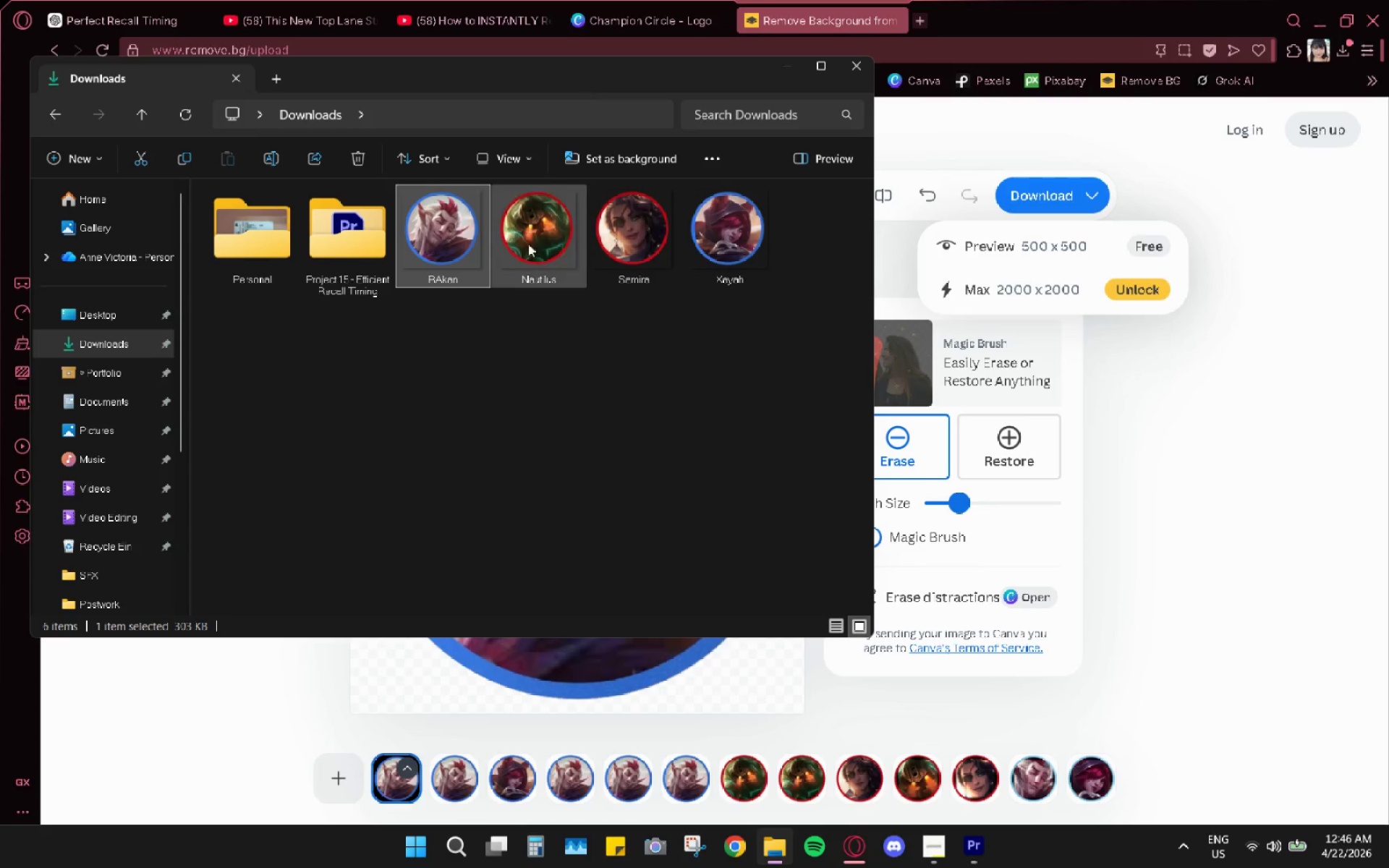 
right_click([407, 248])
 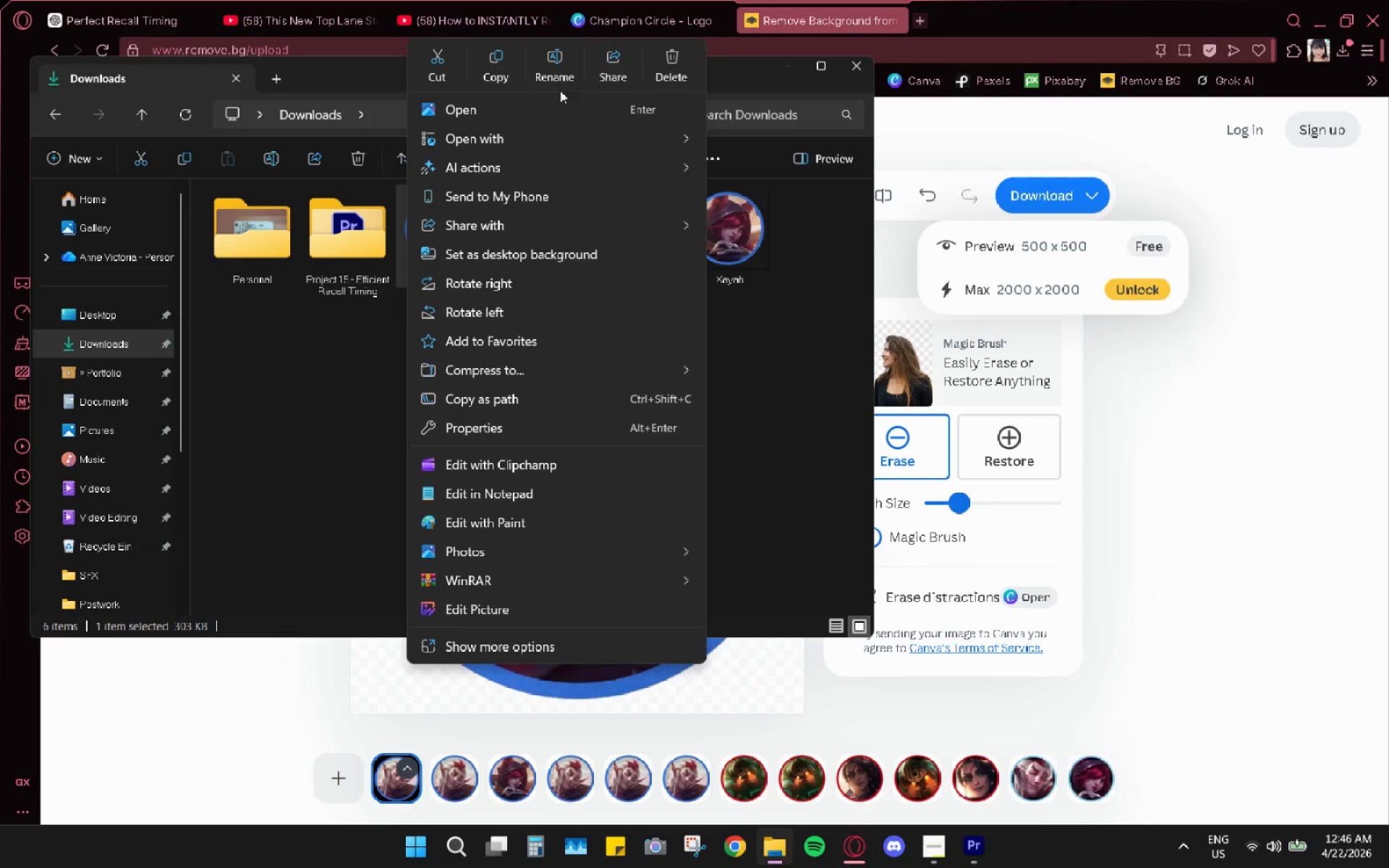 
key(S)
 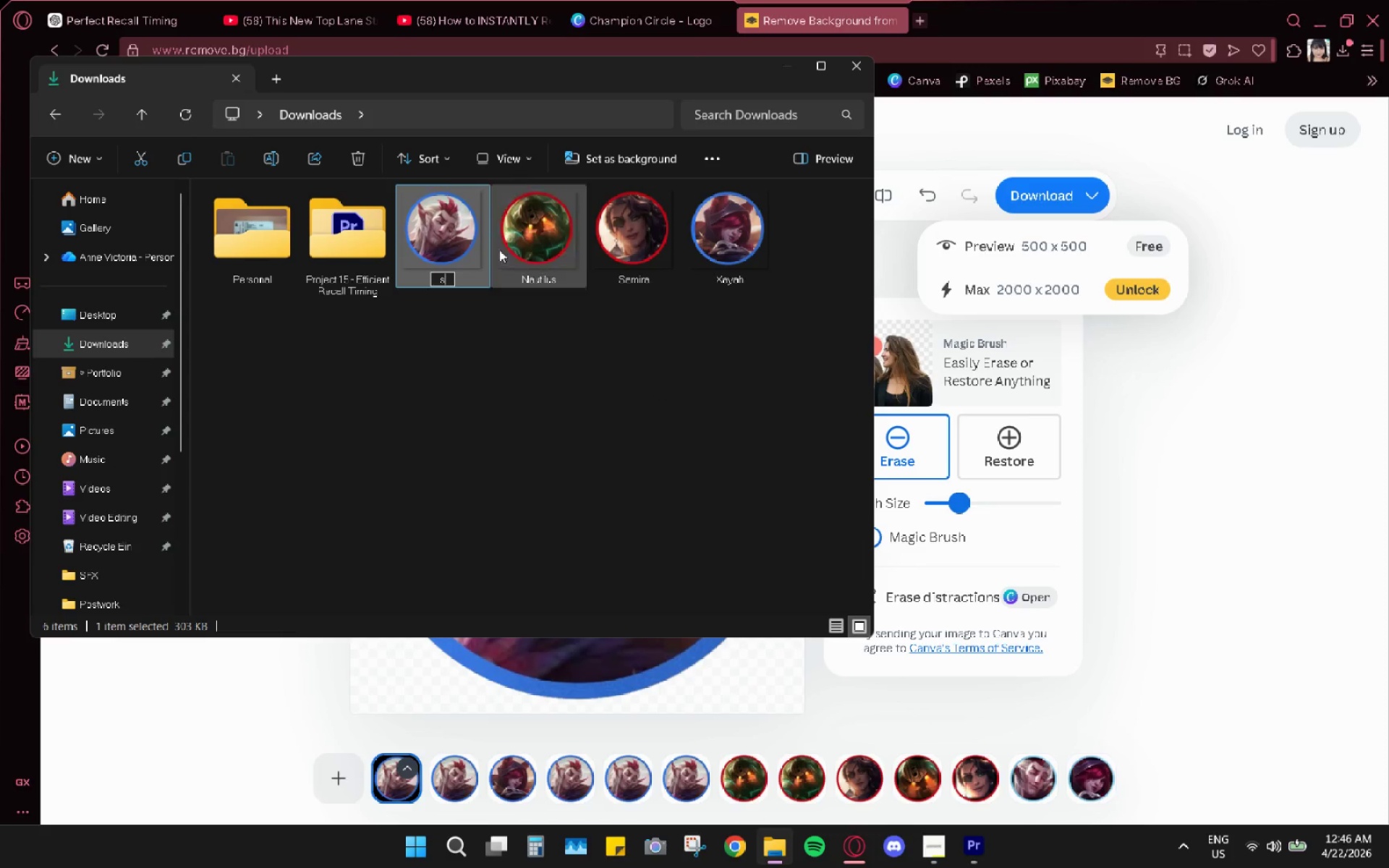 
left_click([462, 350])
 